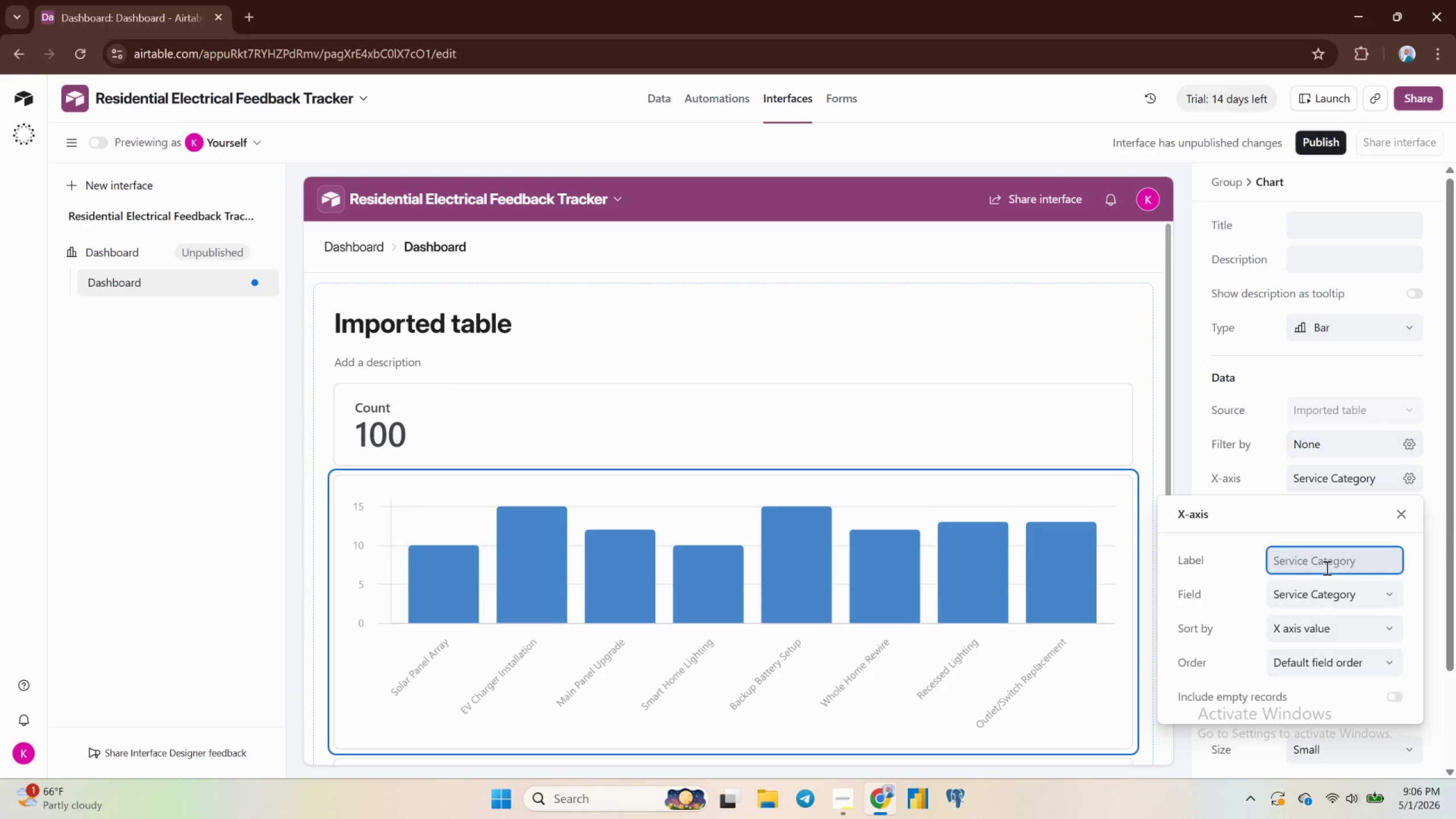 
type(techn)
 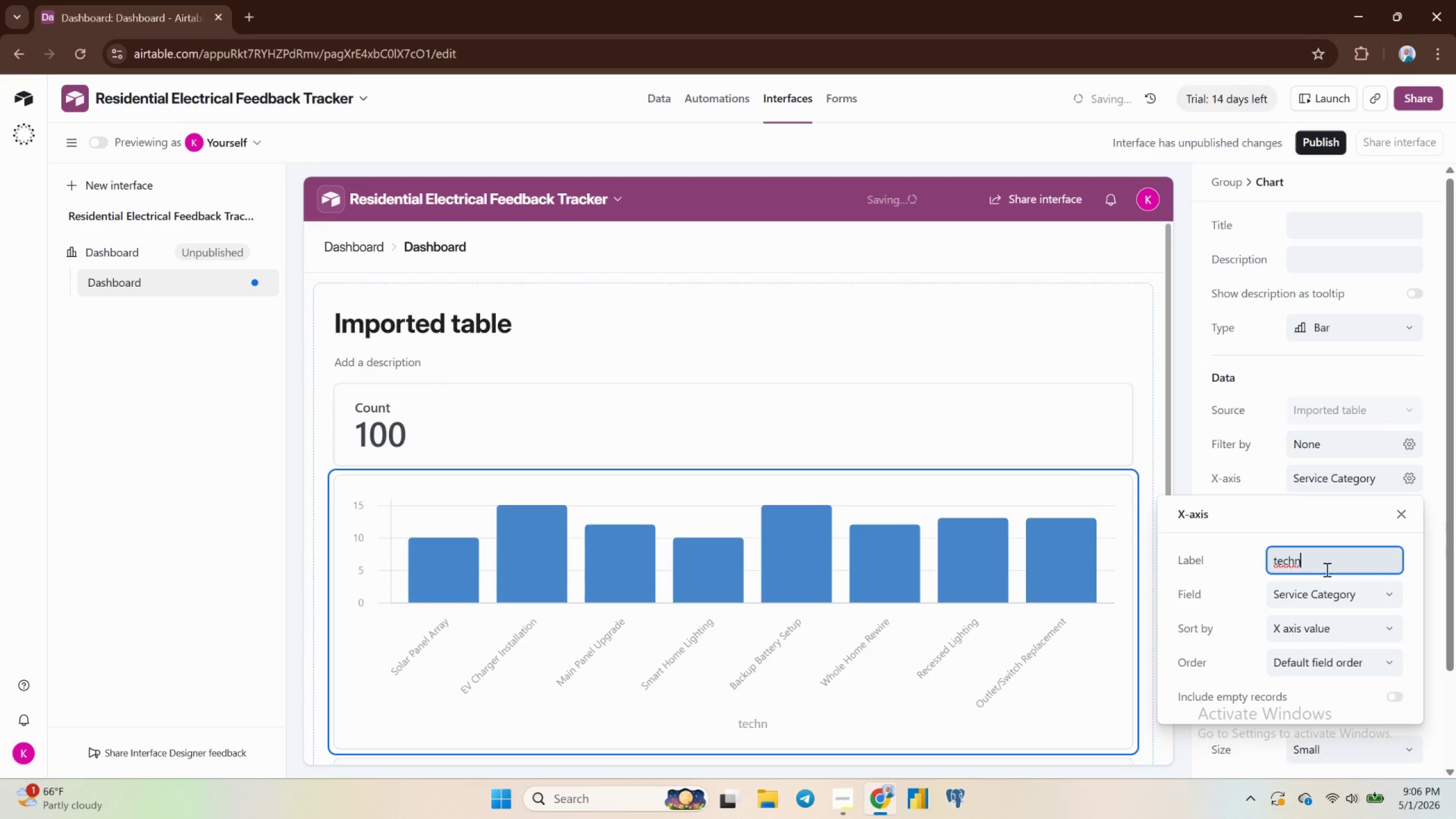 
key(Backspace)
key(Backspace)
key(Backspace)
key(Backspace)
key(Backspace)
type(Tchnician )
 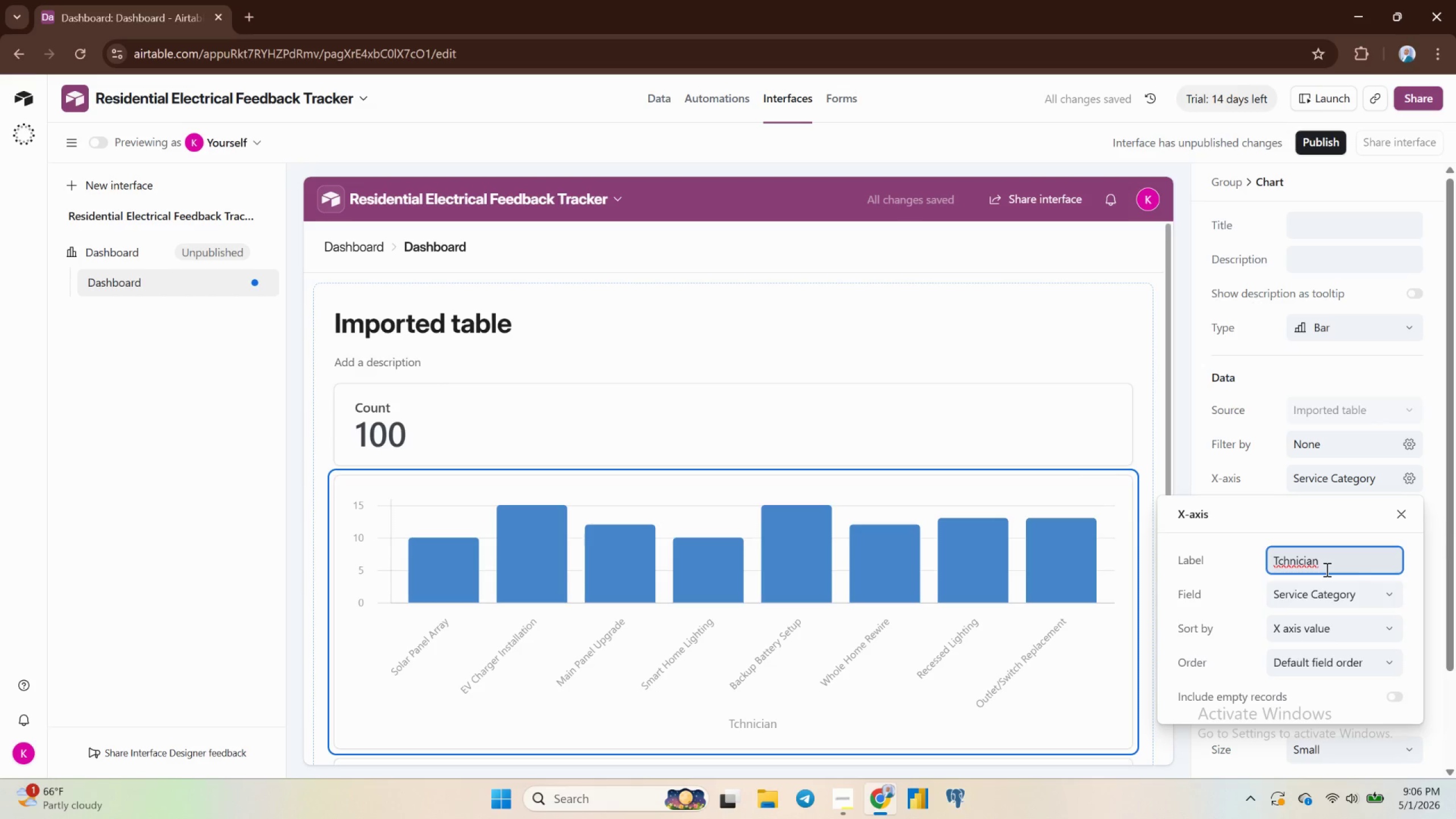 
wait(6.55)
 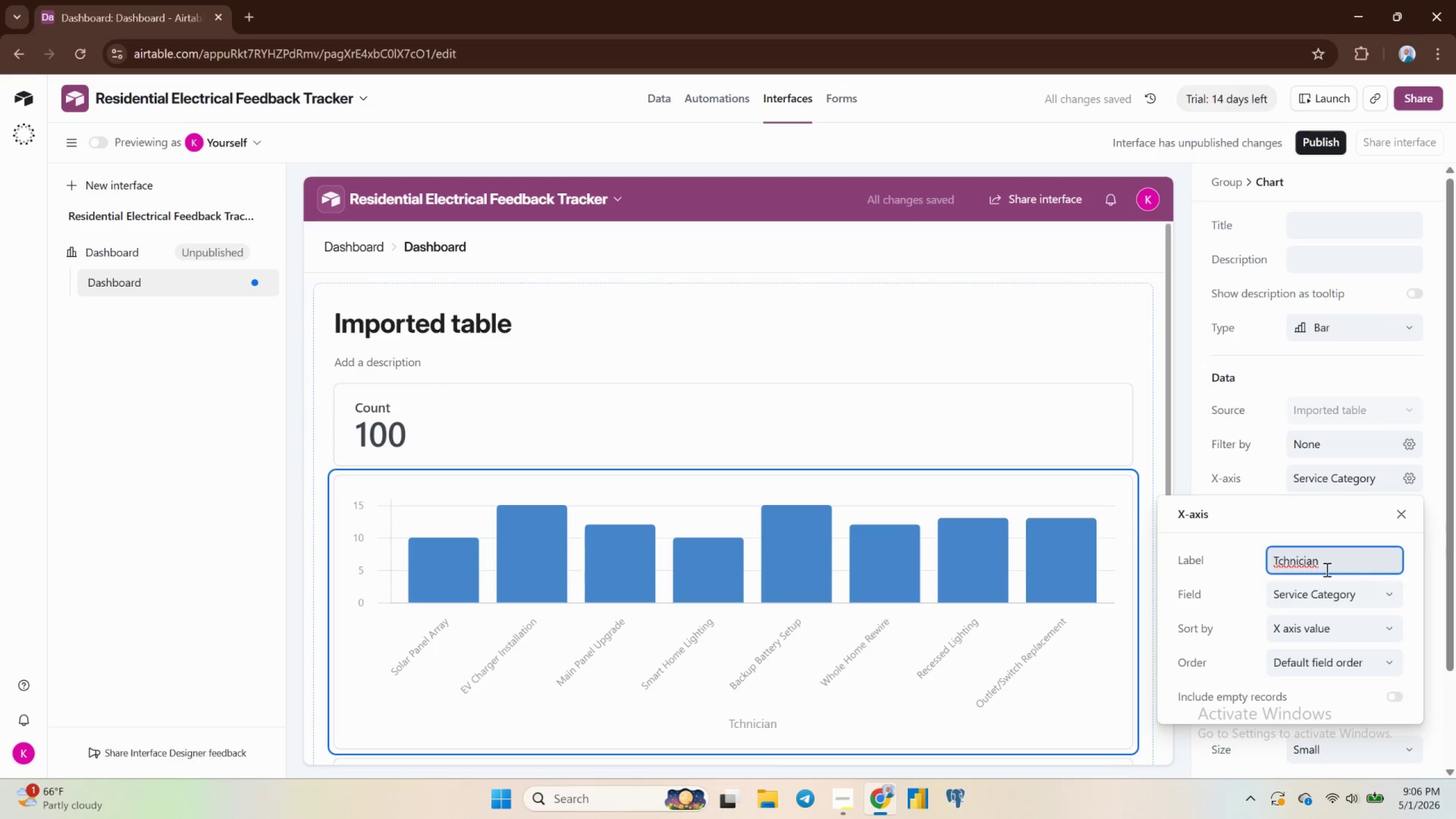 
hold_key(key=Backspace, duration=0.49)
 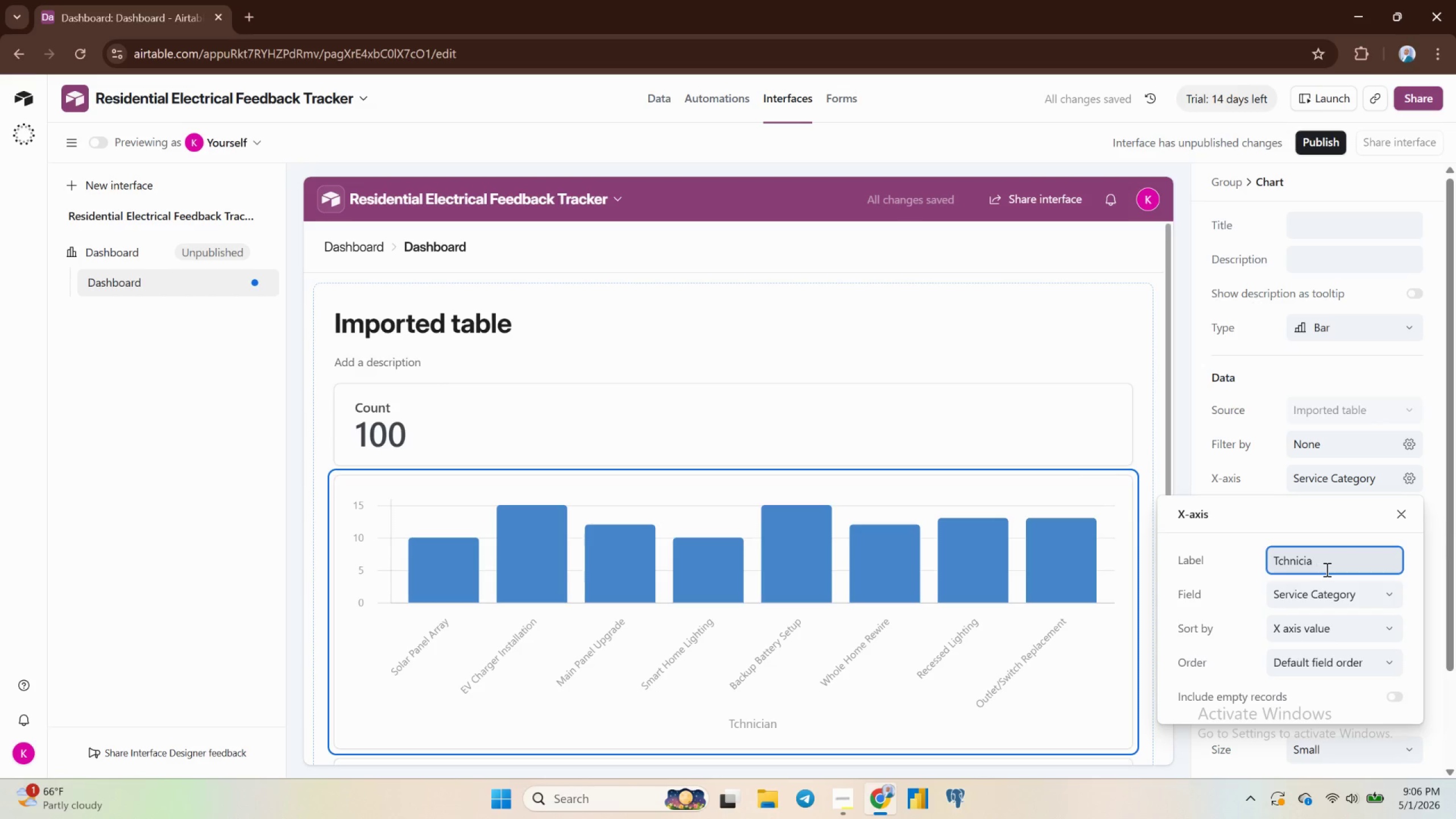 
key(Backspace)
key(Backspace)
key(Backspace)
key(Backspace)
key(Backspace)
key(Backspace)
key(Backspace)
key(Backspace)
type(echnician)
 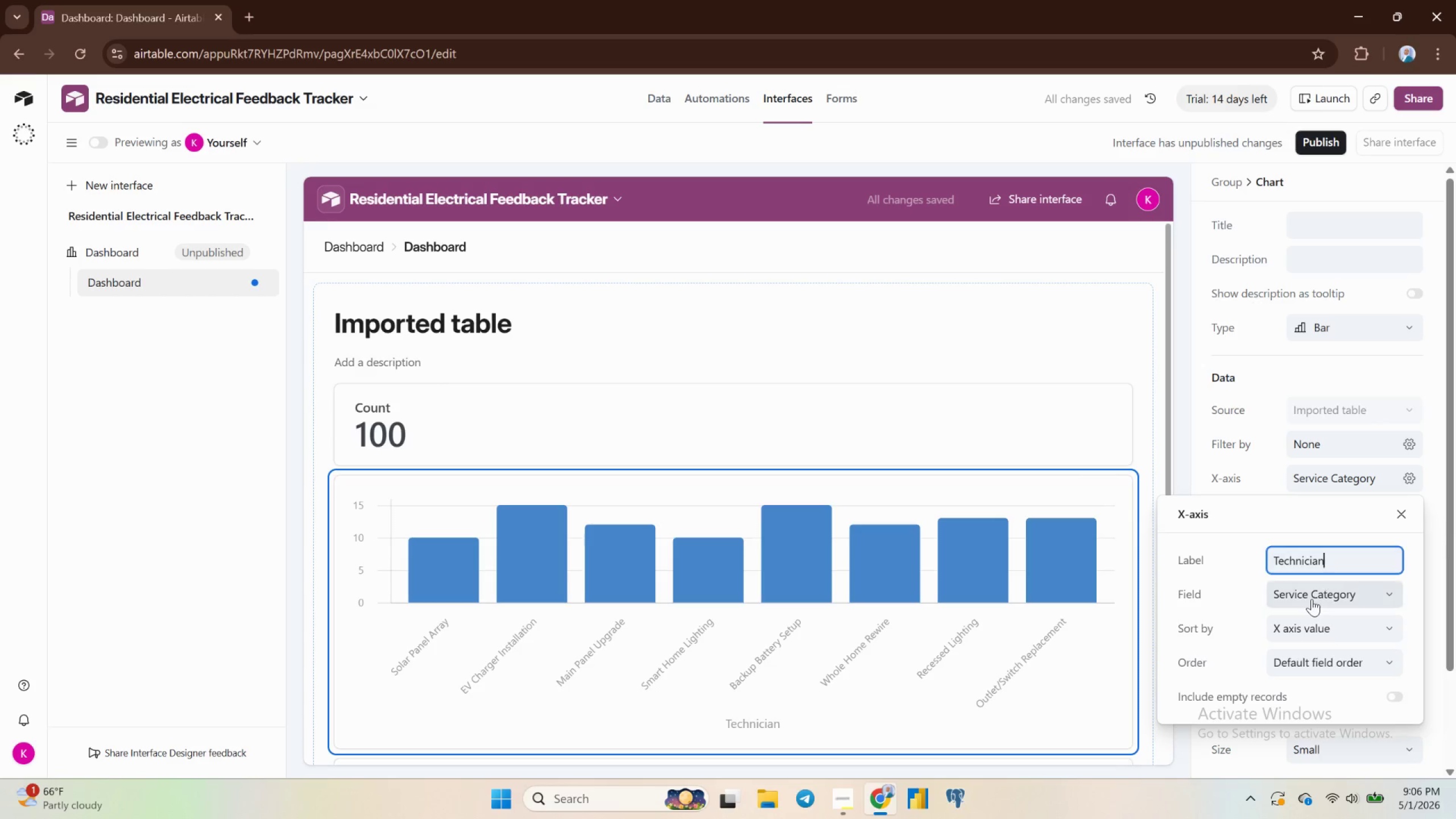 
wait(7.1)
 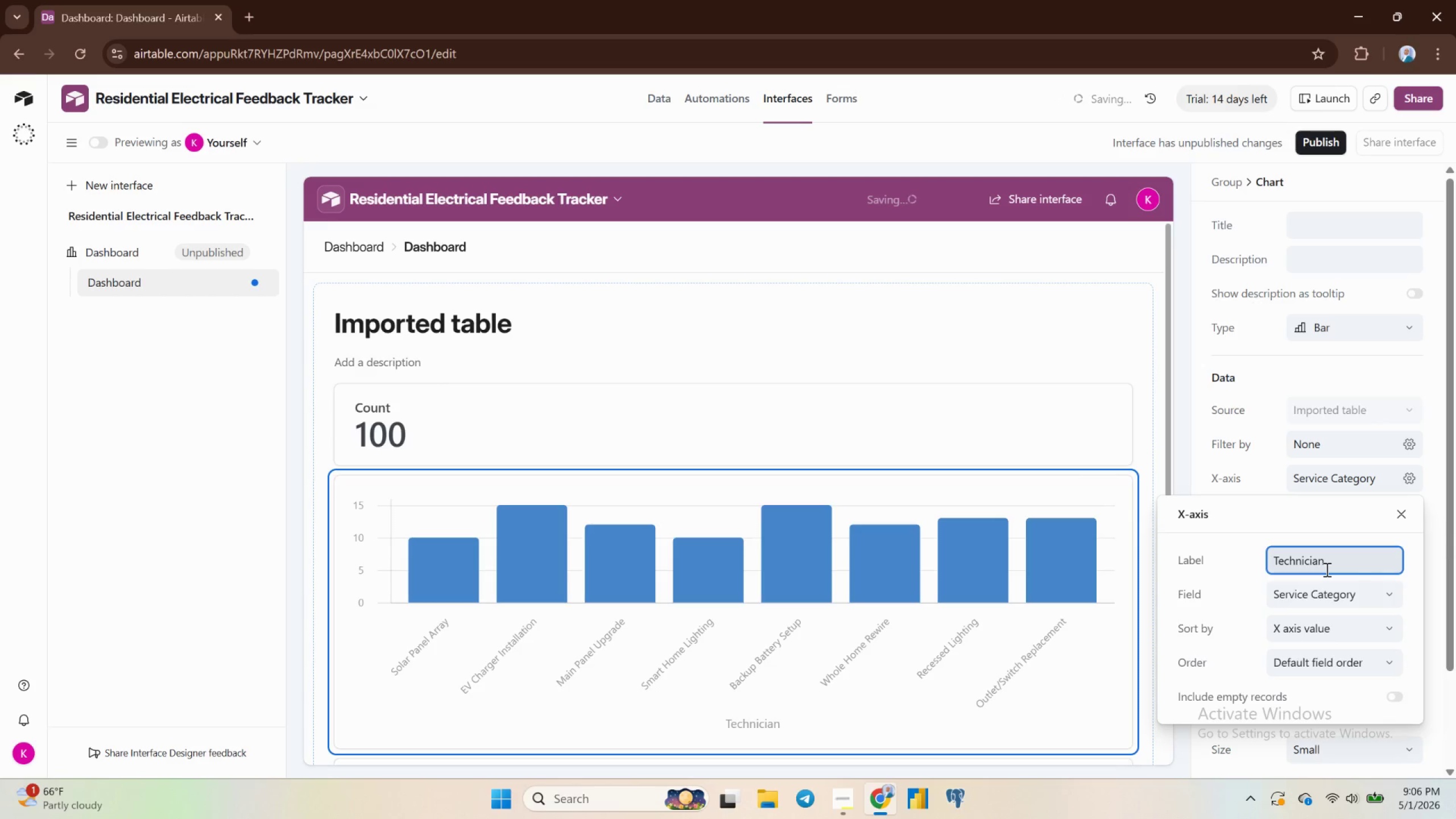 
left_click([1326, 594])
 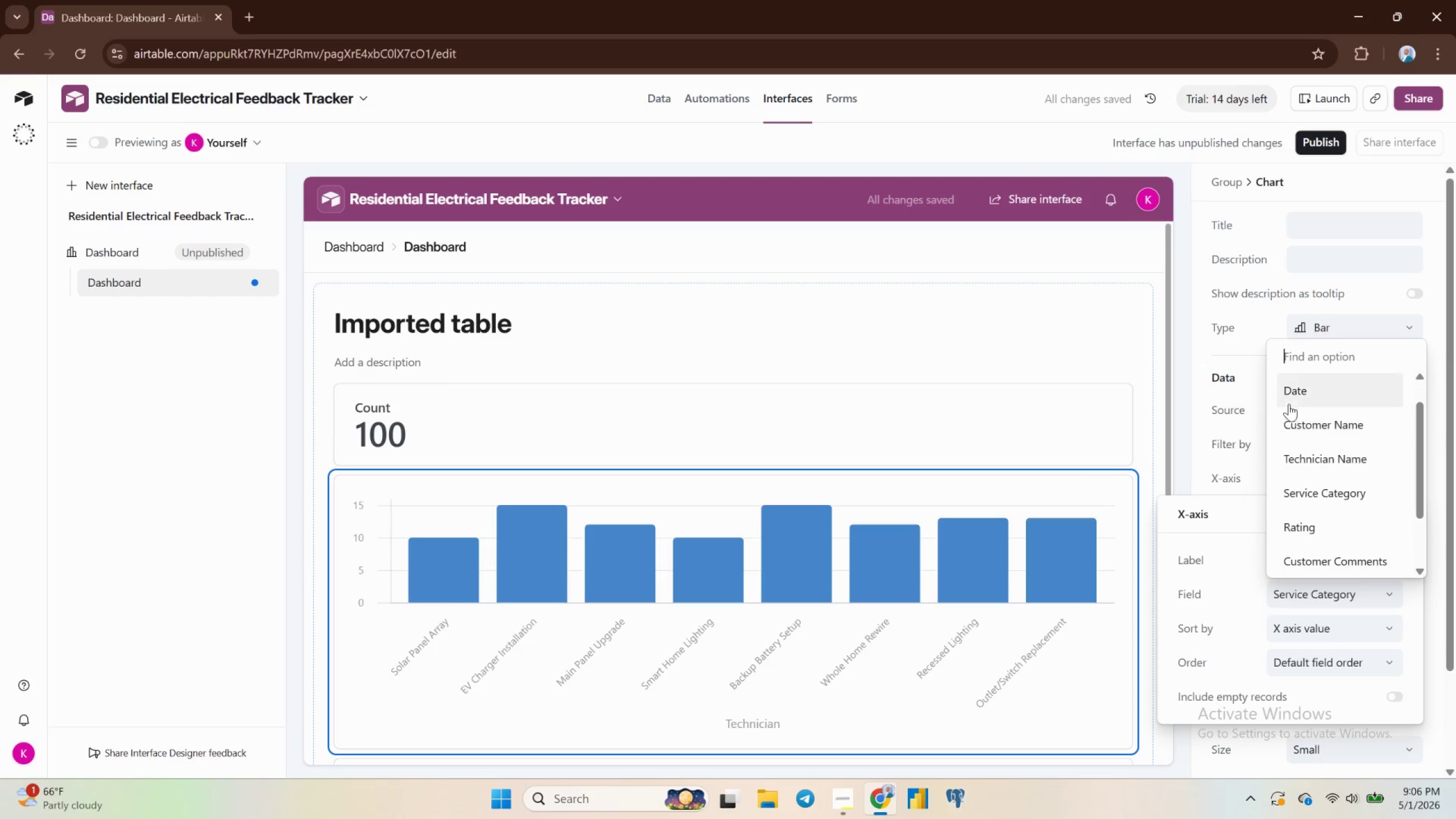 
wait(8.39)
 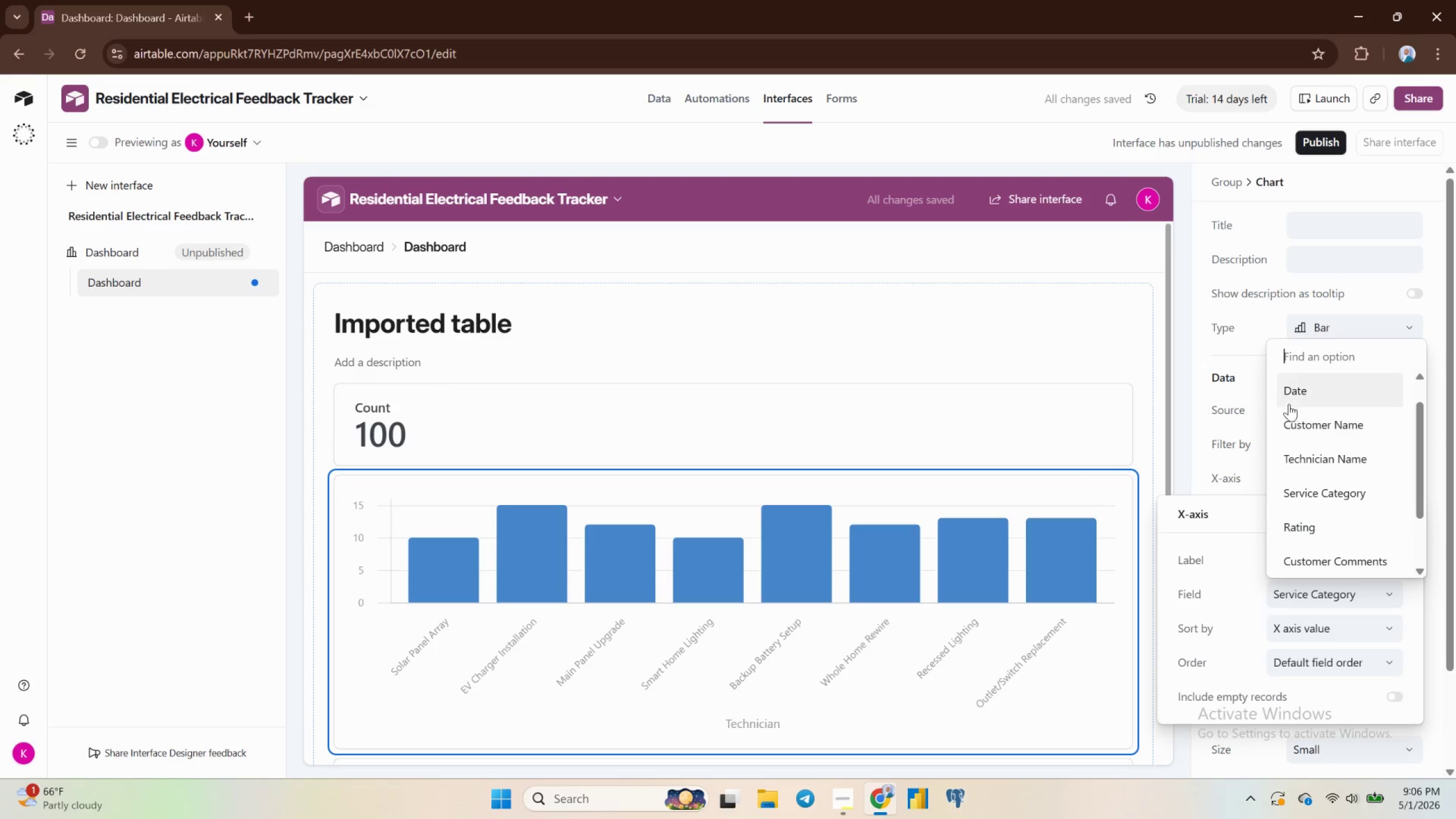 
left_click([1307, 466])
 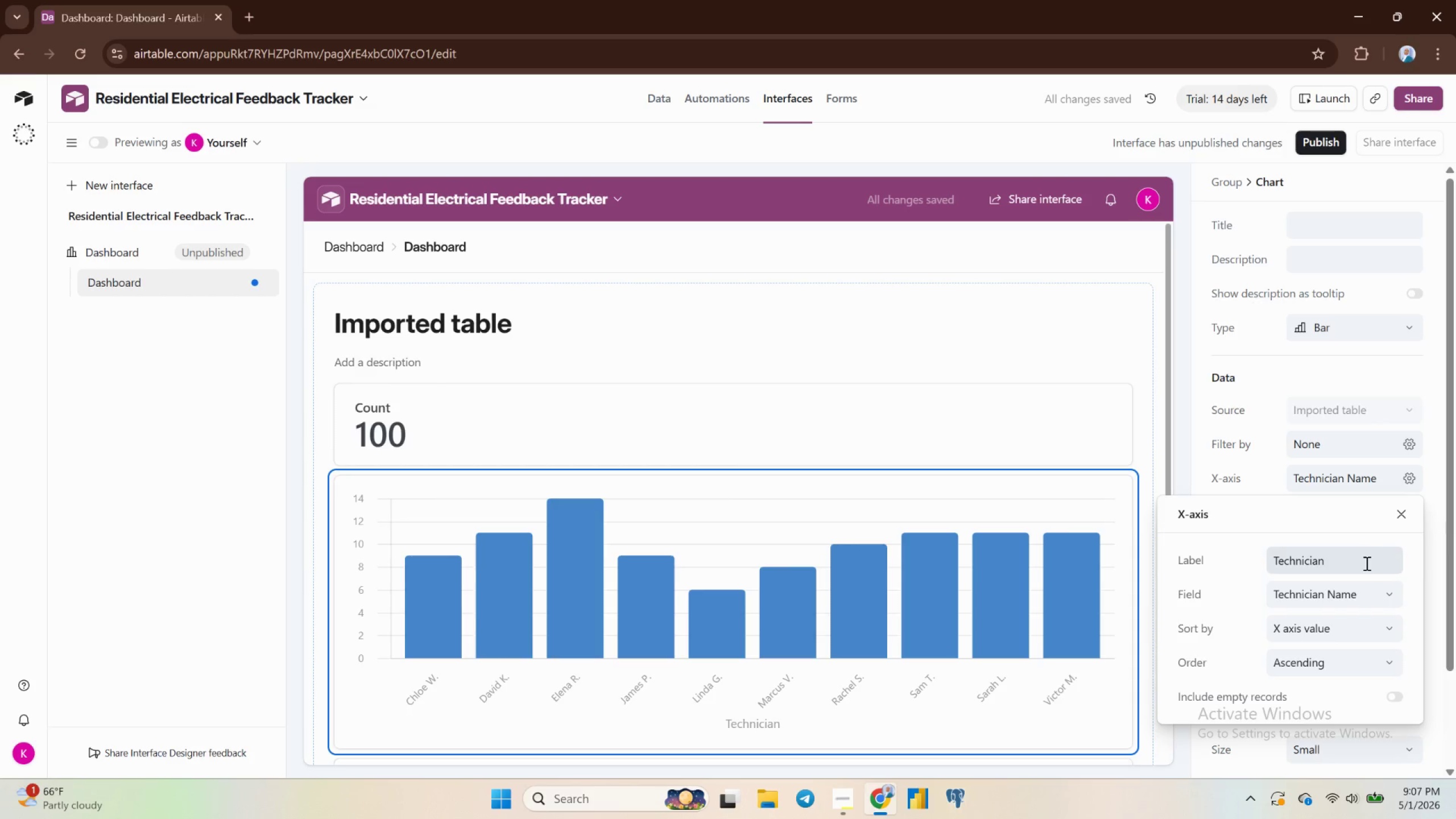 
wait(6.59)
 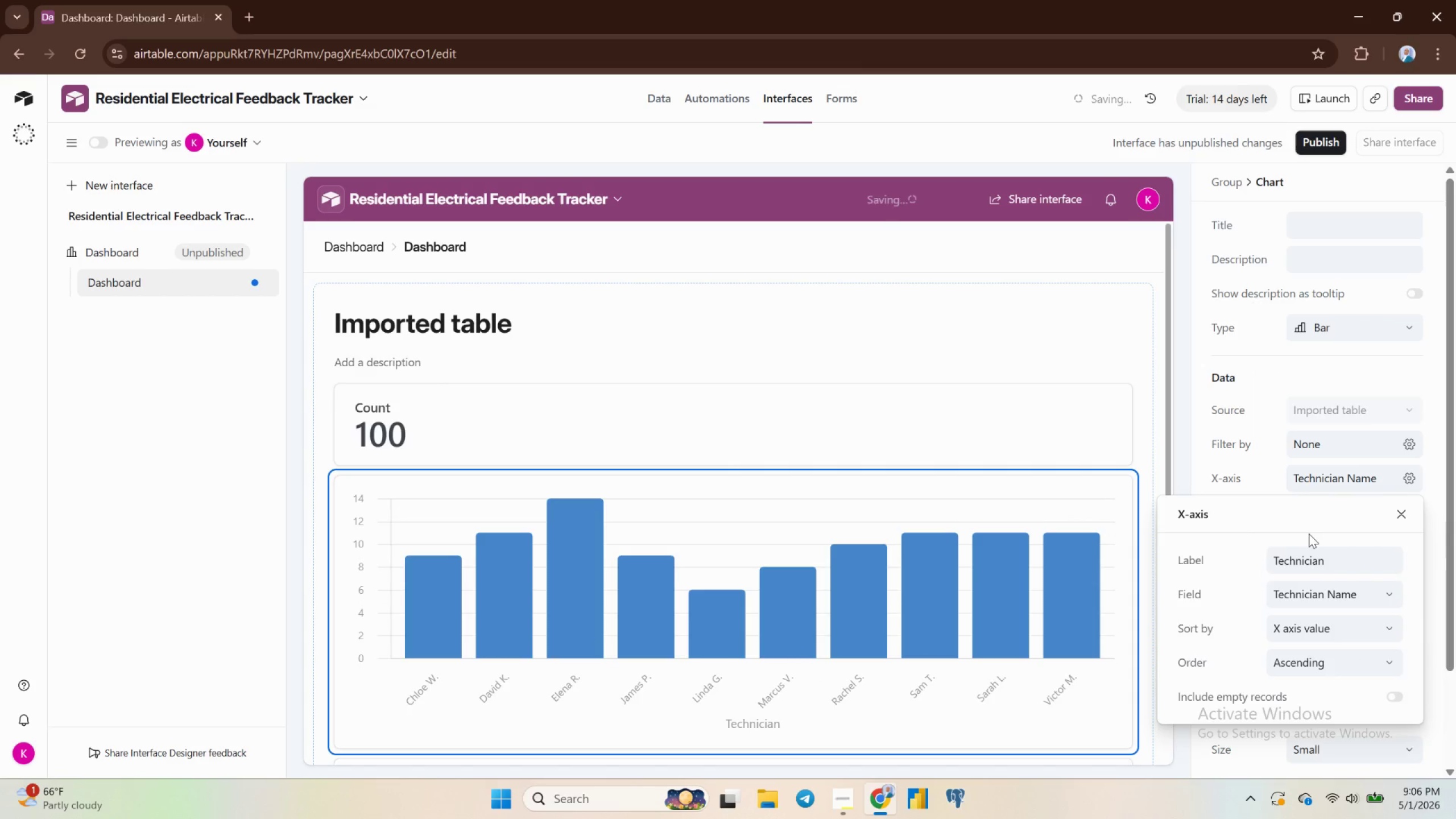 
left_click([1328, 561])
 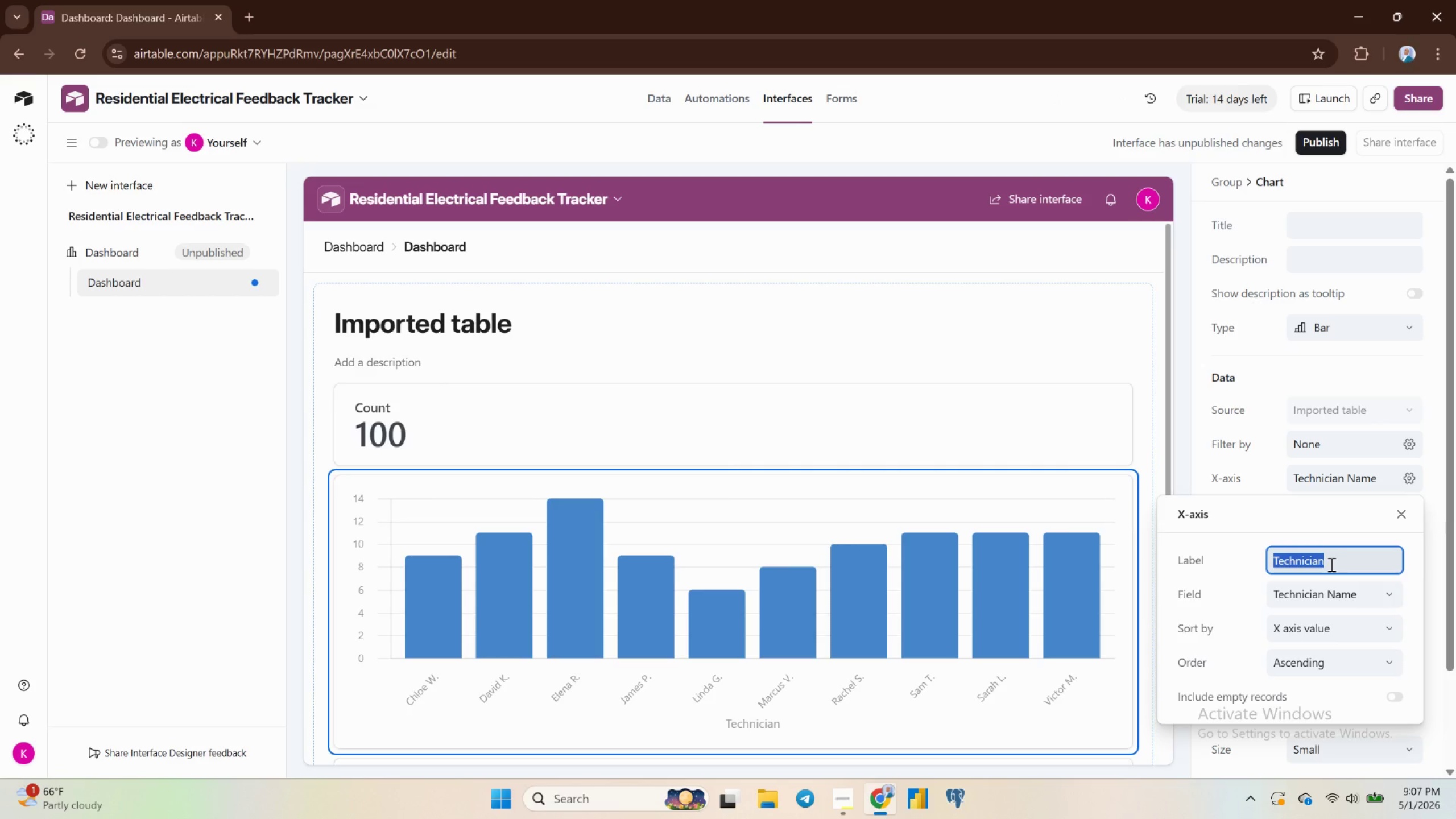 
left_click([1330, 564])
 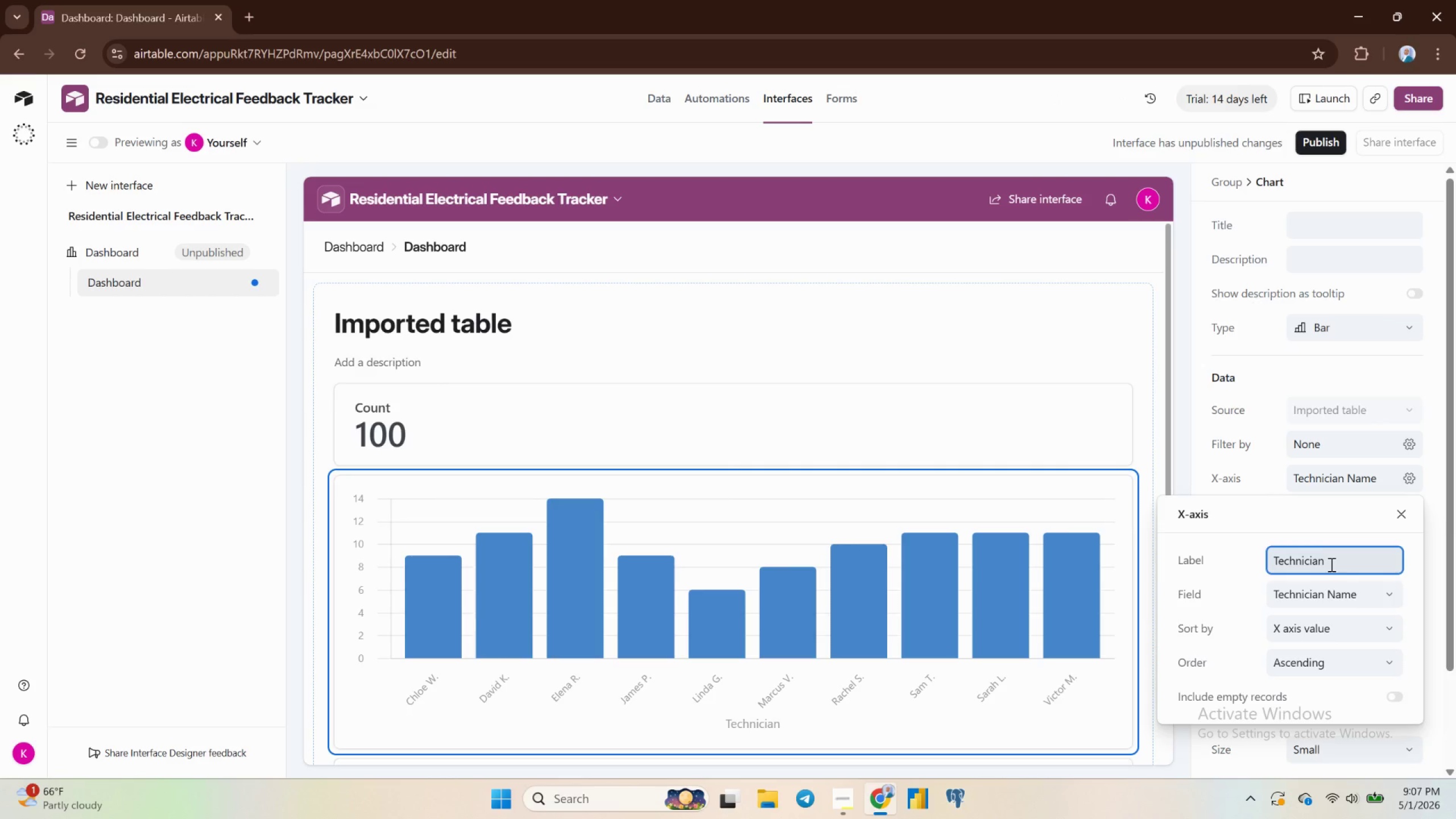 
wait(9.99)
 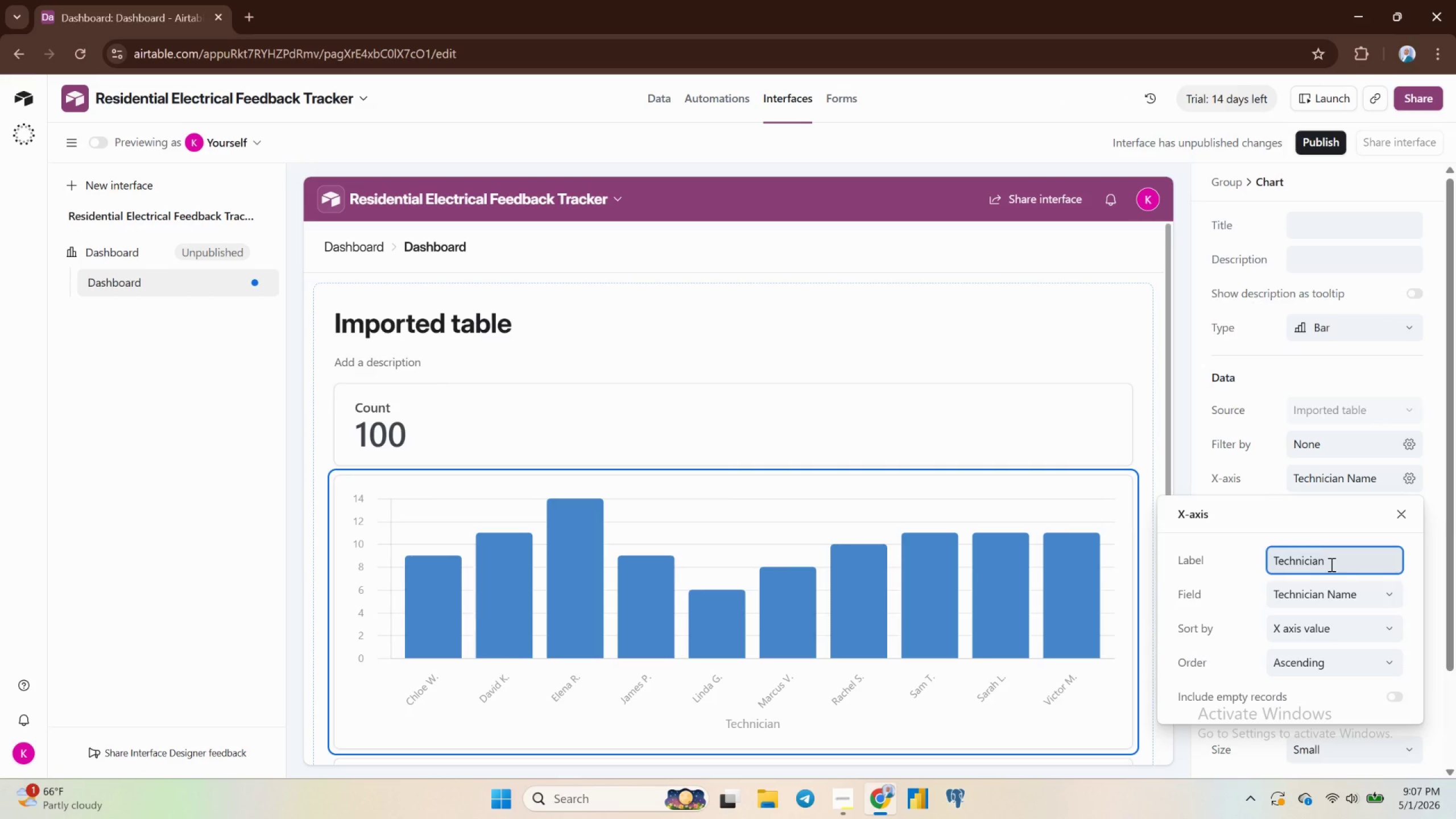 
key(S)
 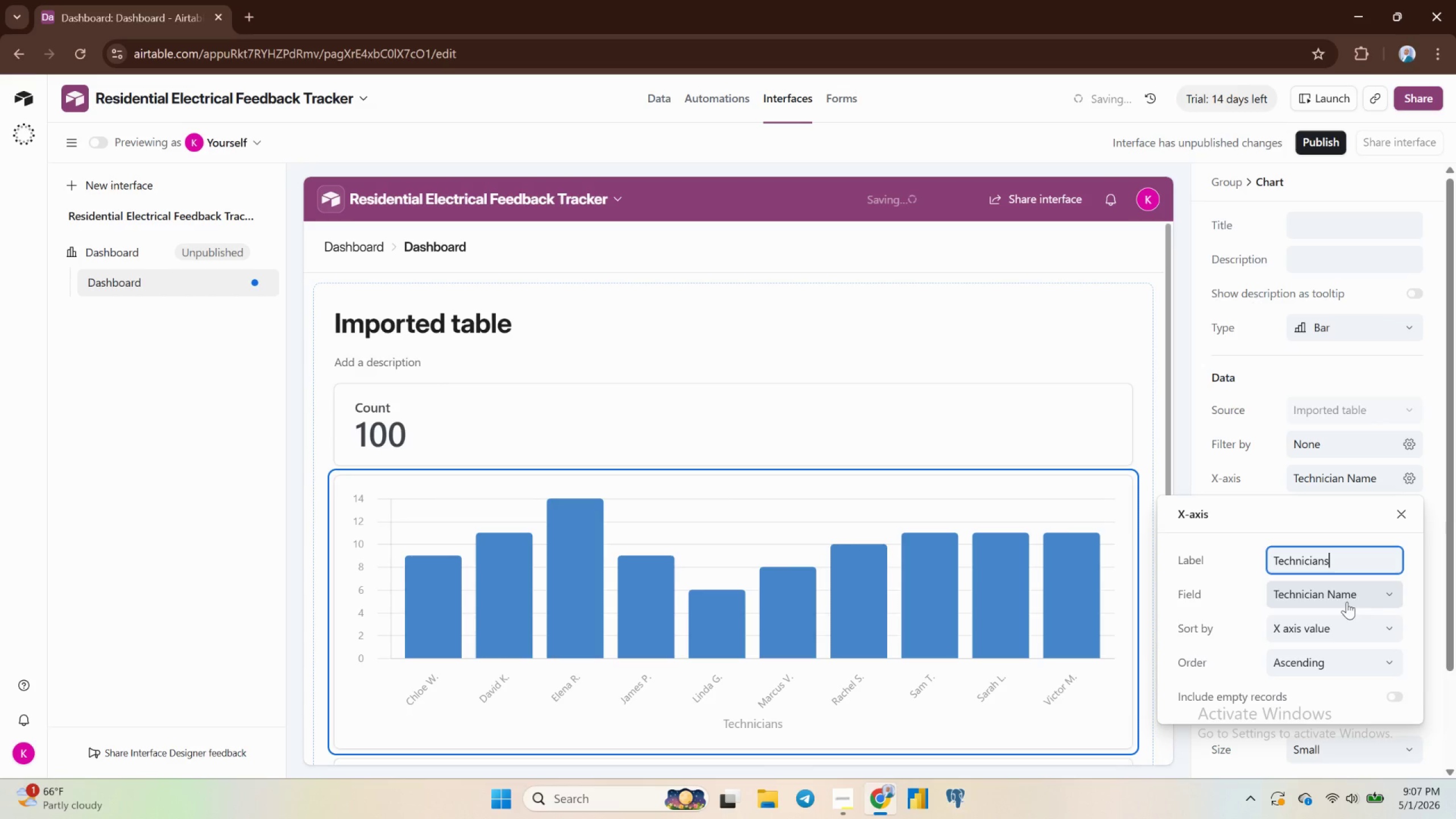 
scroll: coordinate [1353, 631], scroll_direction: down, amount: 3.0
 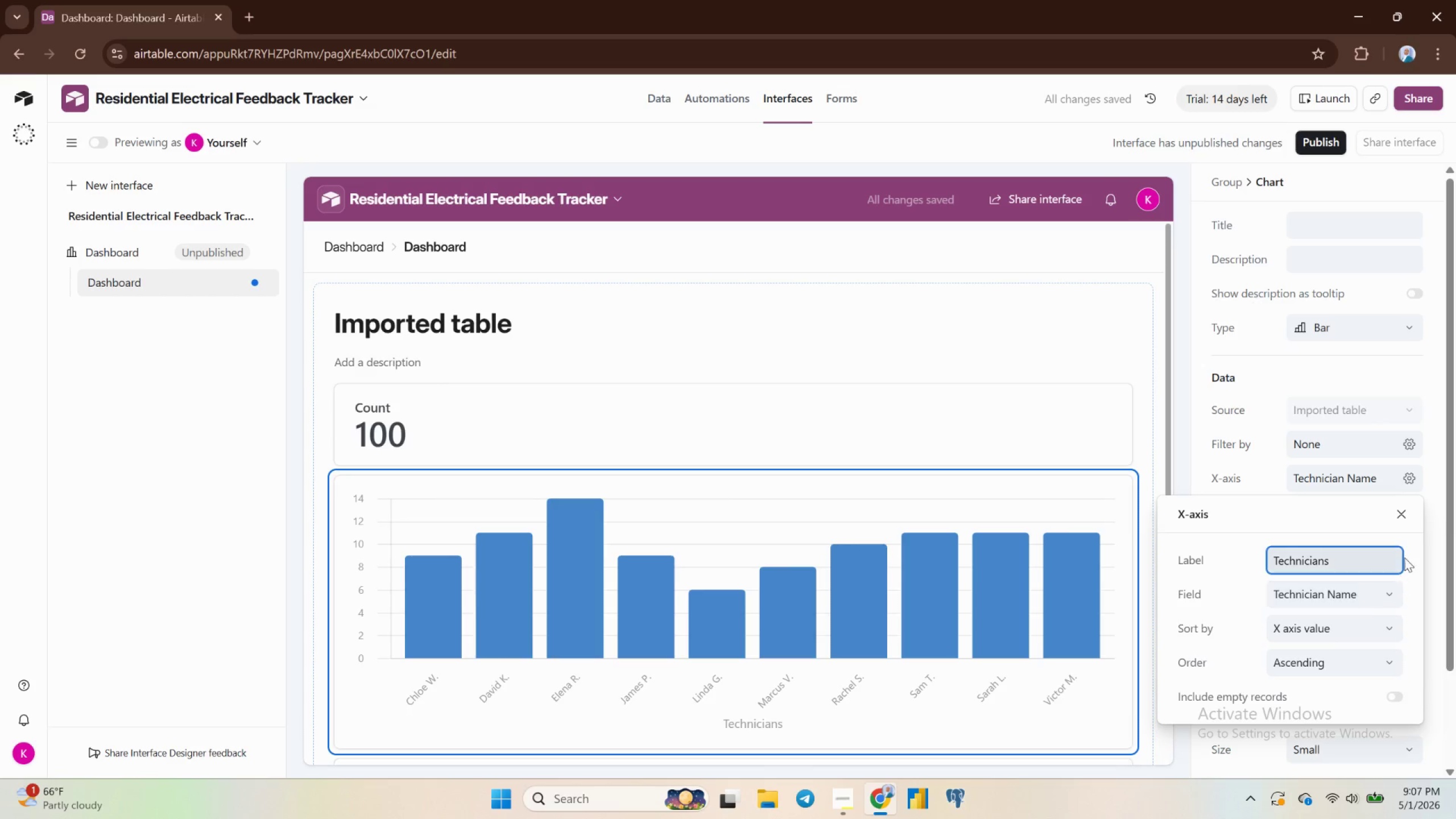 
mouse_move([1387, 520])
 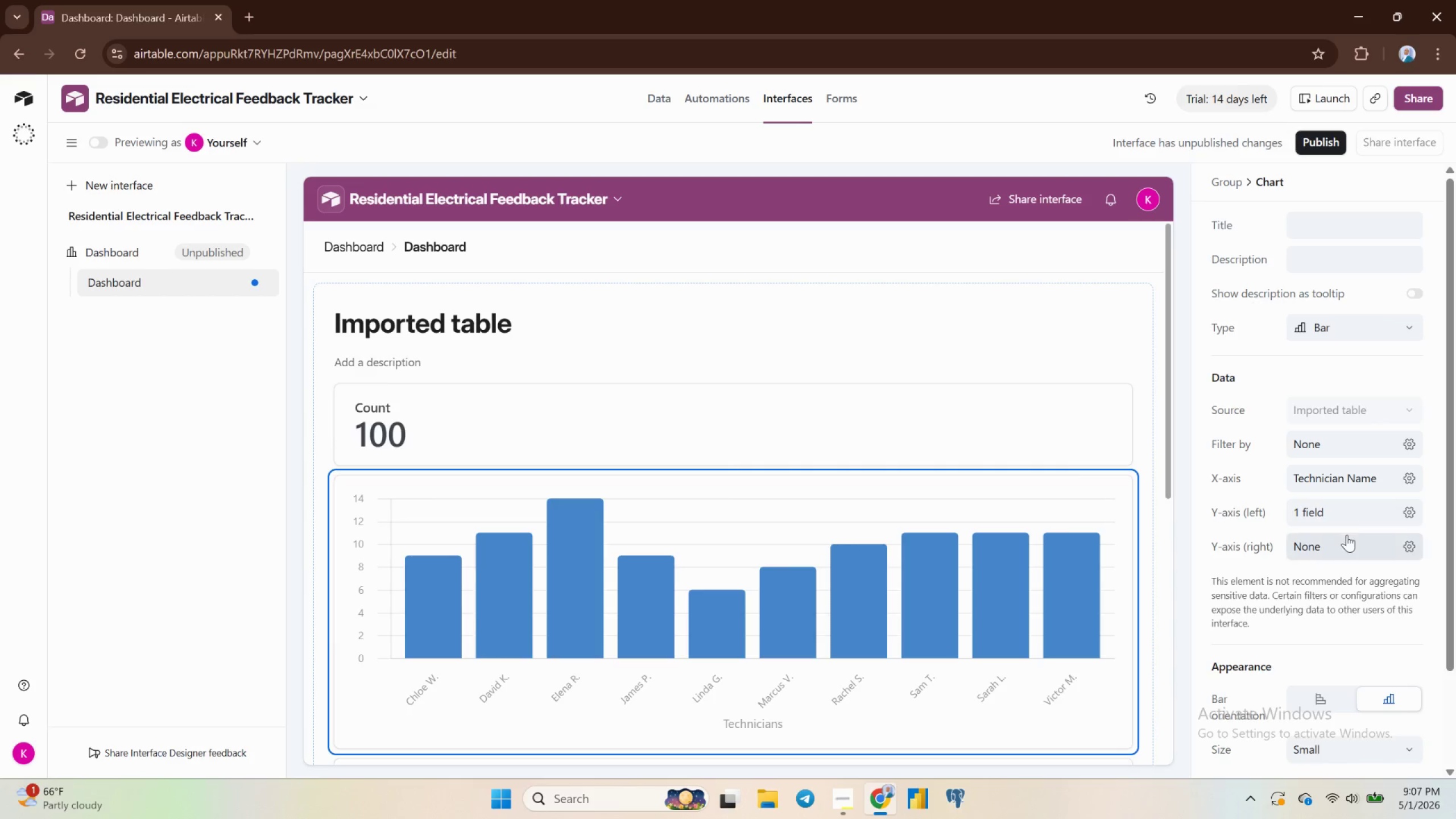 
wait(13.63)
 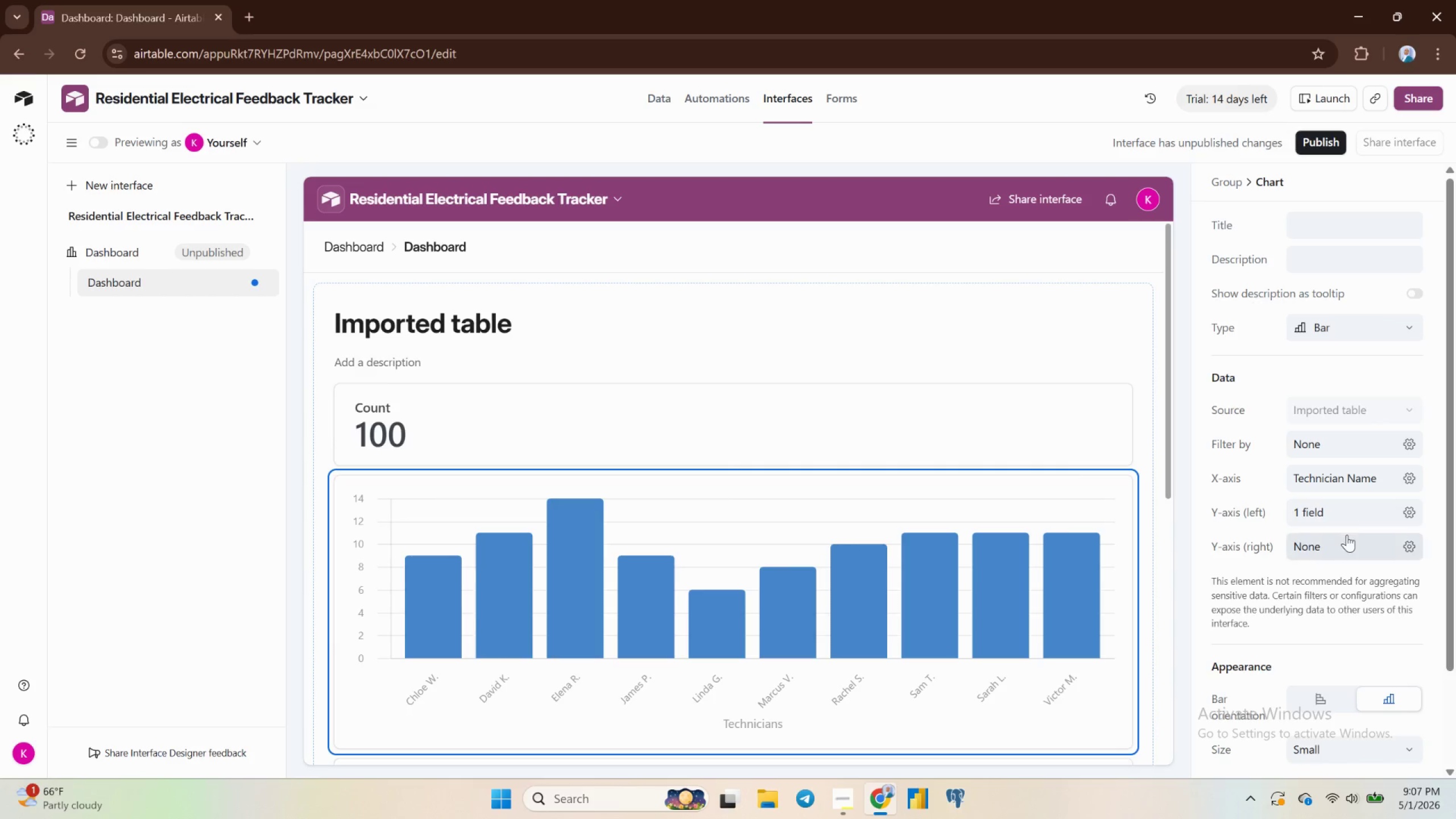 
left_click([1335, 512])
 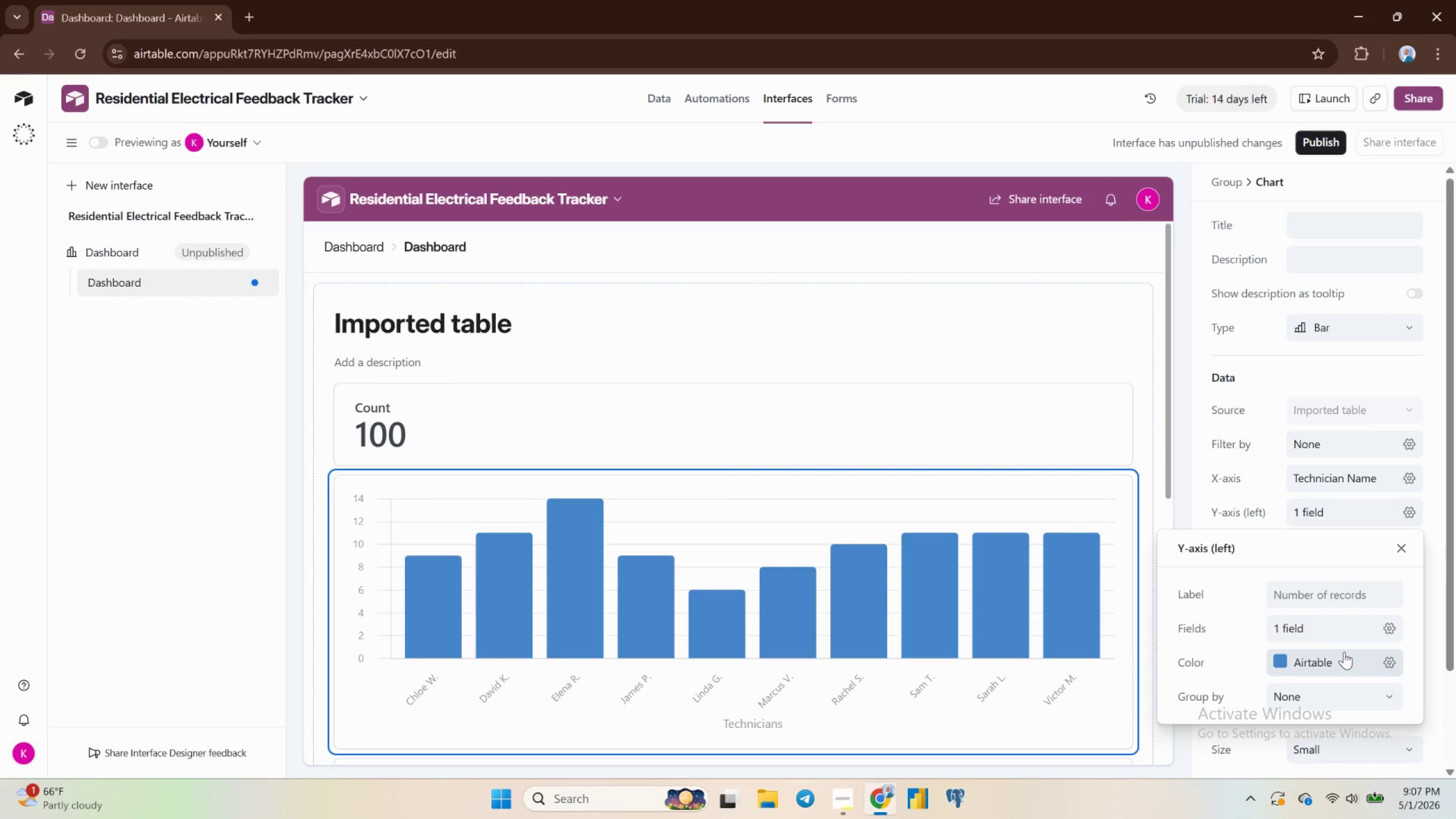 
left_click([1342, 629])
 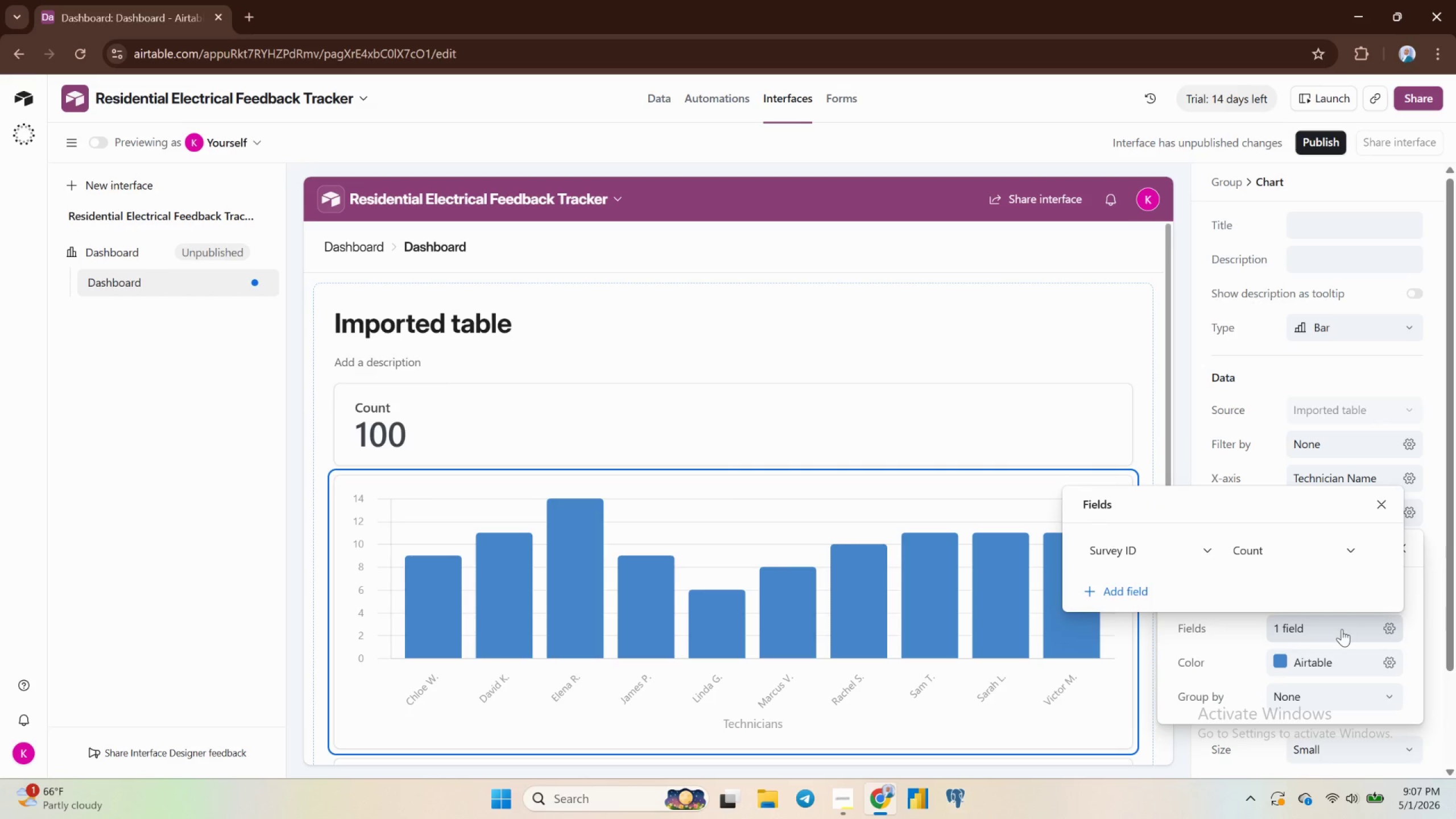 
left_click([1342, 629])
 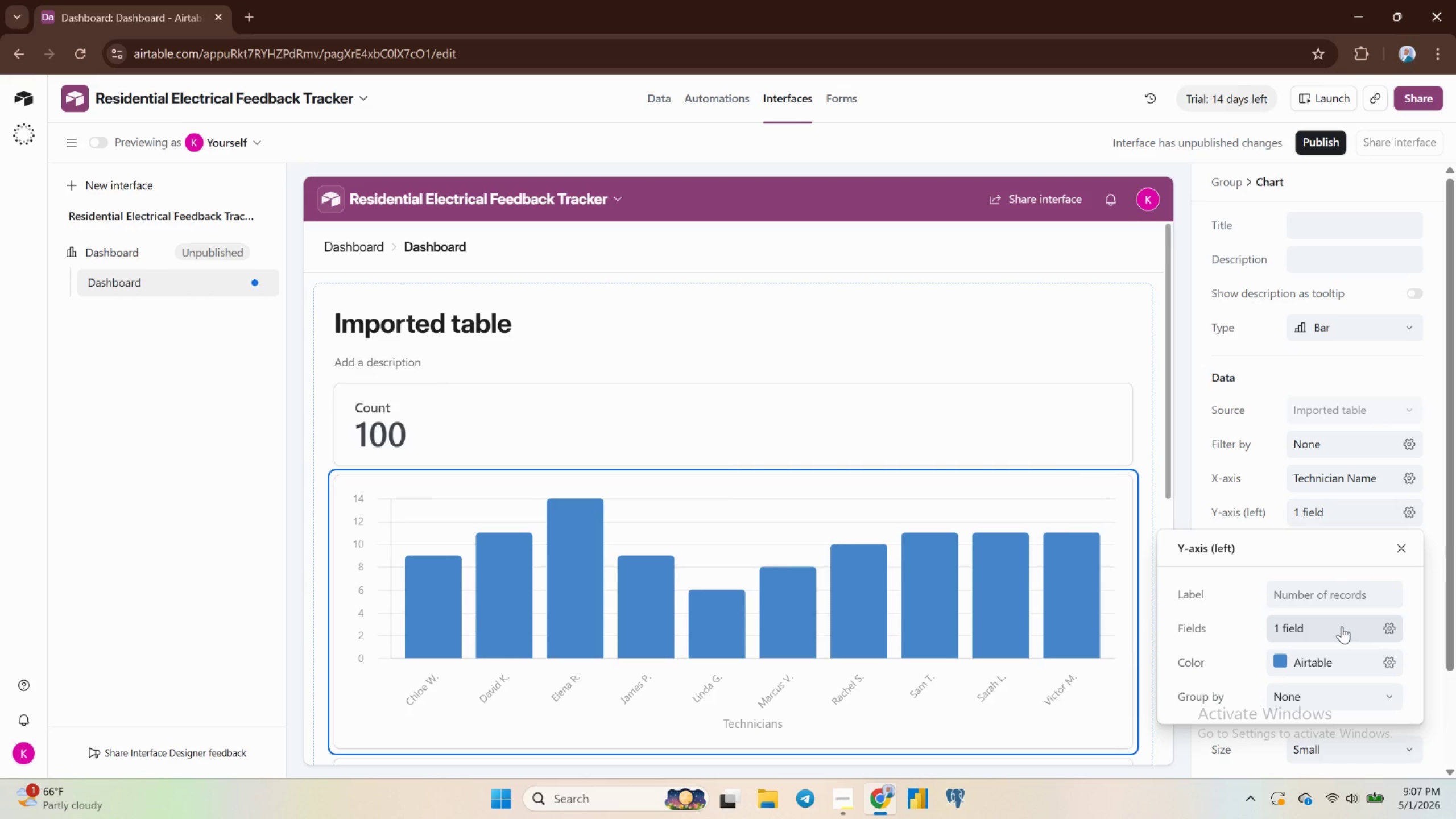 
scroll: coordinate [1334, 689], scroll_direction: down, amount: 5.0
 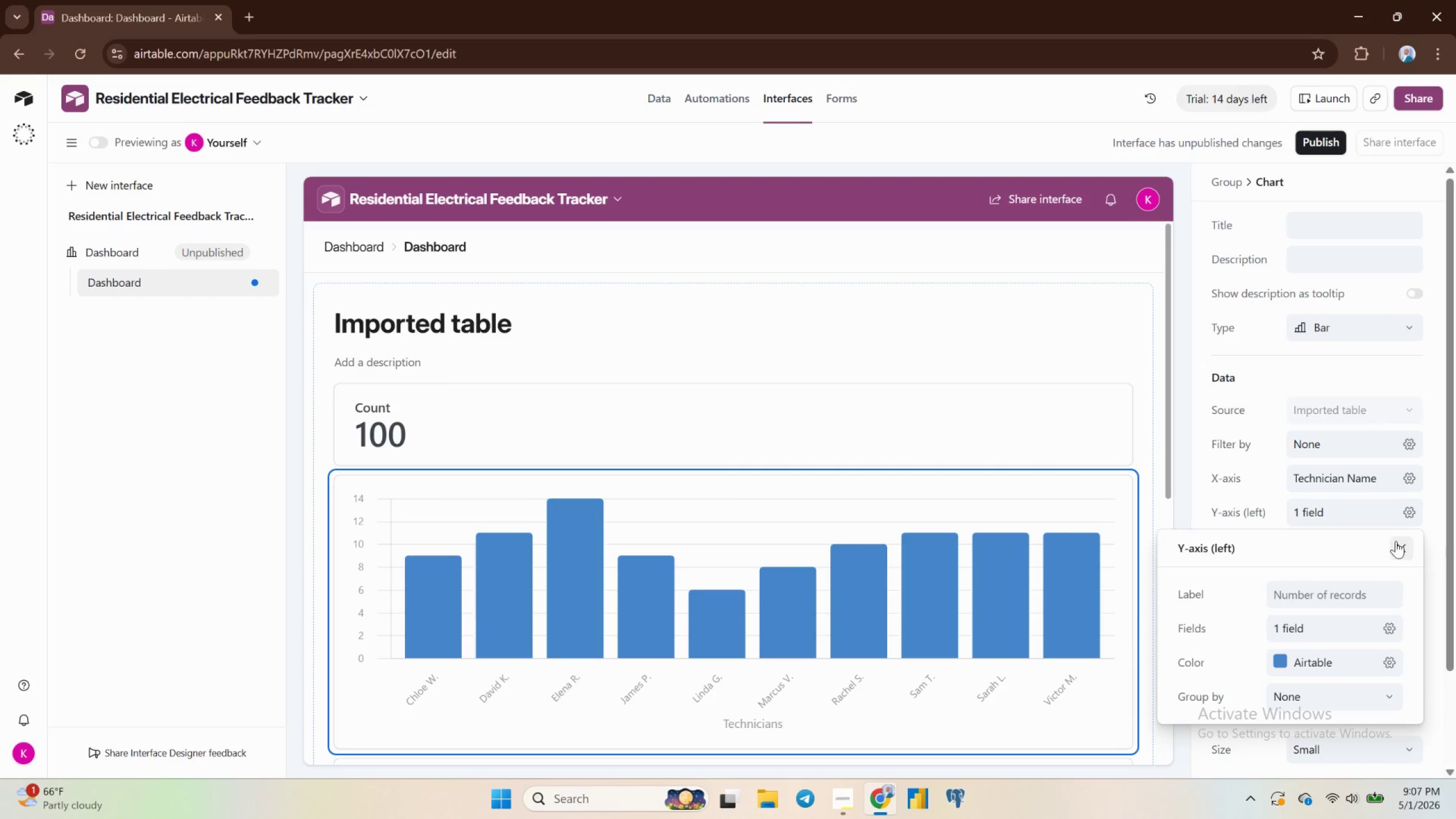 
left_click([1396, 540])
 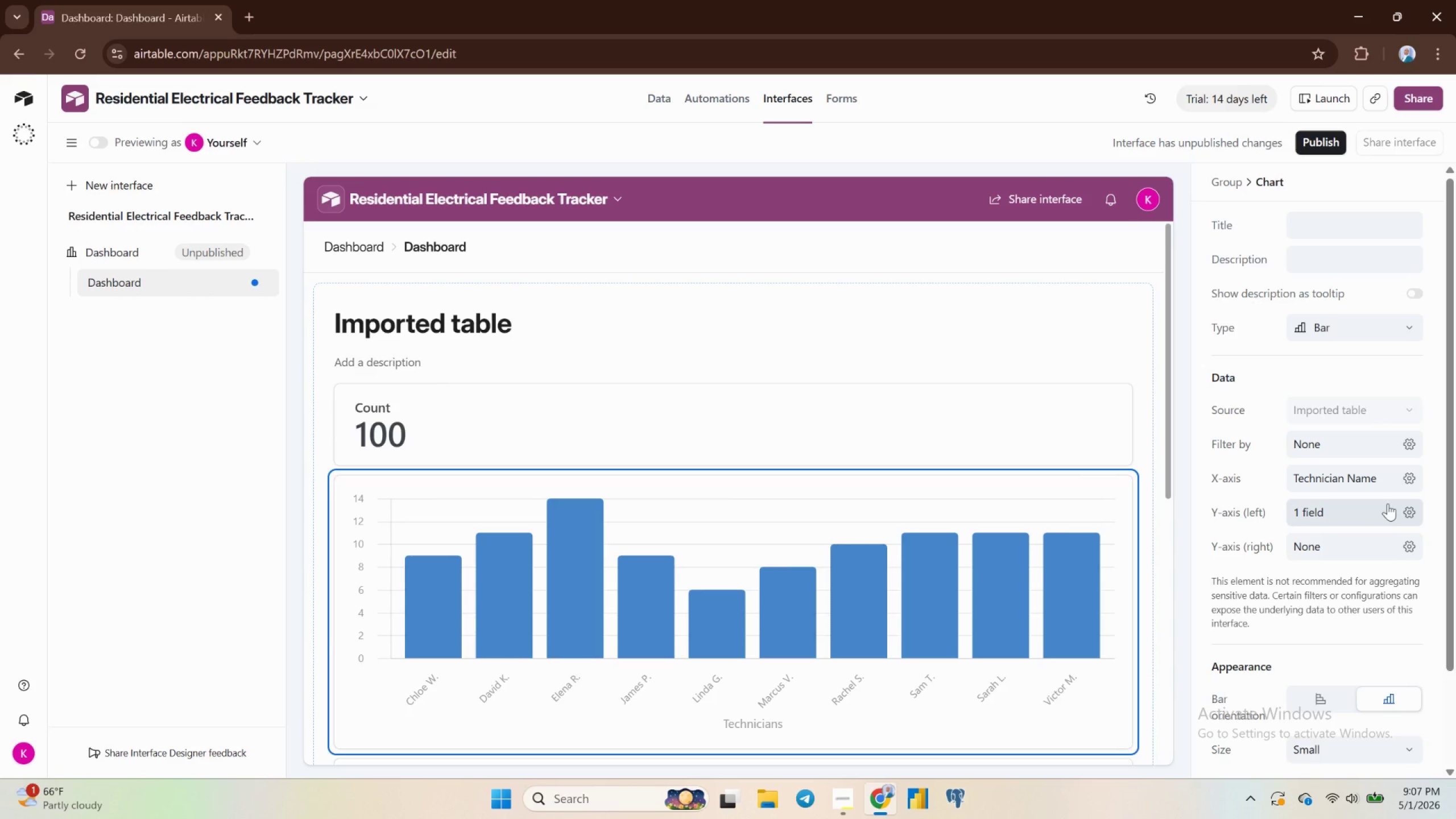 
left_click([1403, 509])
 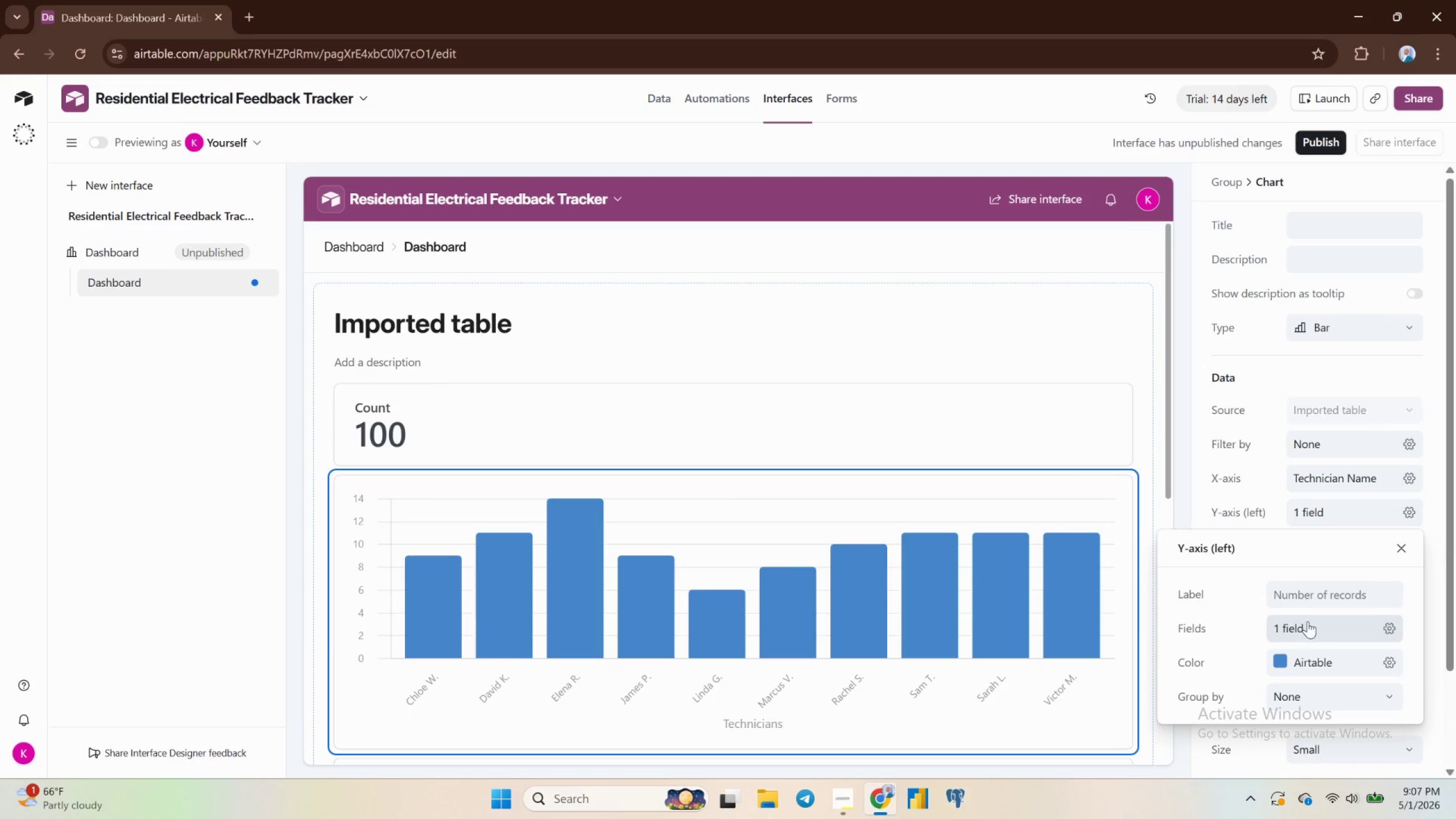 
left_click([1309, 619])
 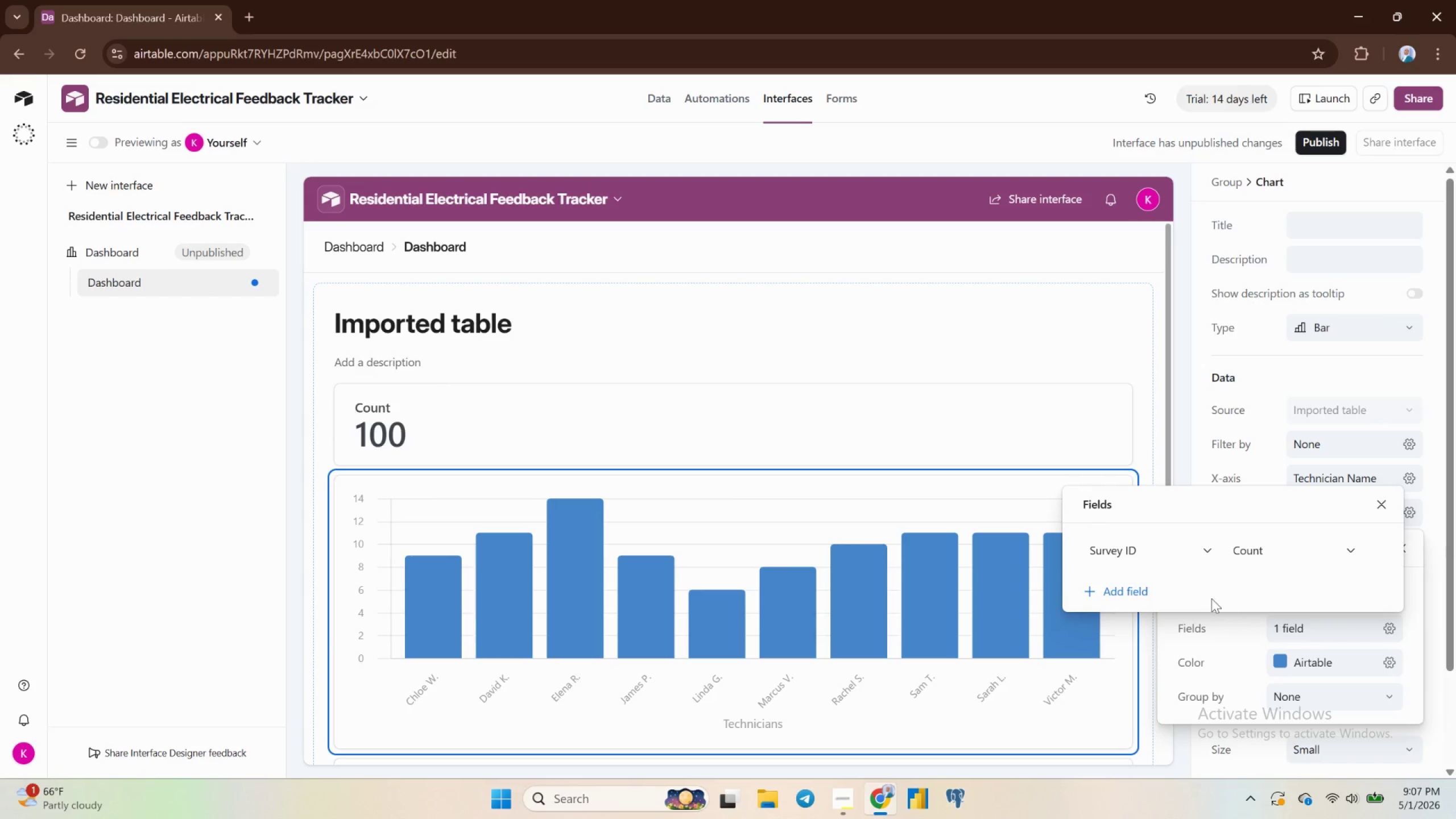 
left_click([1213, 548])
 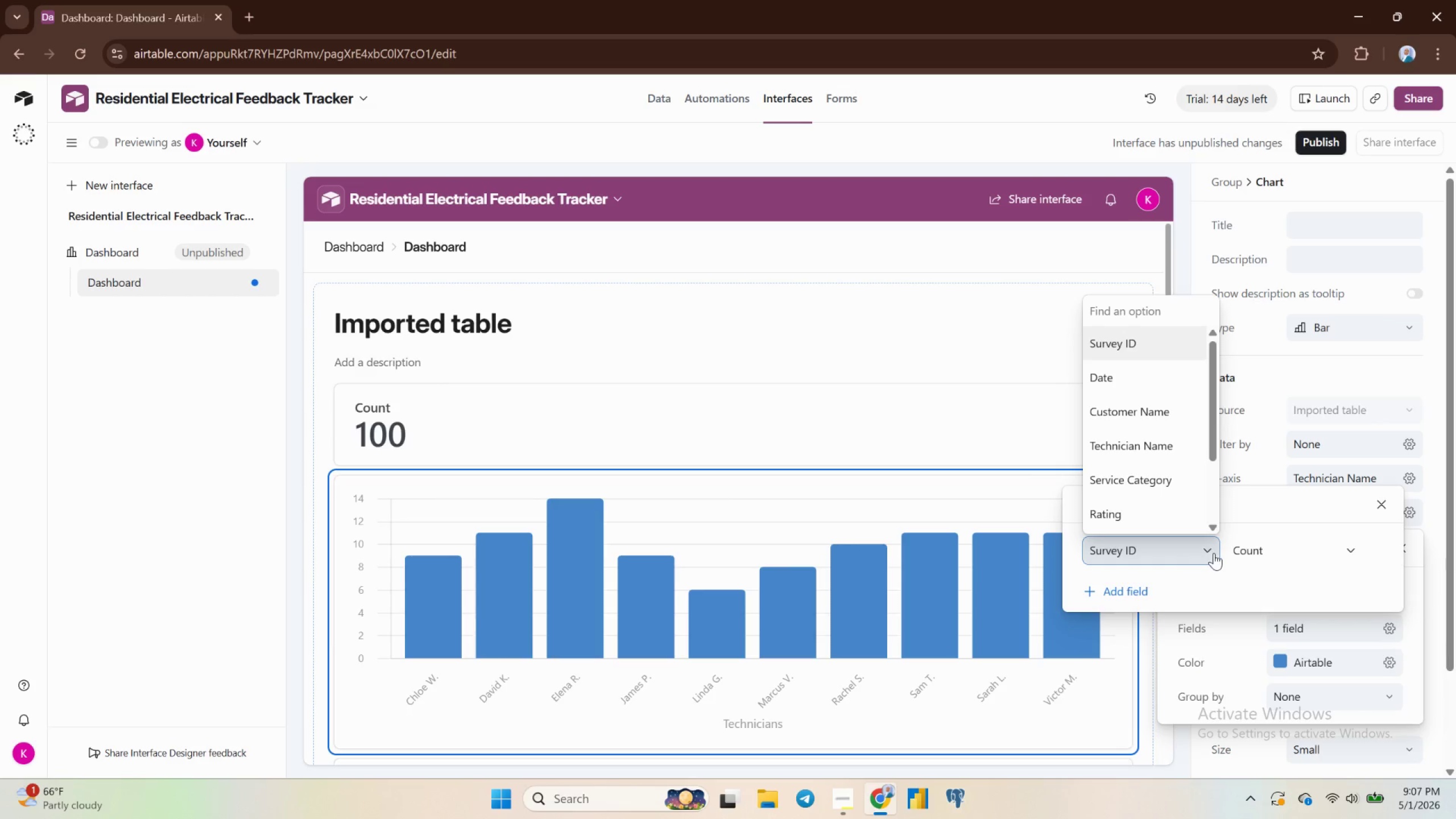 
left_click([1144, 481])
 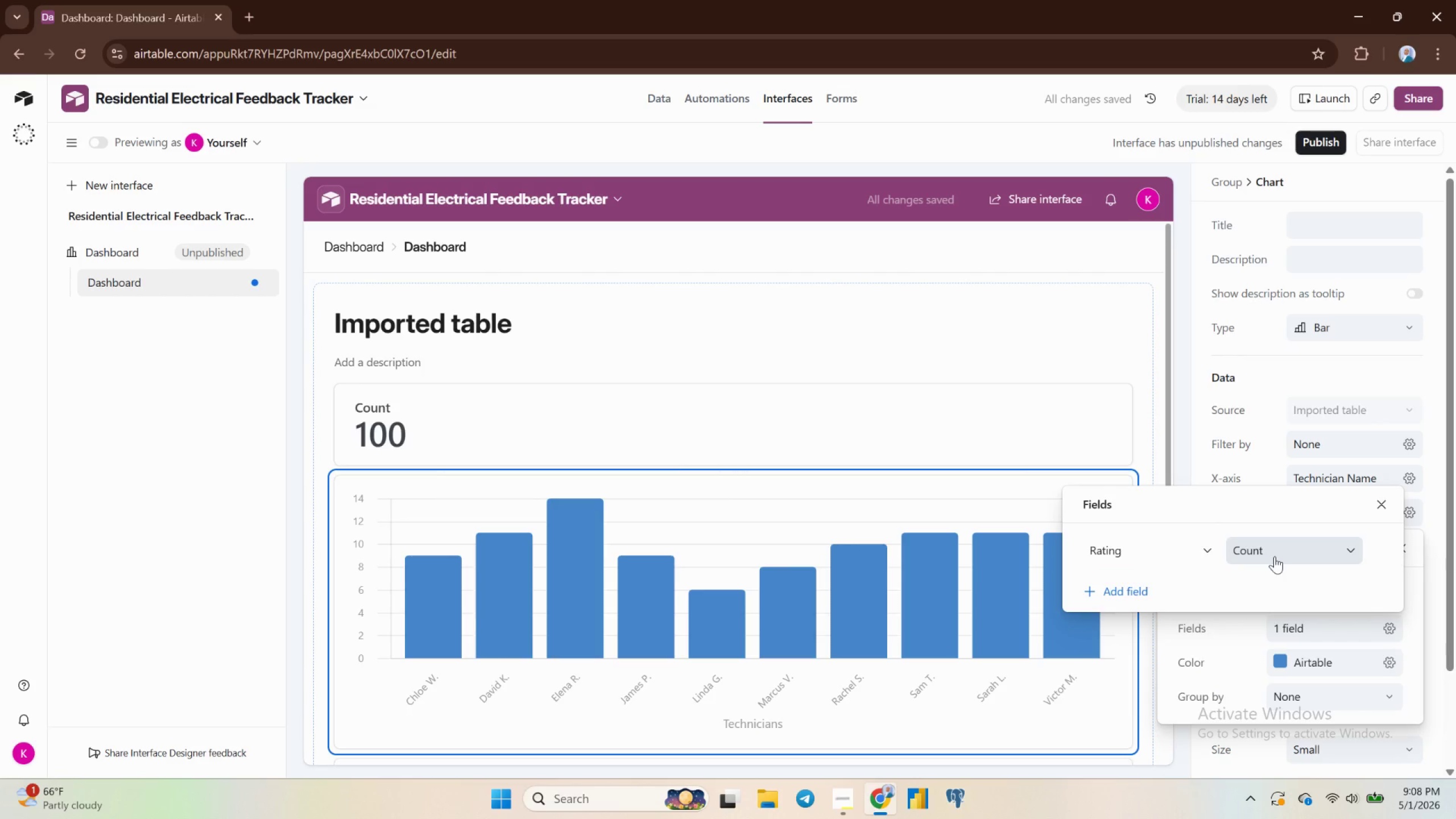 
wait(9.1)
 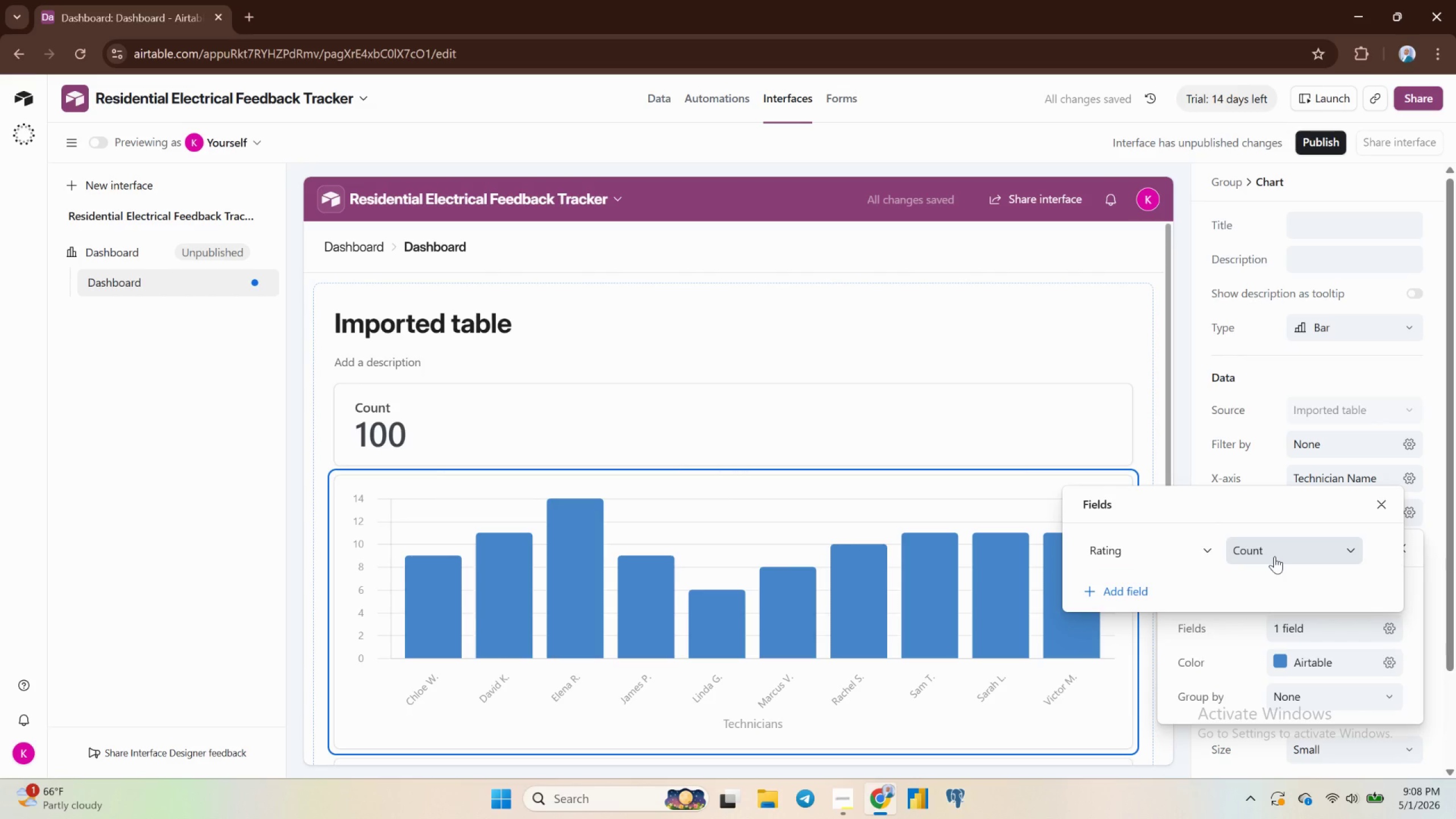 
left_click([1247, 387])
 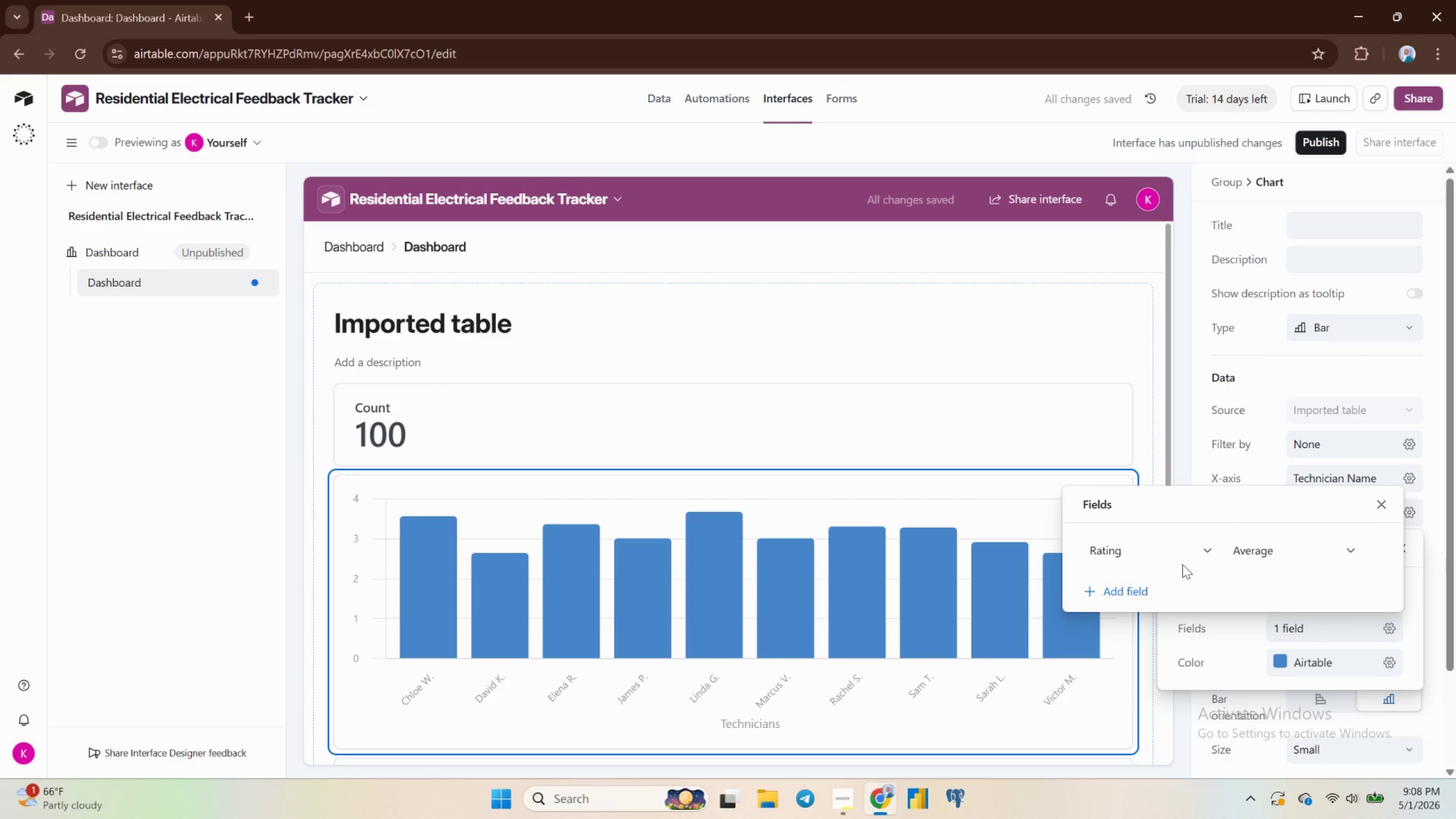 
wait(12.81)
 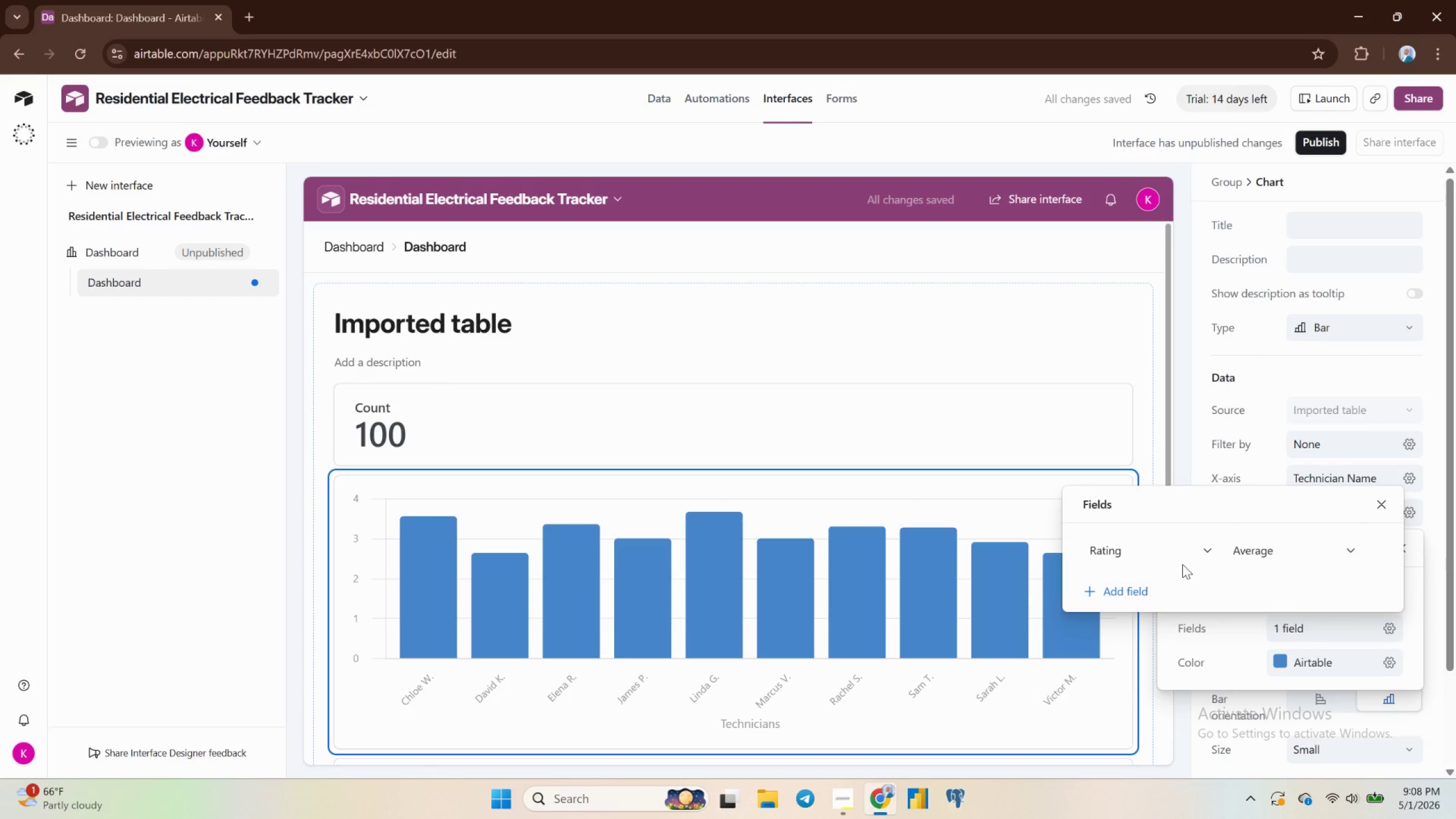 
left_click([1377, 499])
 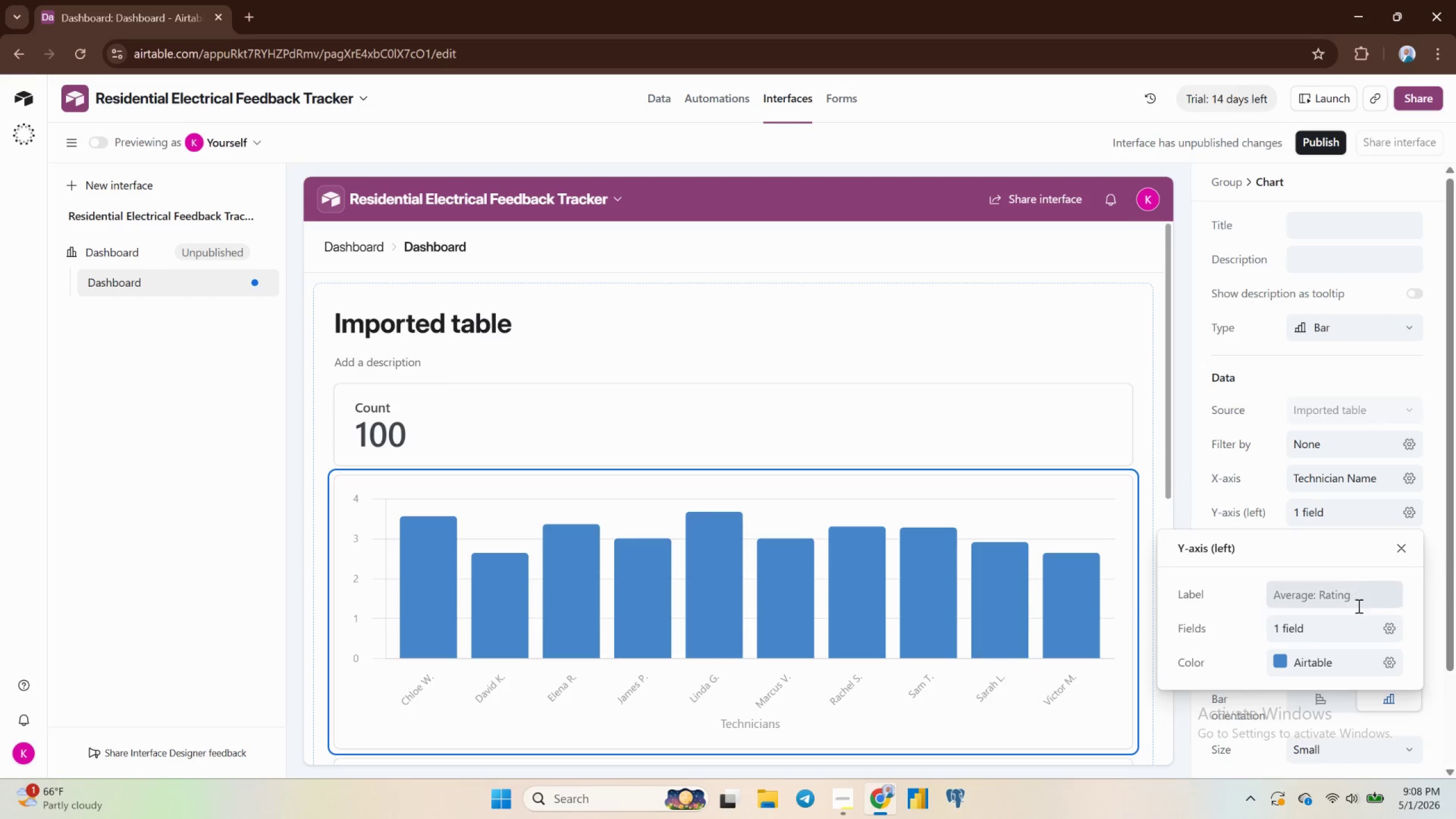 
scroll: coordinate [1352, 629], scroll_direction: down, amount: 2.0
 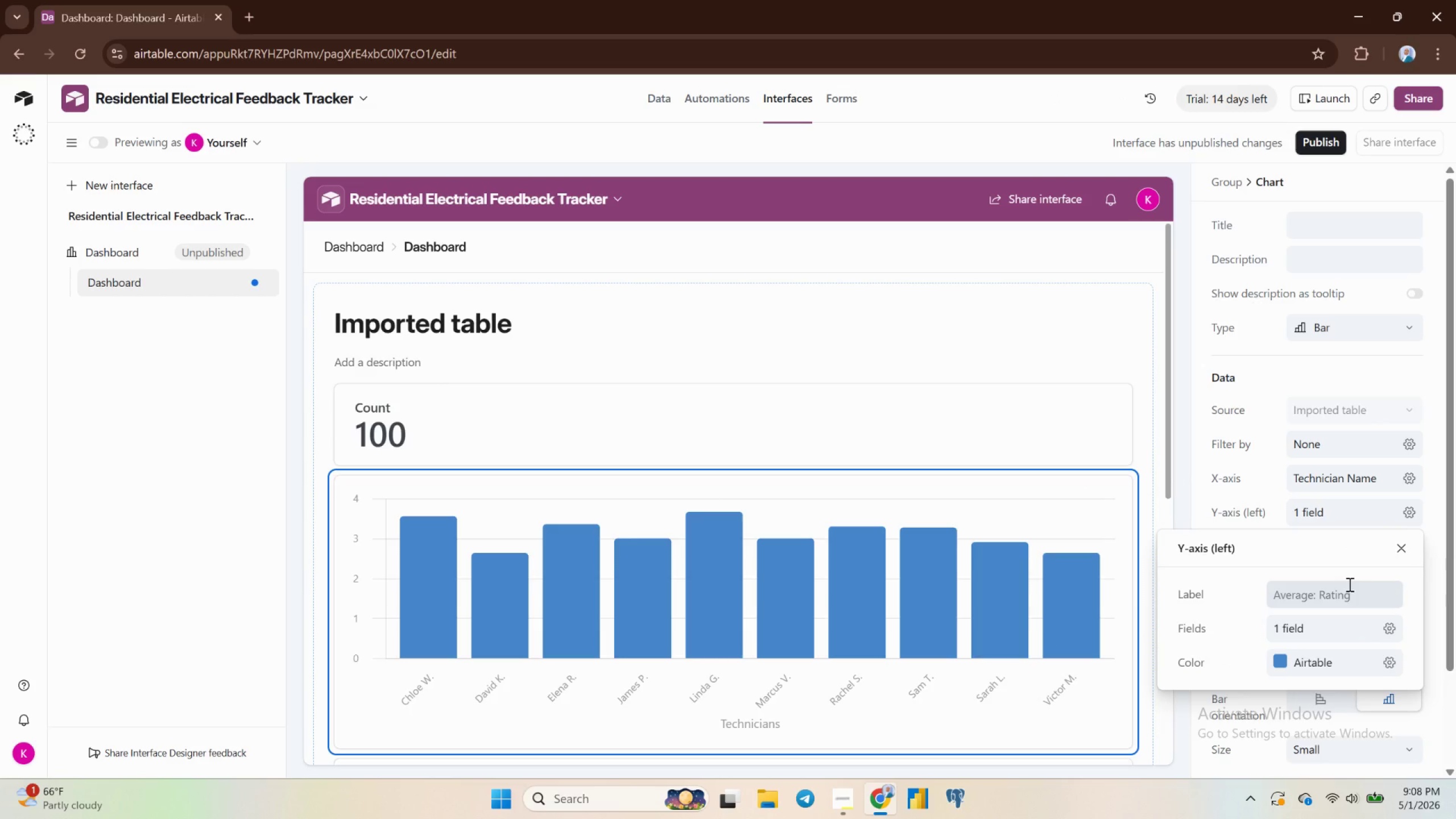 
wait(7.69)
 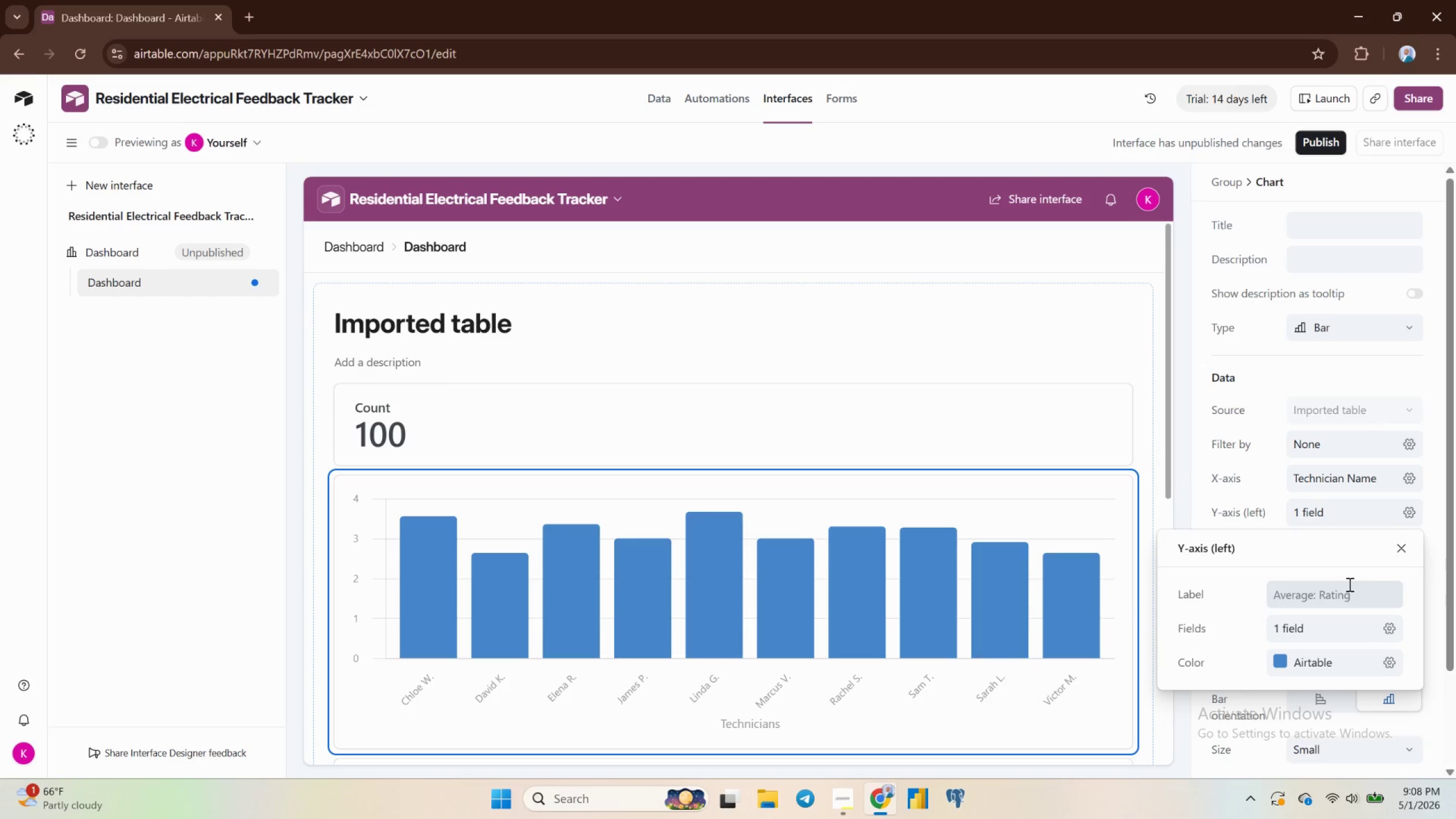 
left_click([1404, 552])
 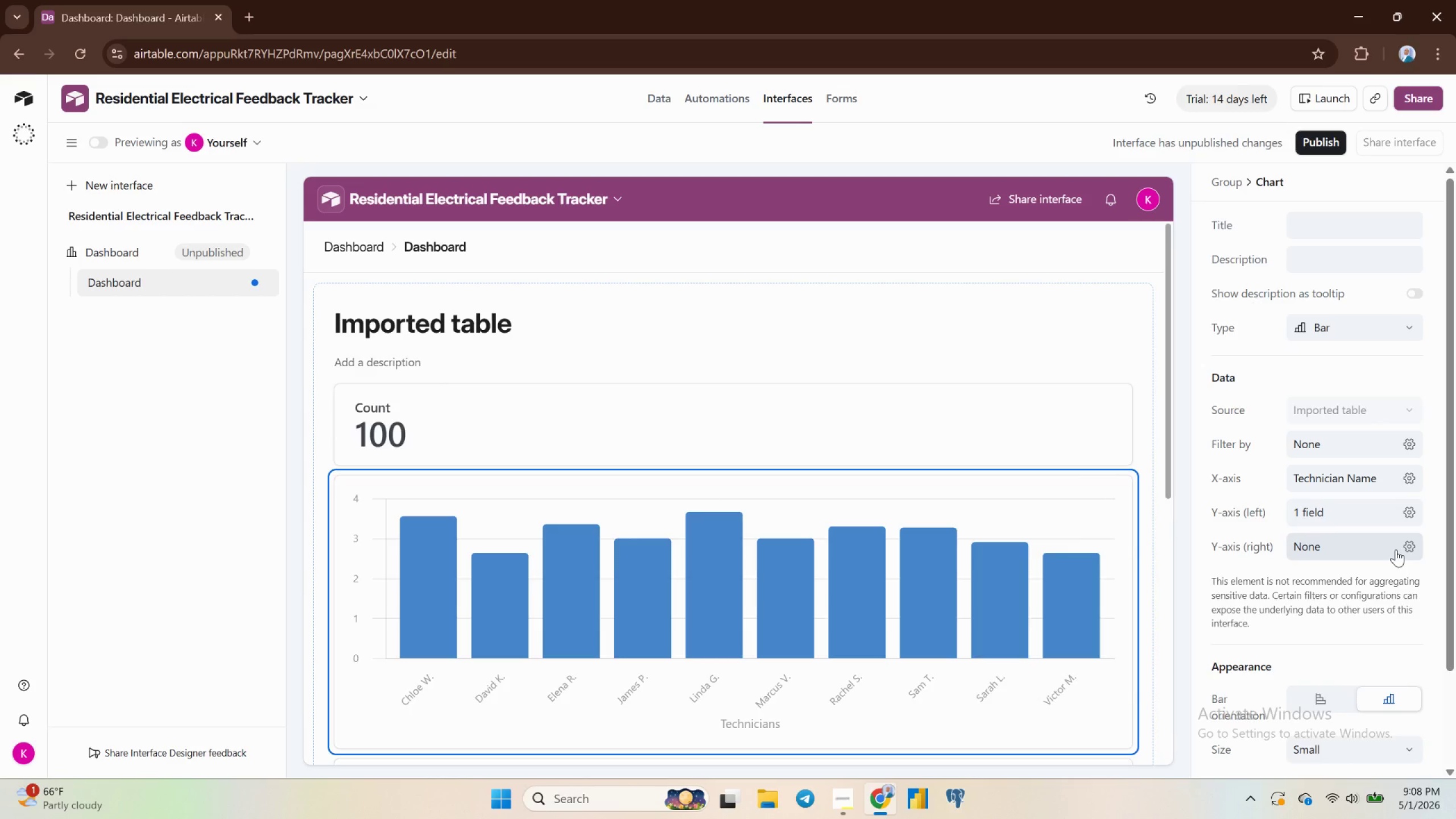 
wait(9.73)
 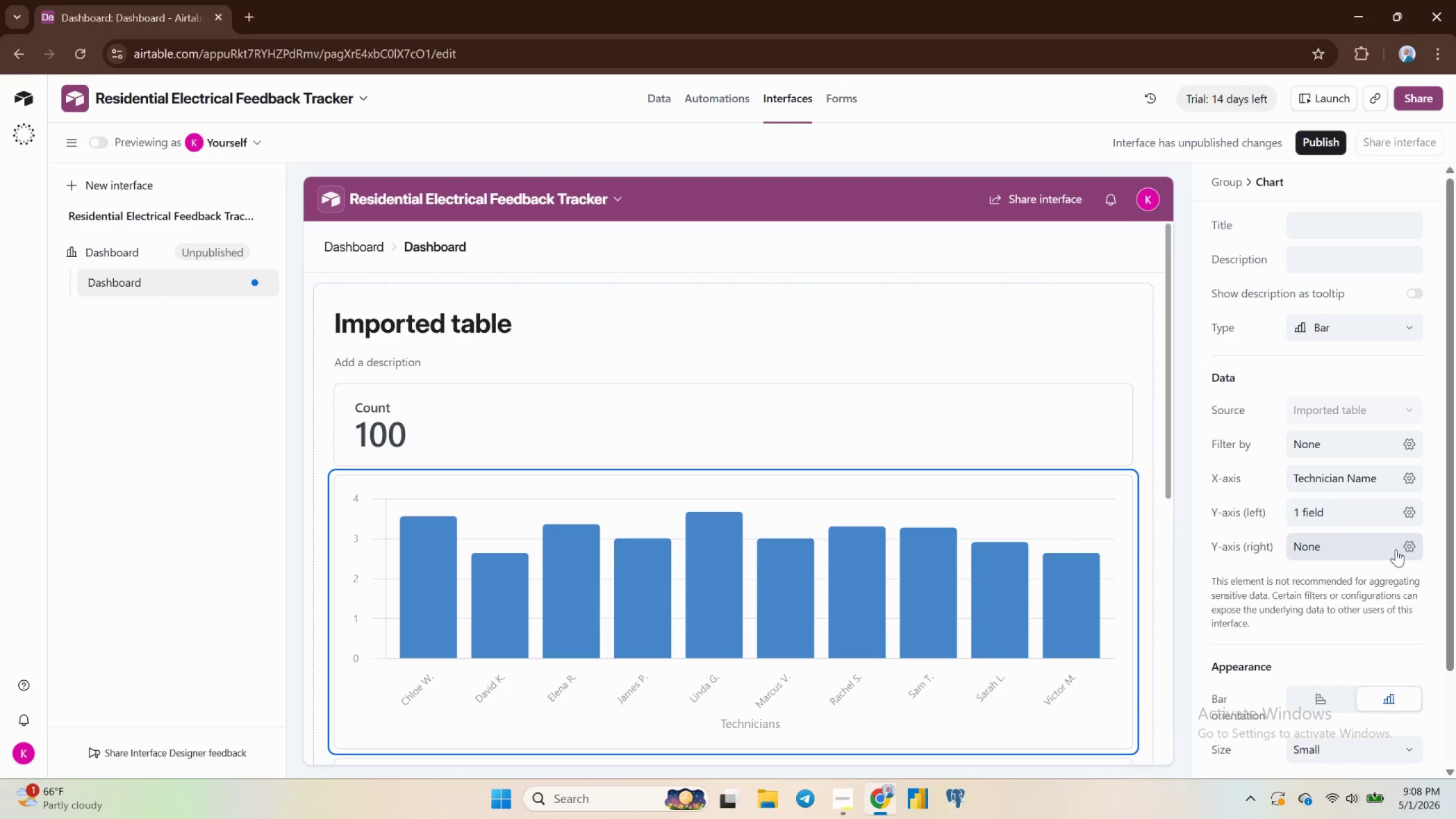 
left_click([1326, 517])
 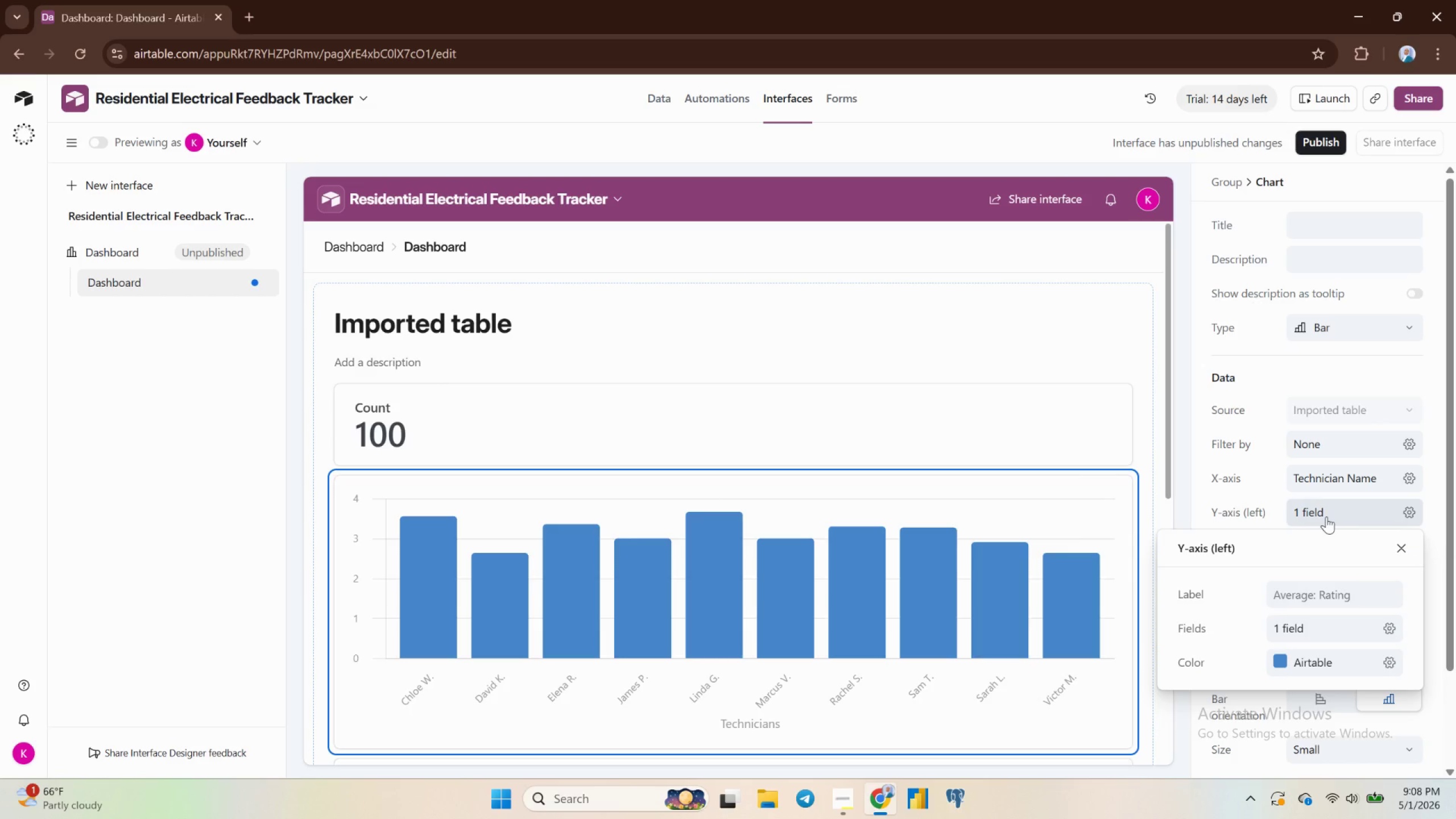 
left_click([1326, 516])
 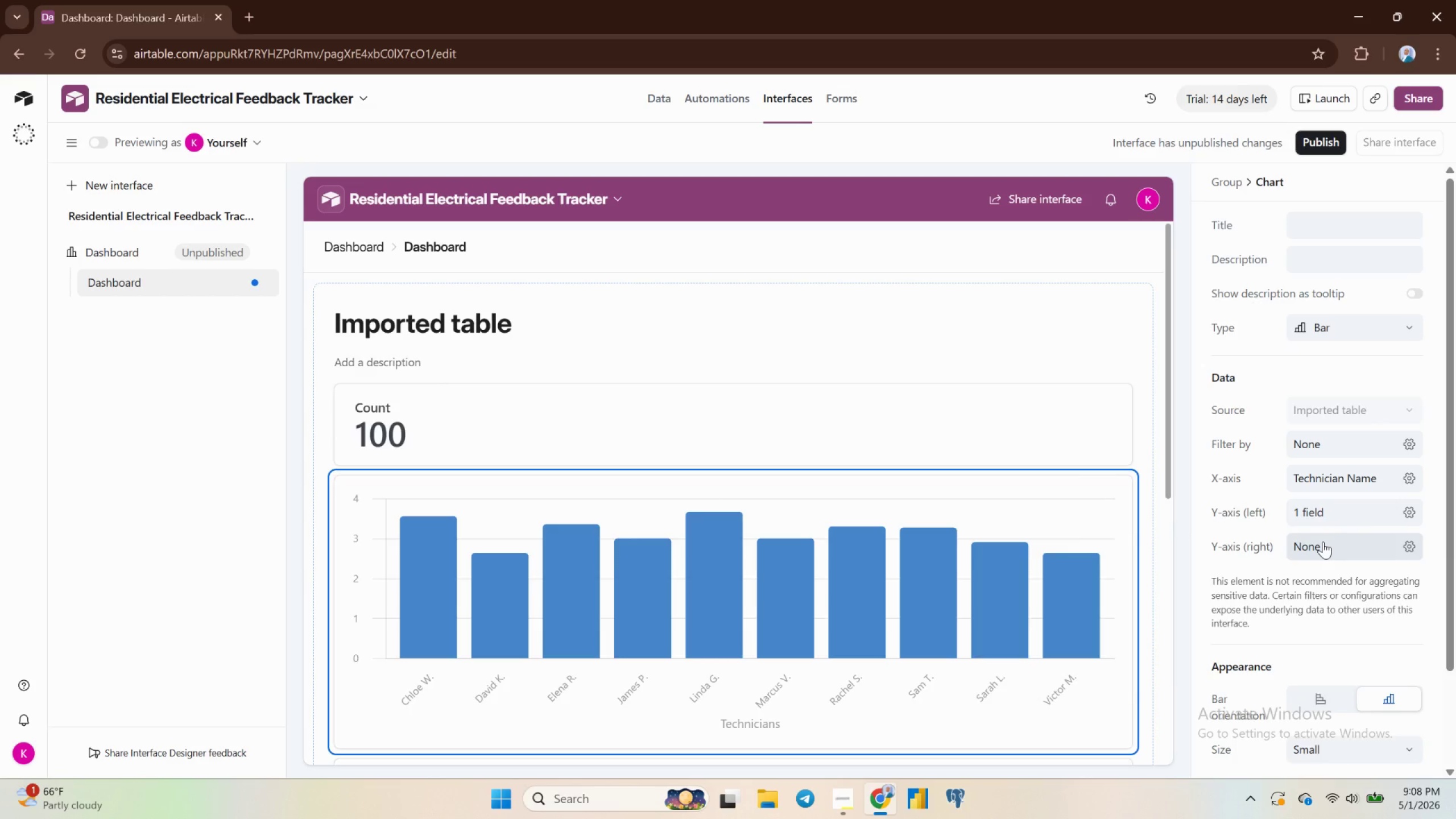 
left_click([1323, 541])
 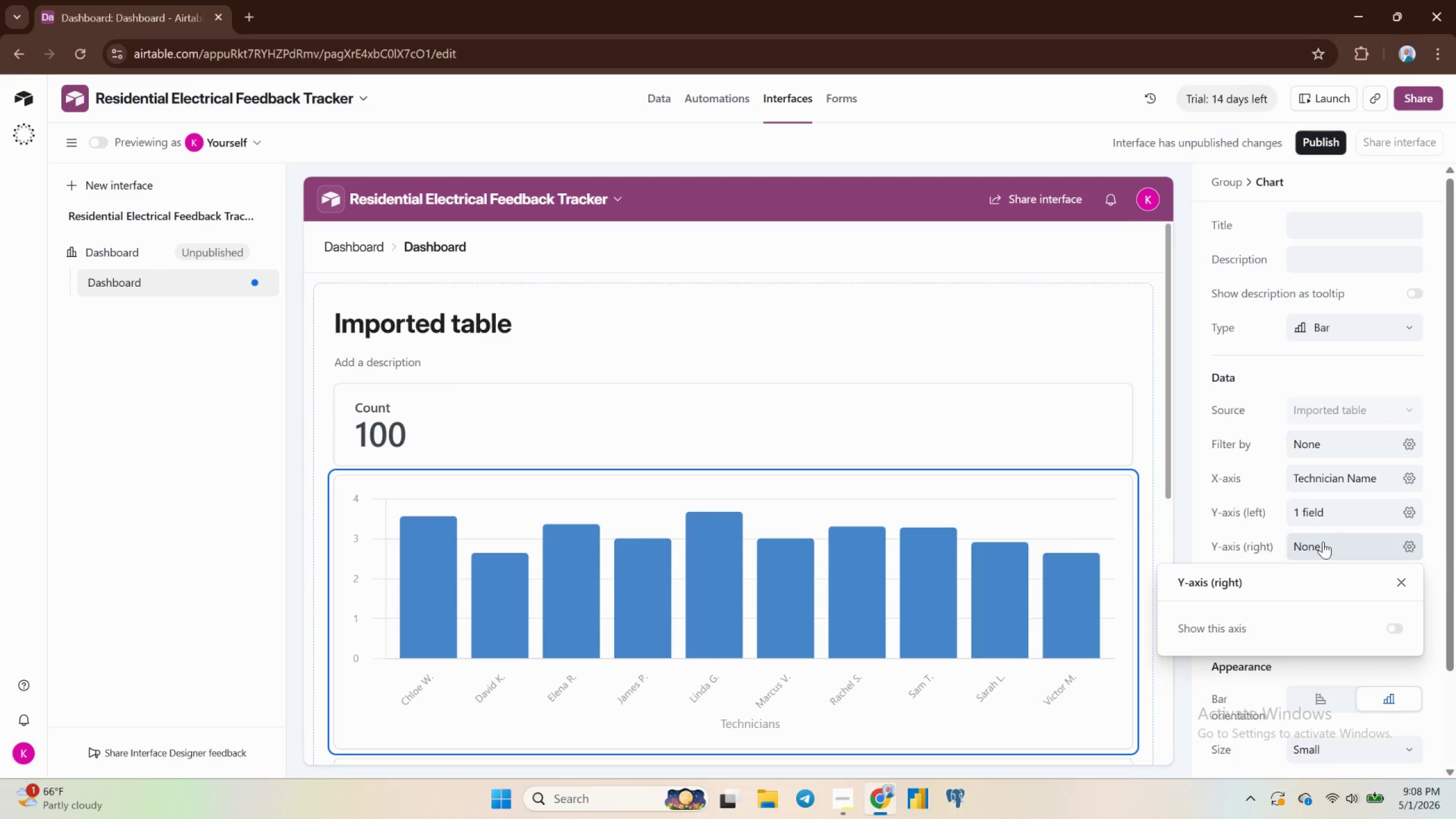 
left_click([1323, 541])
 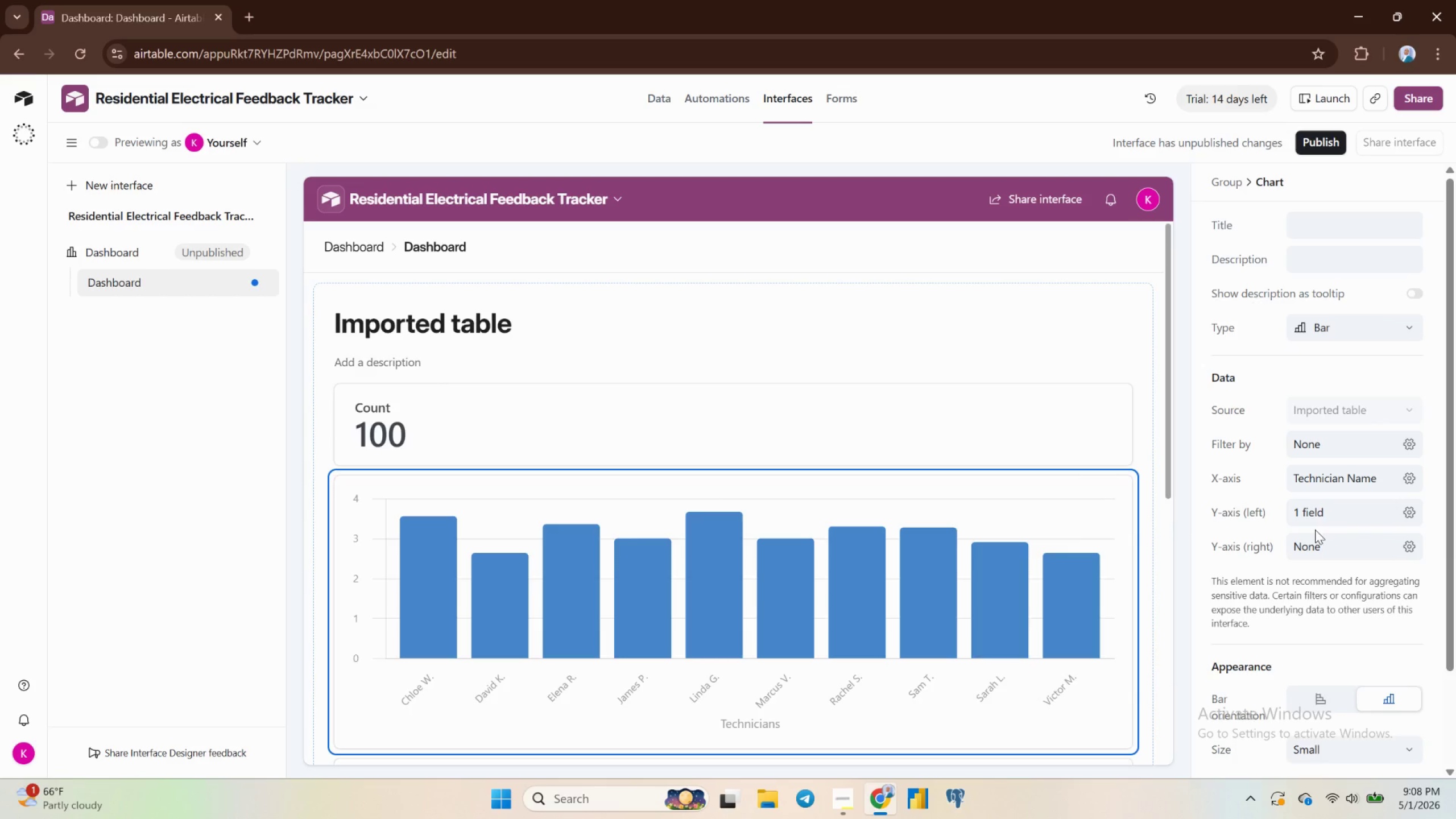 
scroll: coordinate [1316, 611], scroll_direction: down, amount: 2.0
 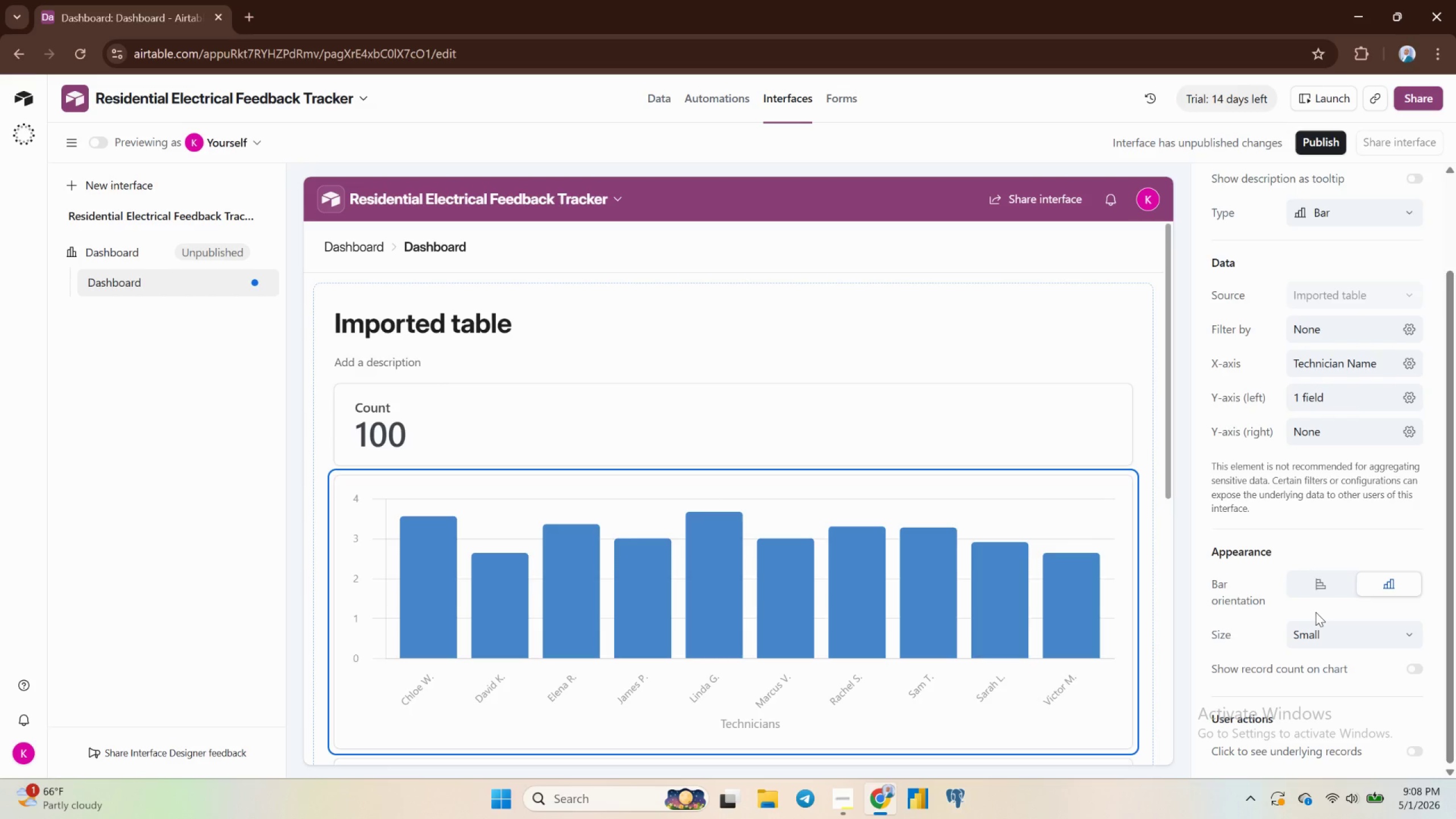 
wait(9.67)
 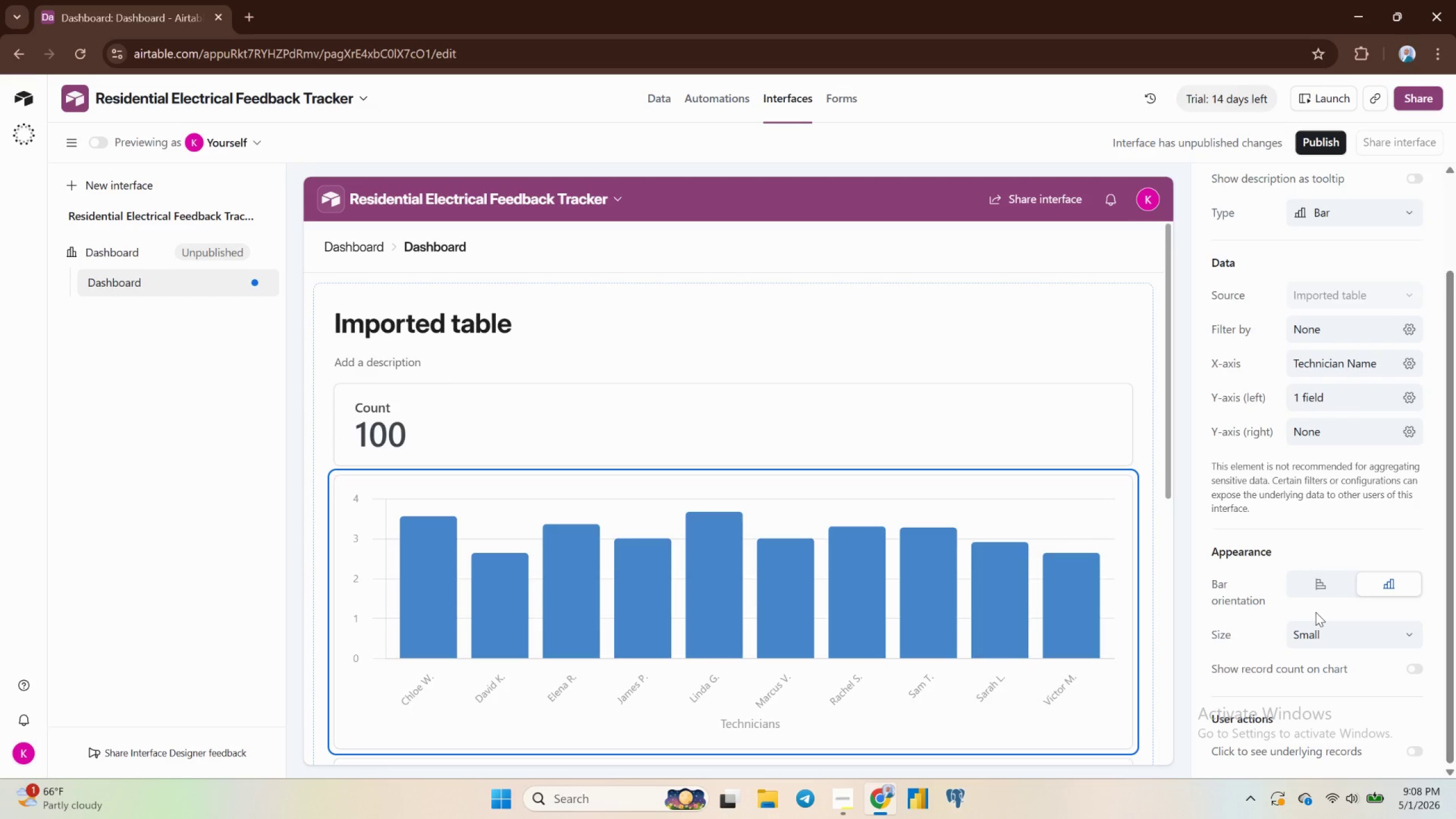 
mouse_move([1141, 439])
 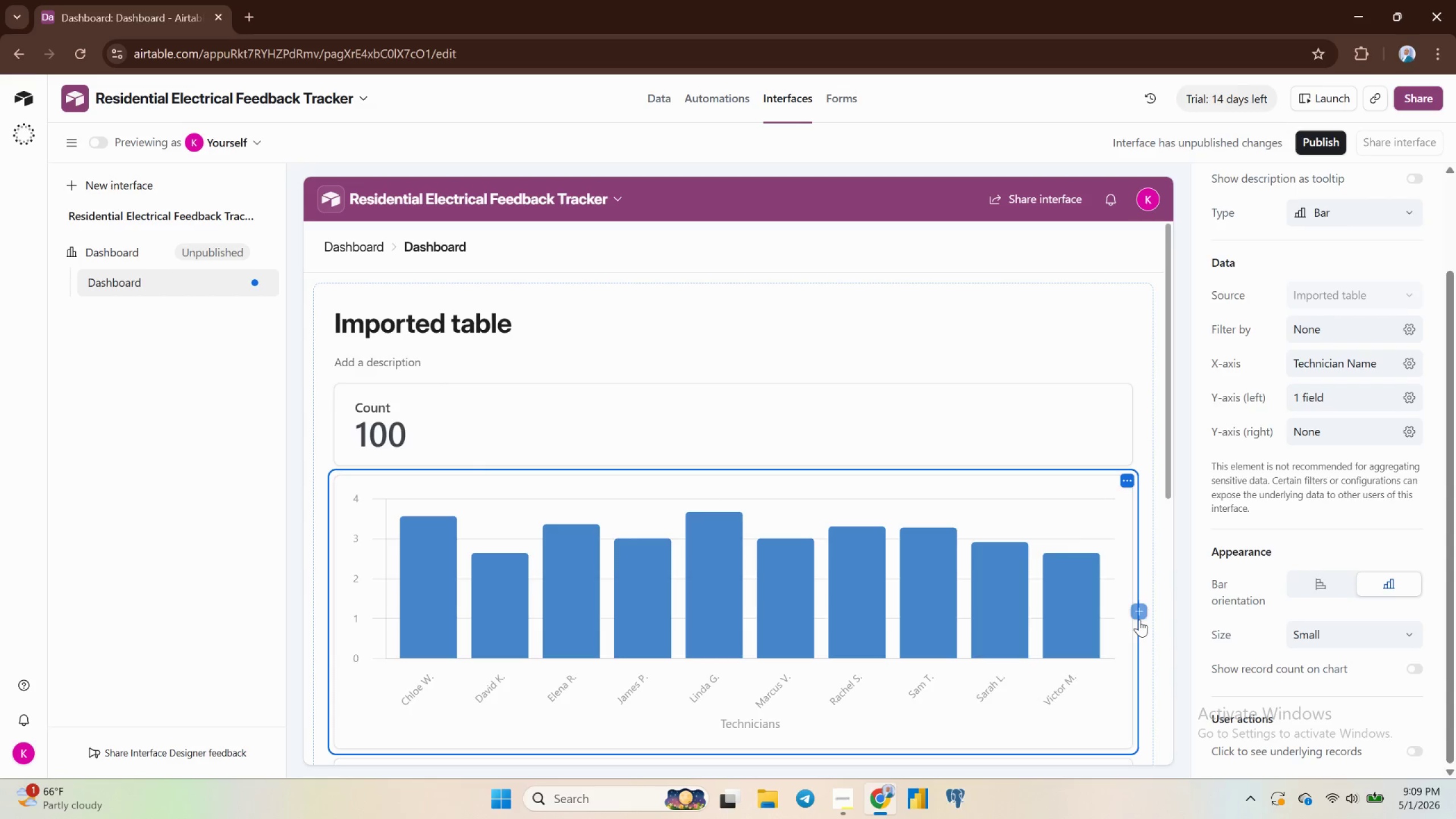 
left_click([1138, 611])
 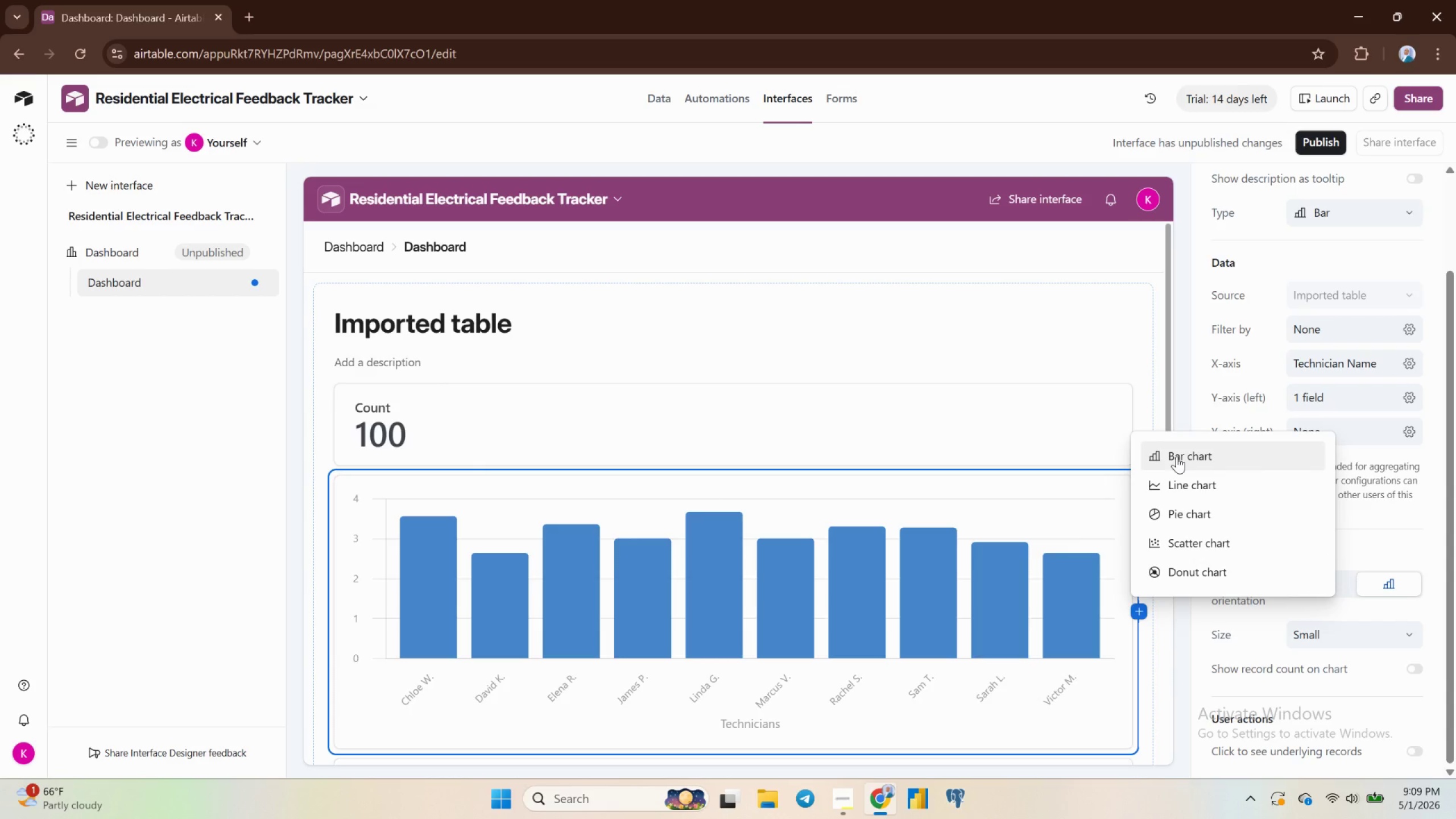 
wait(9.88)
 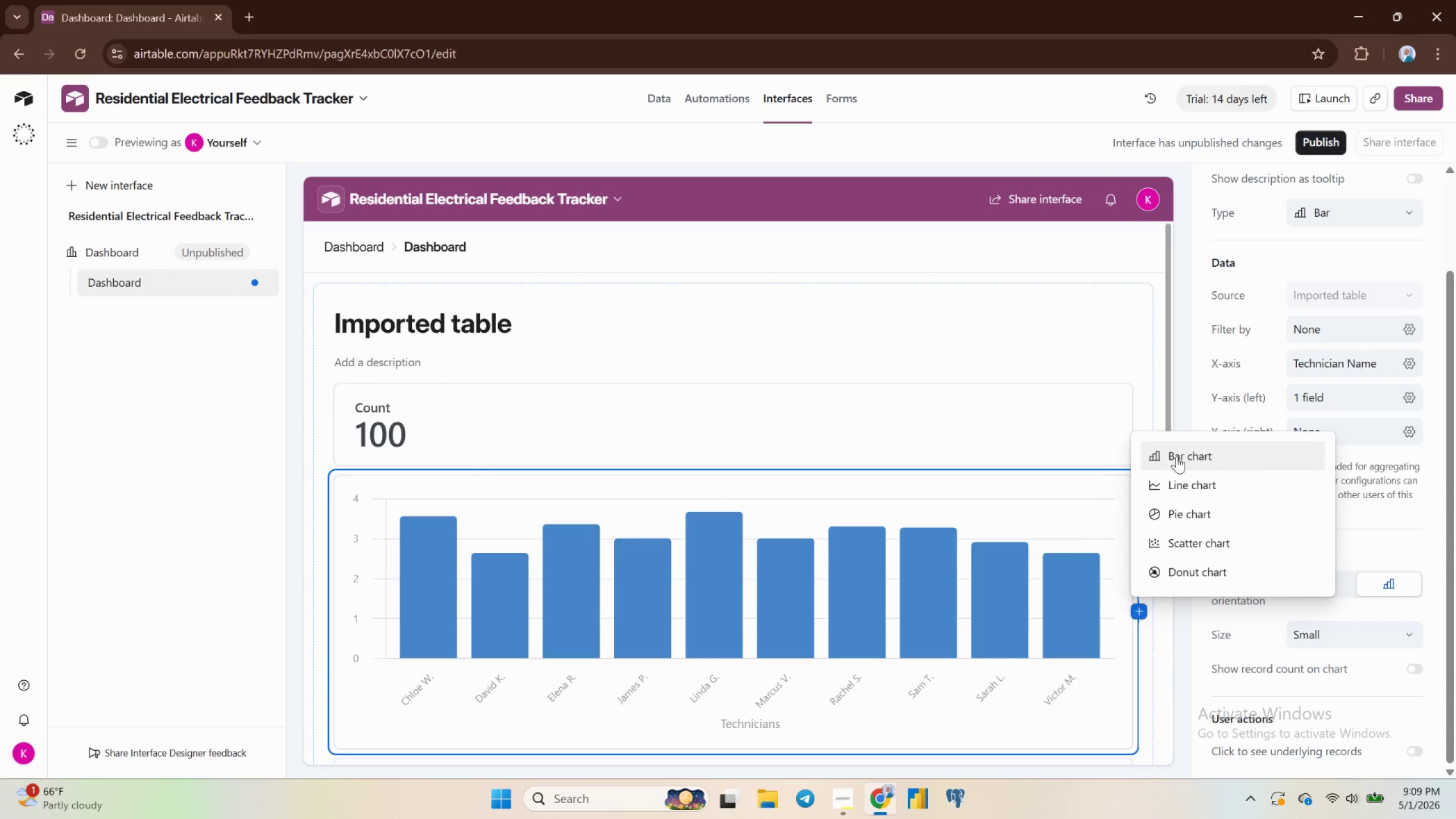 
left_click([1183, 506])
 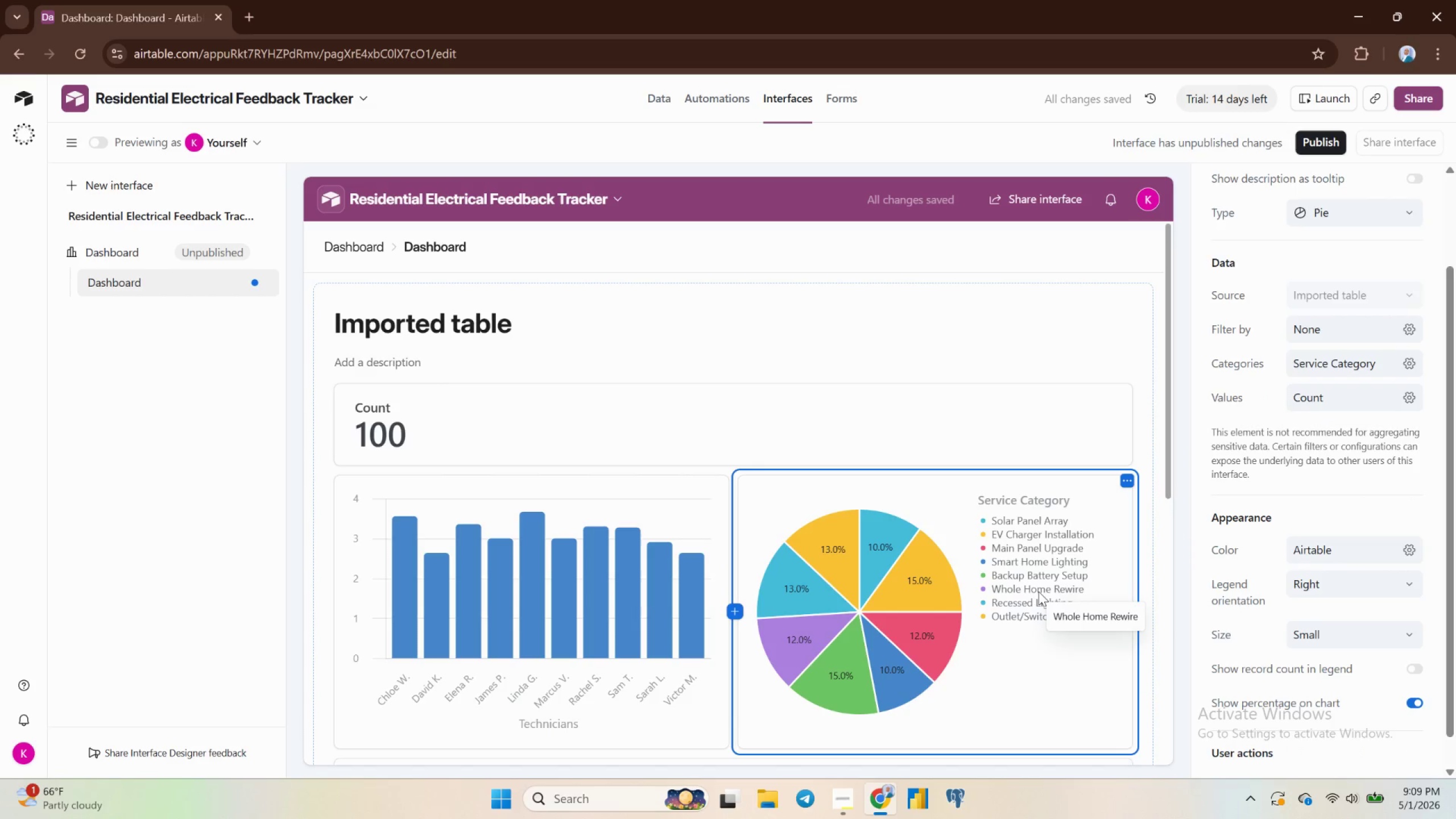 
mouse_move([1048, 591])
 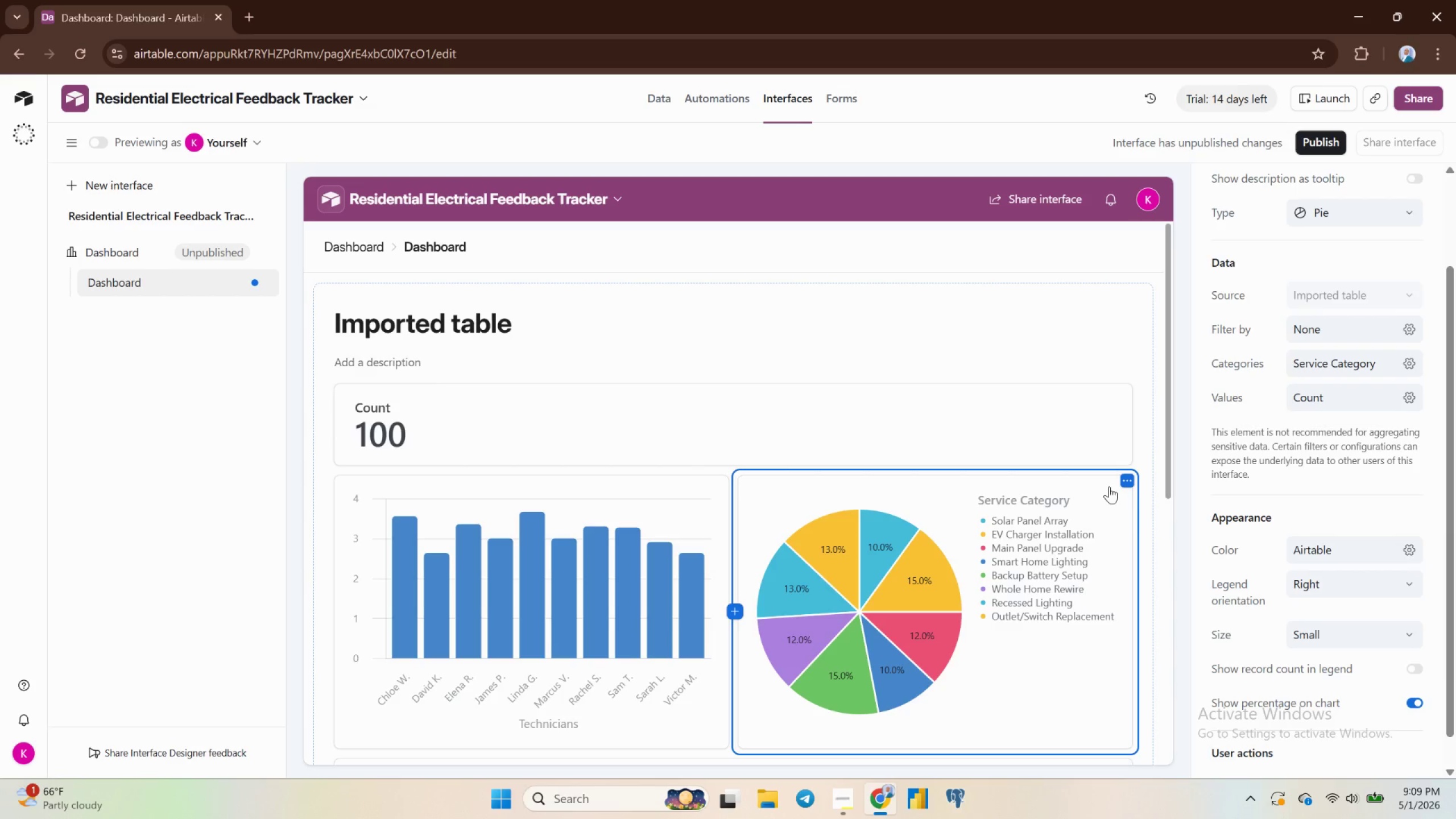 
wait(11.55)
 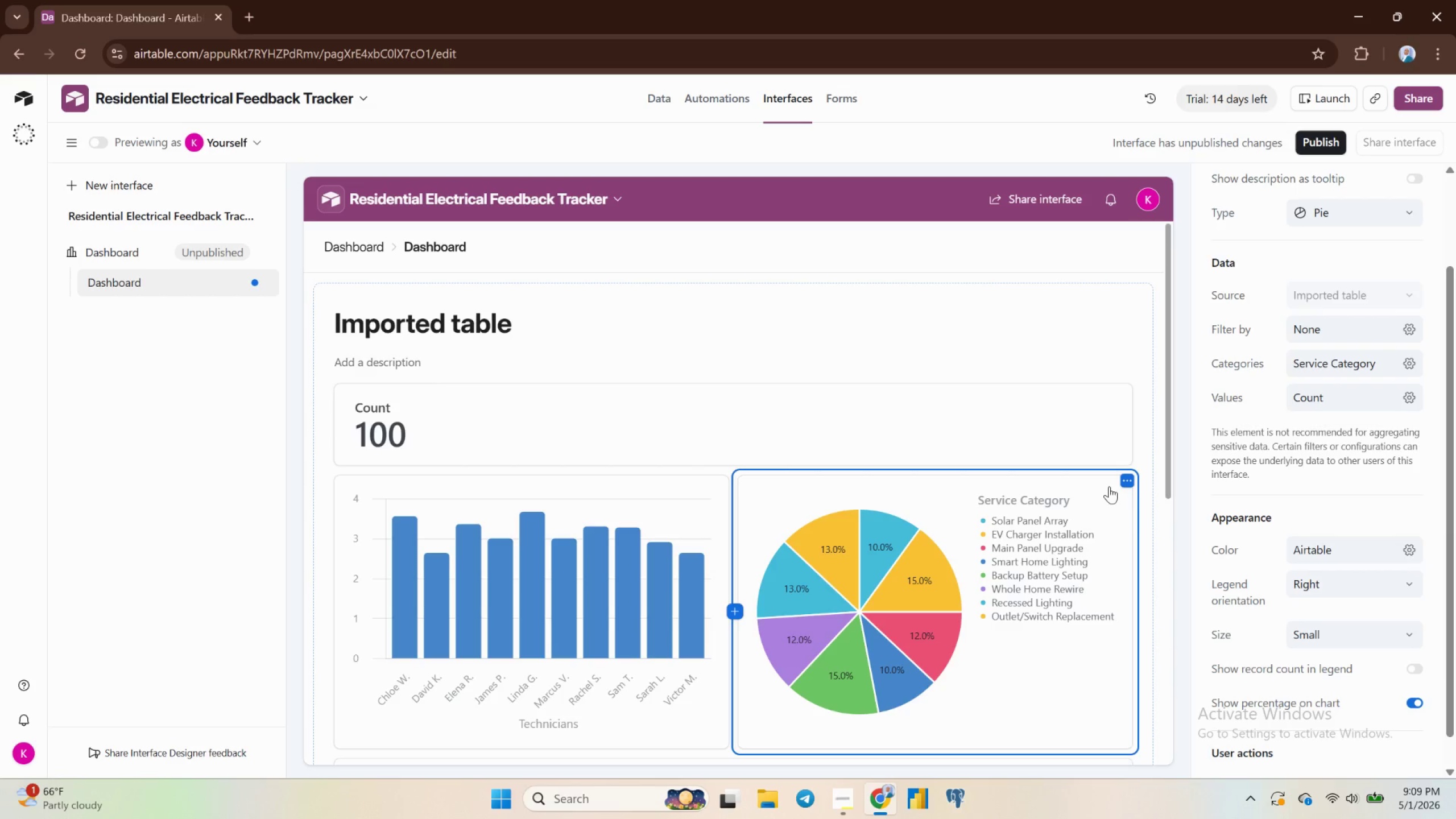 
scroll: coordinate [1314, 559], scroll_direction: down, amount: 2.0
 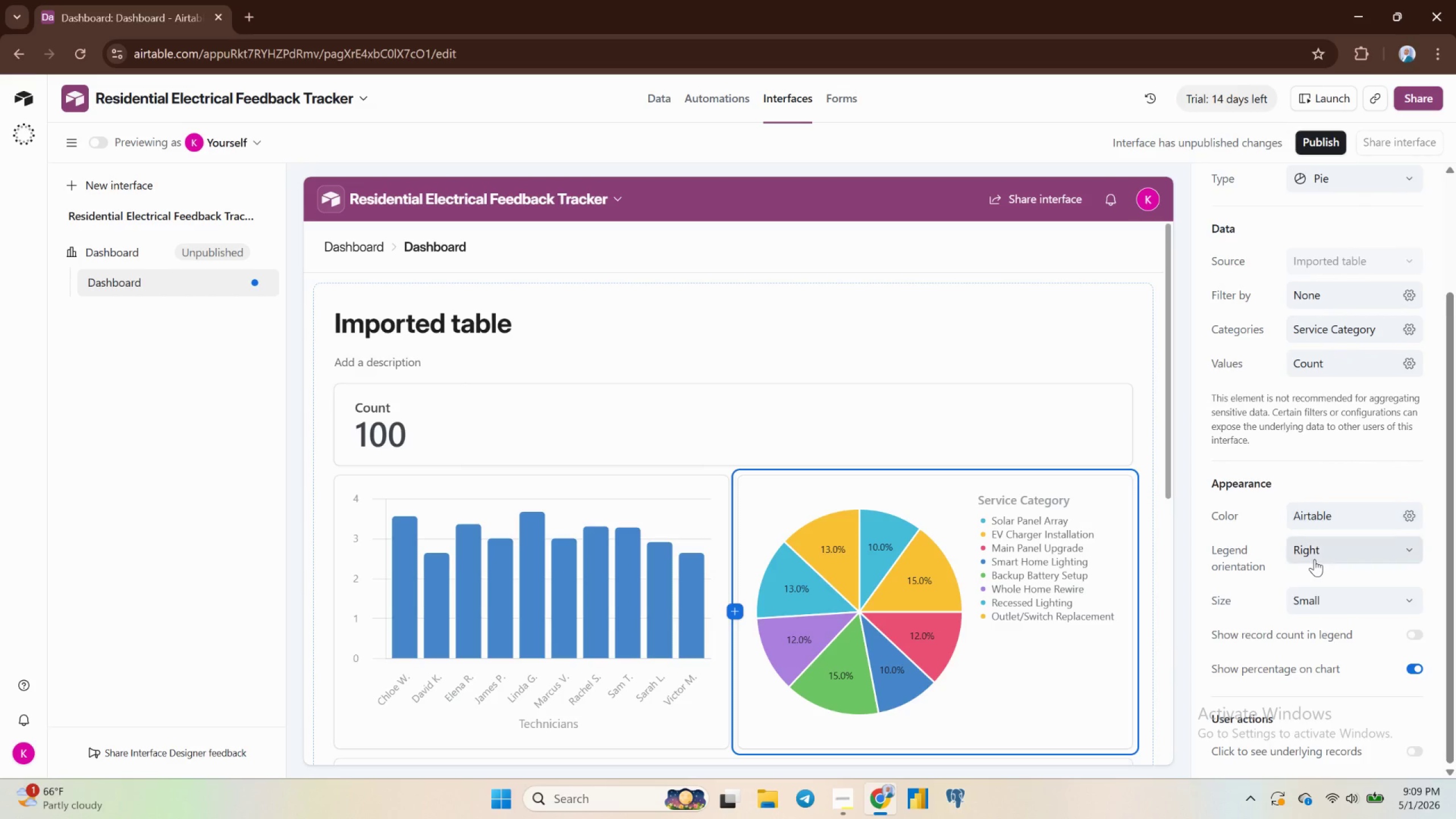 
scroll: coordinate [1314, 559], scroll_direction: up, amount: 2.0
 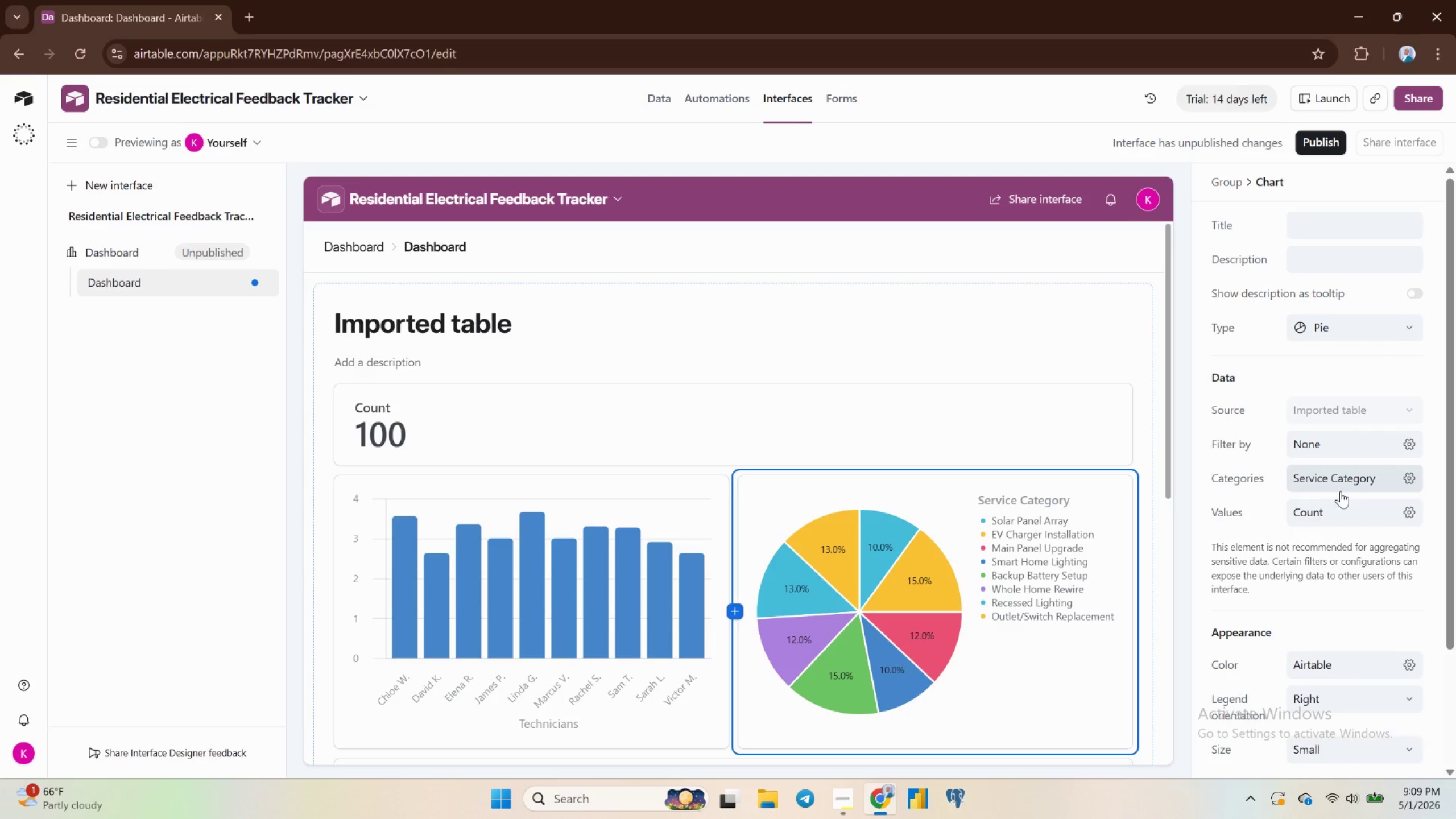 
wait(7.51)
 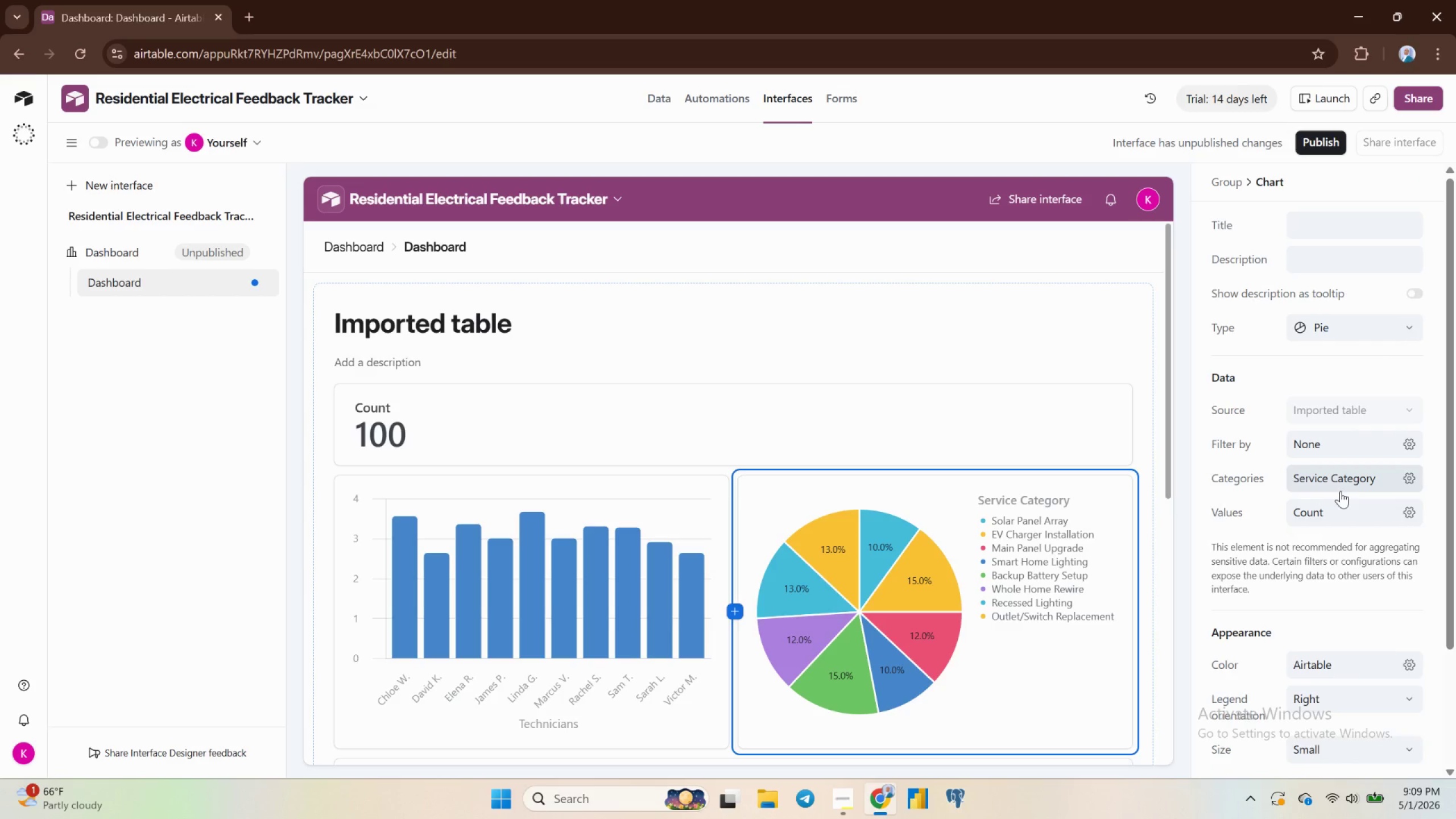 
left_click([1322, 516])
 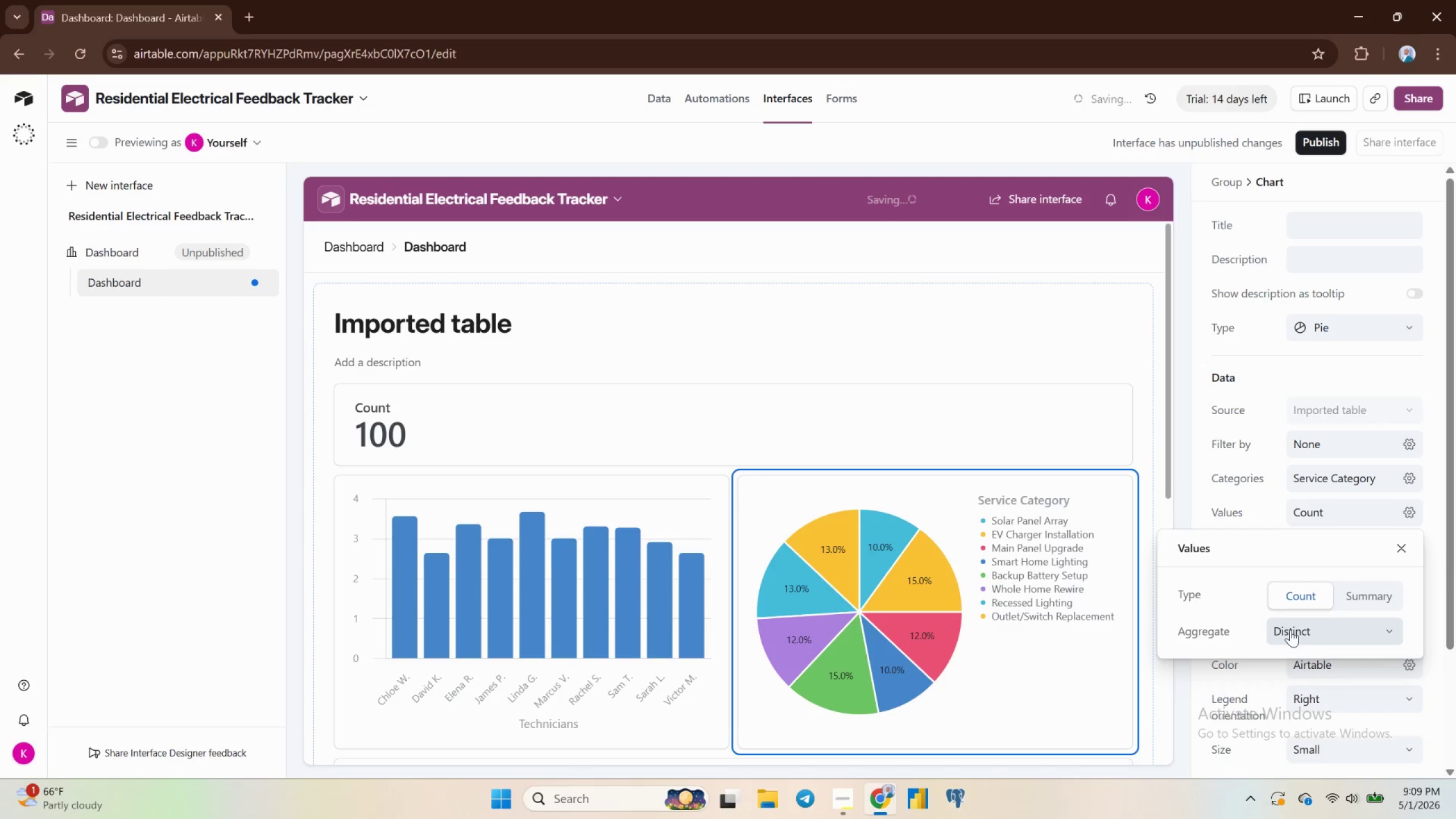 
wait(5.2)
 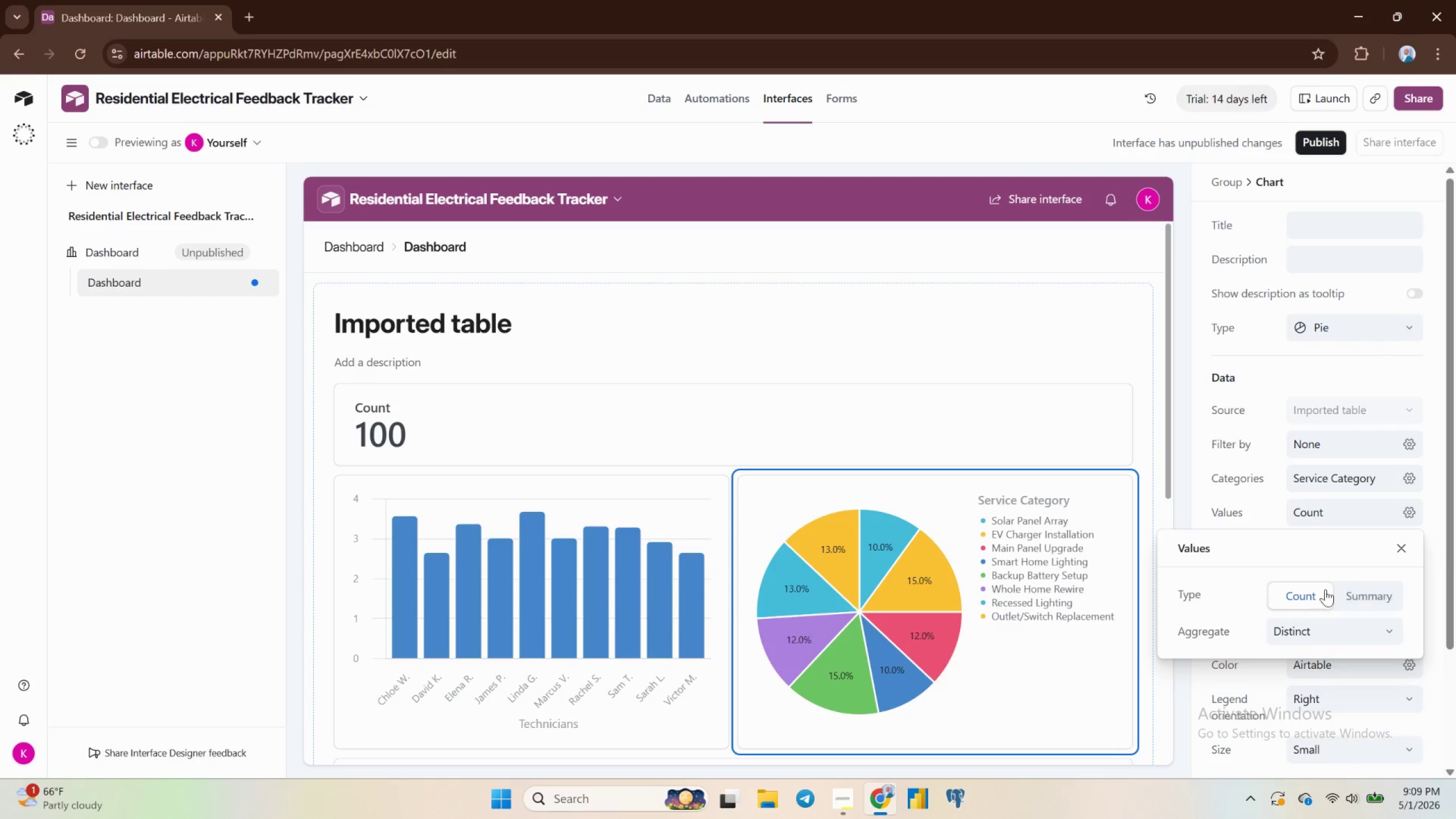 
left_click([1347, 597])
 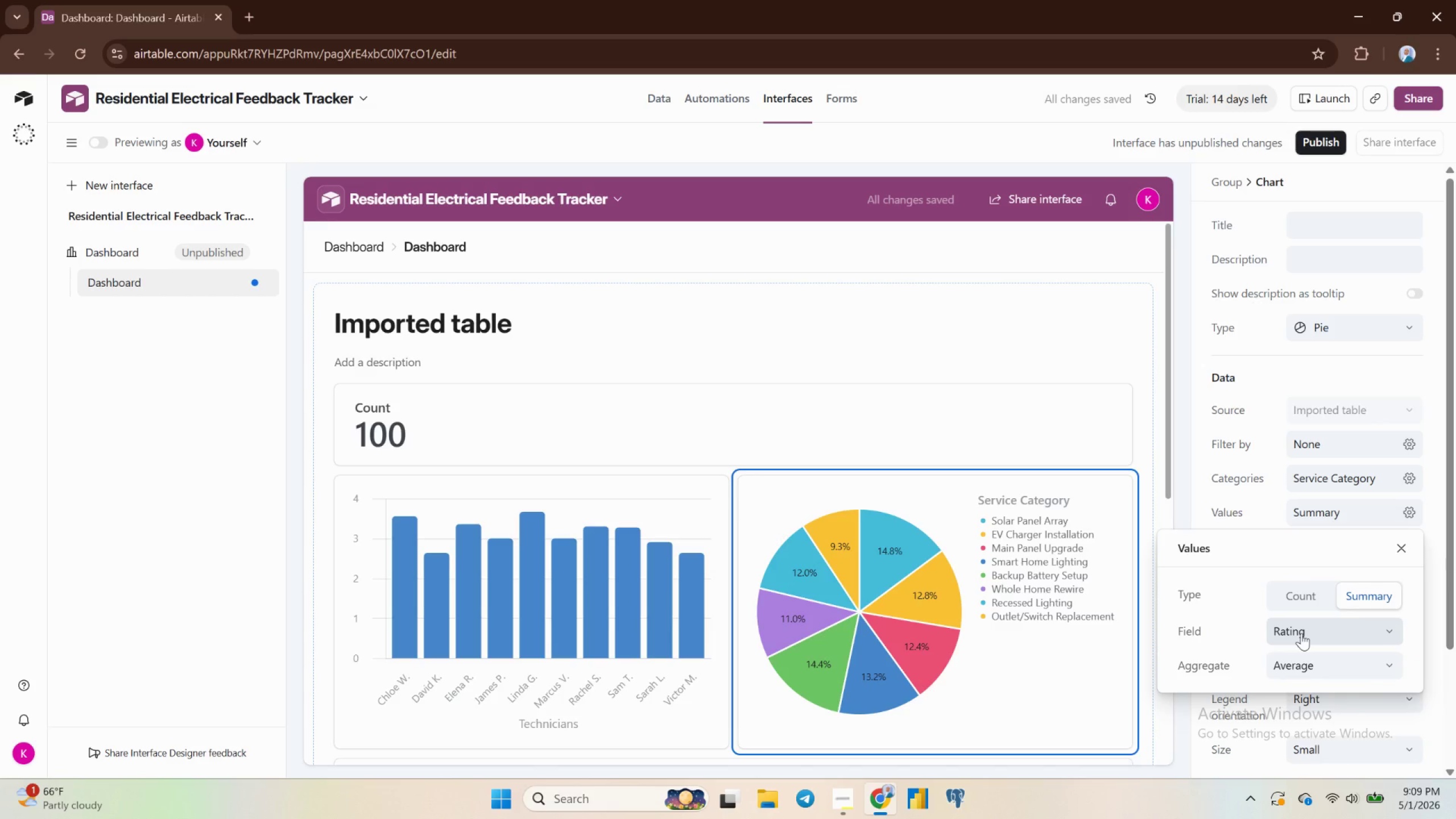 
left_click([1301, 633])
 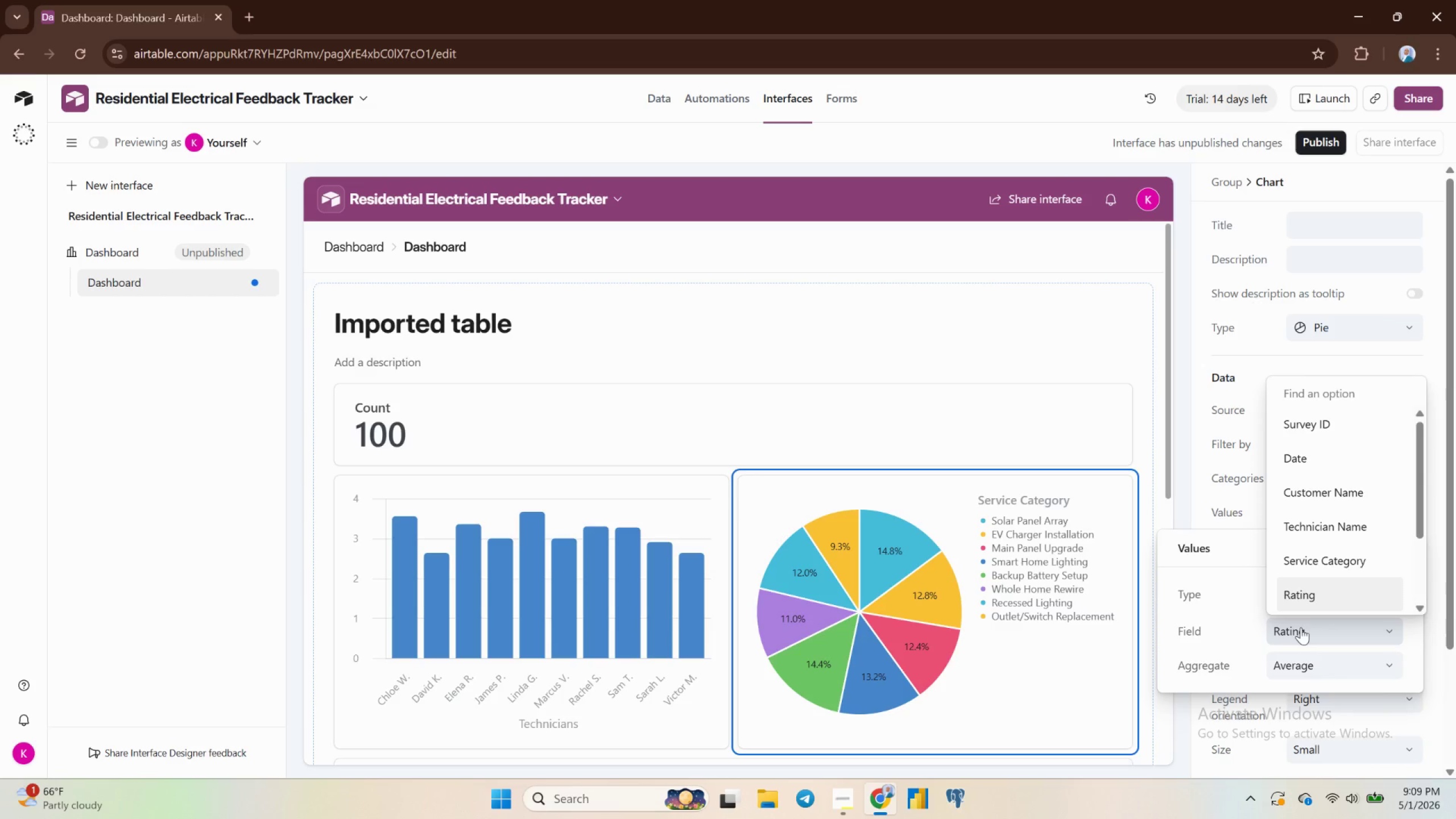 
wait(5.27)
 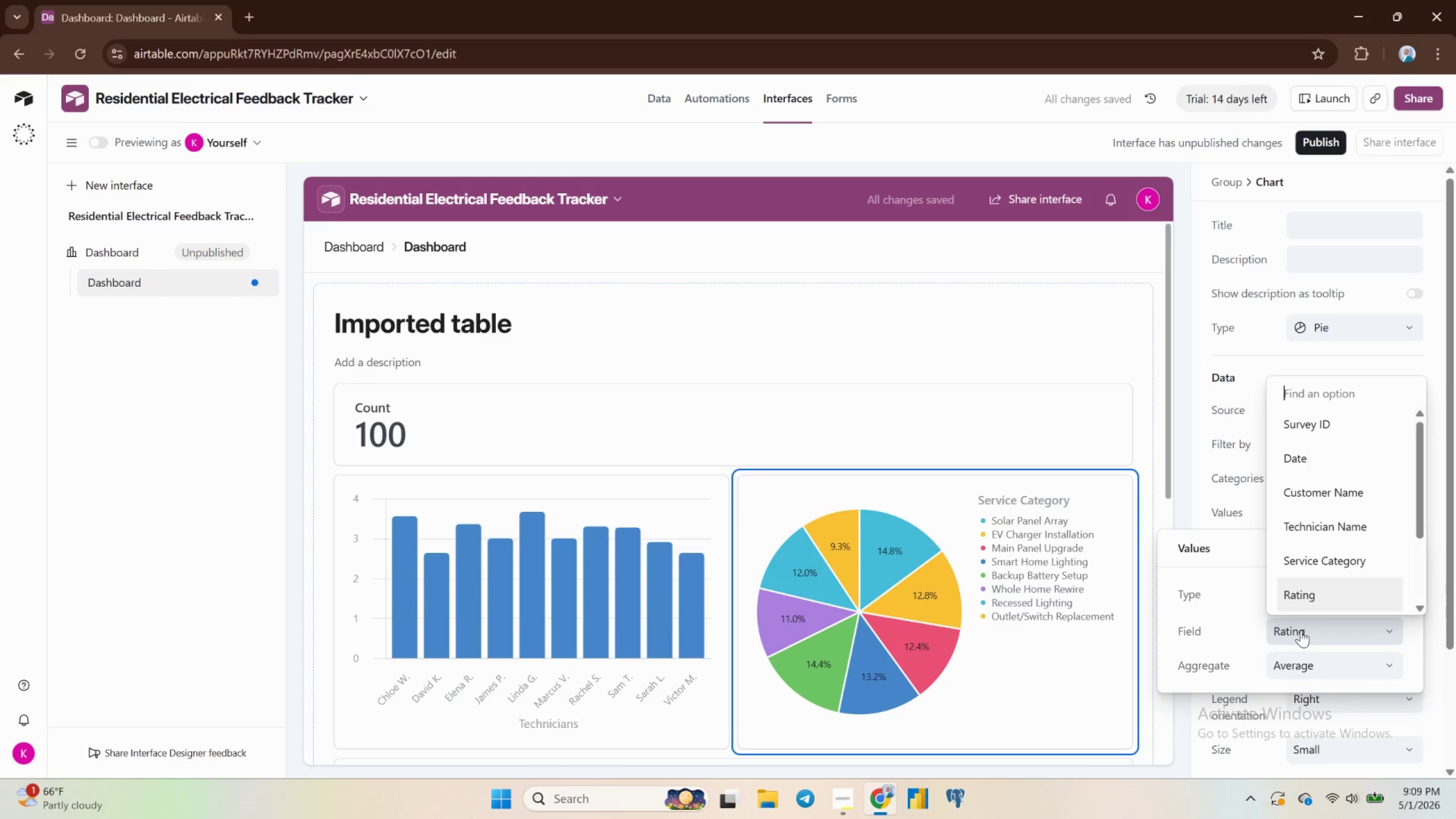 
scroll: coordinate [1305, 430], scroll_direction: up, amount: 7.0
 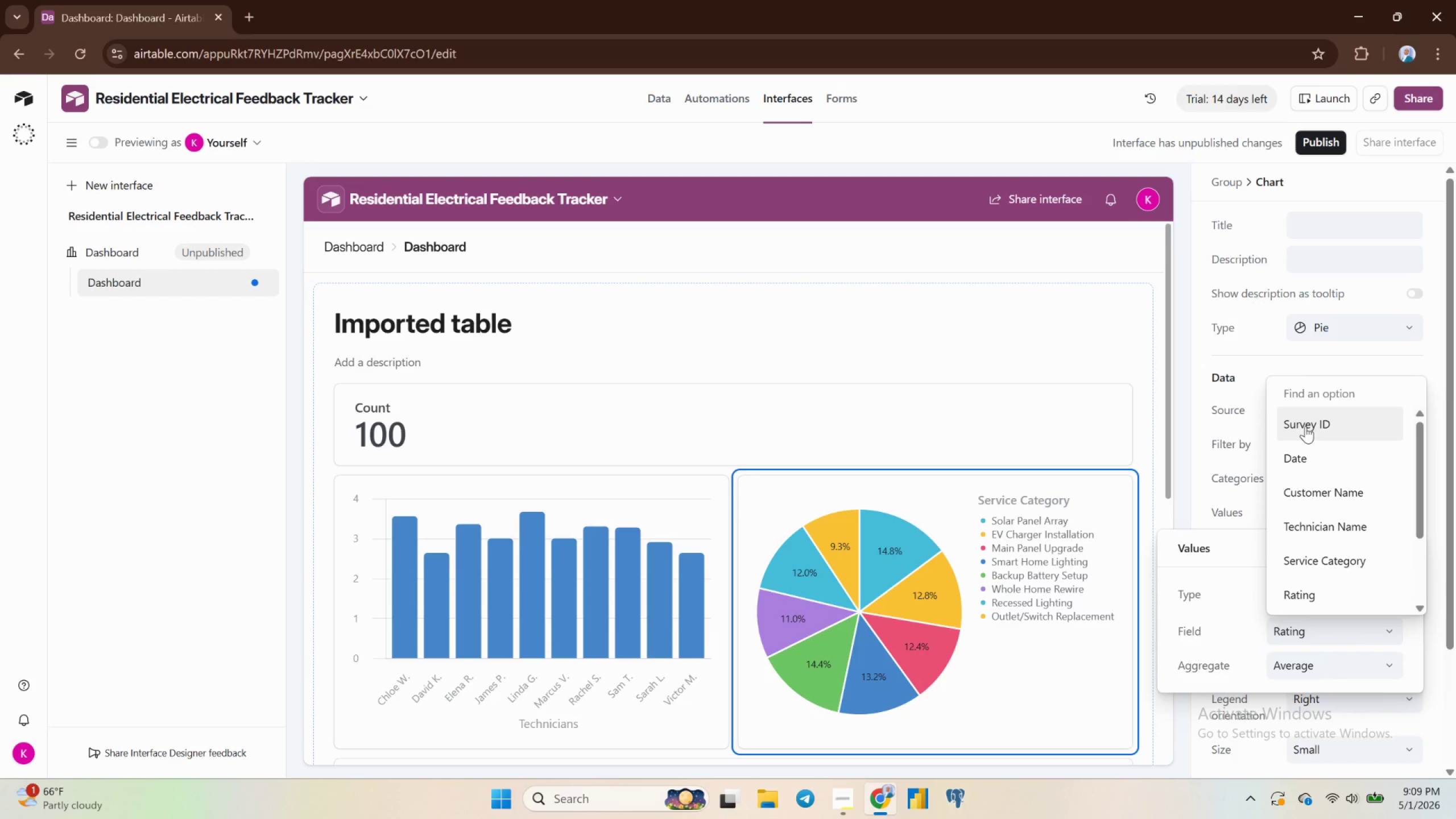 
left_click([1305, 426])
 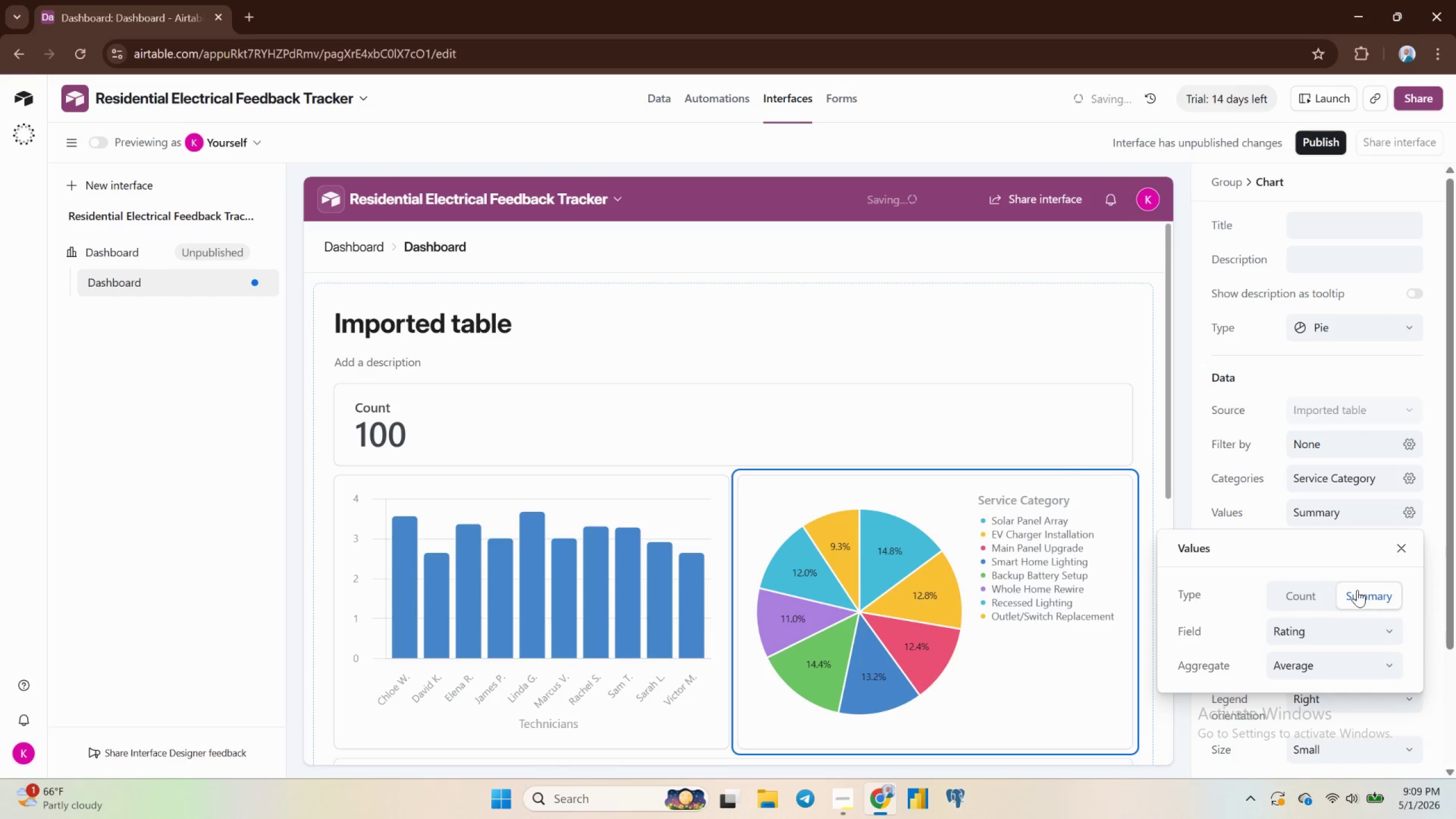 
wait(8.27)
 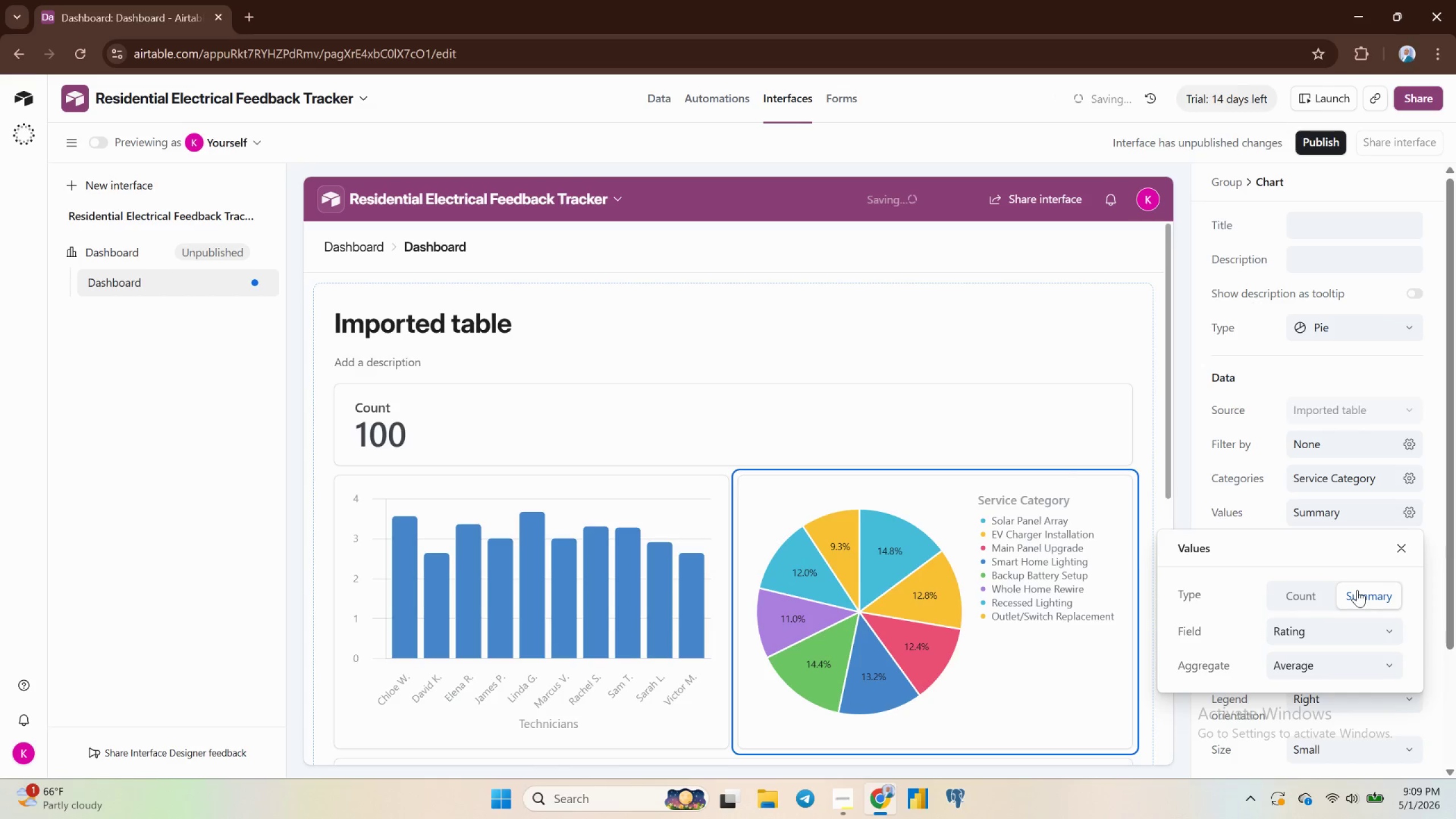 
left_click([1409, 548])
 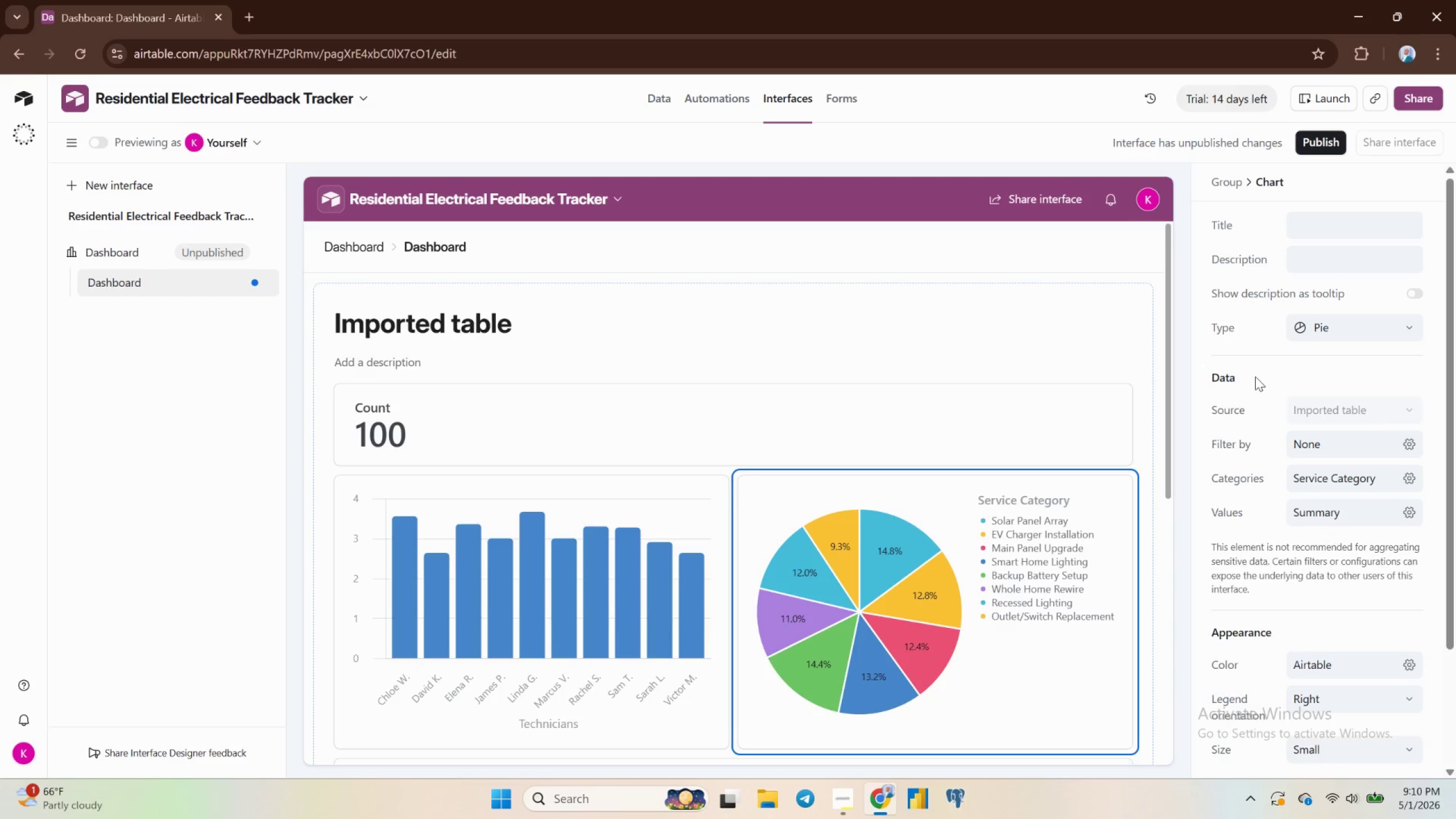 
wait(24.47)
 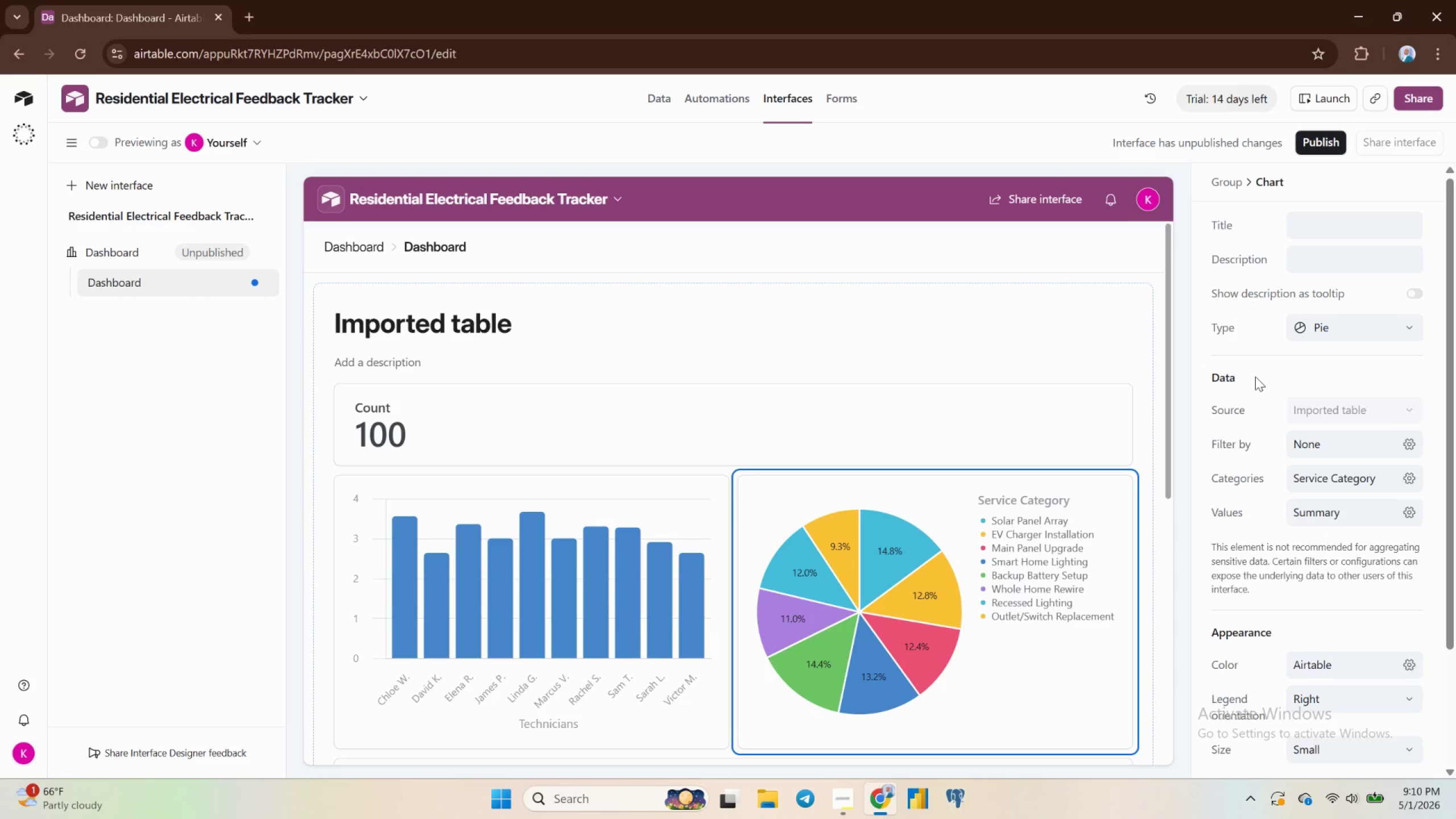 
left_click([1408, 475])
 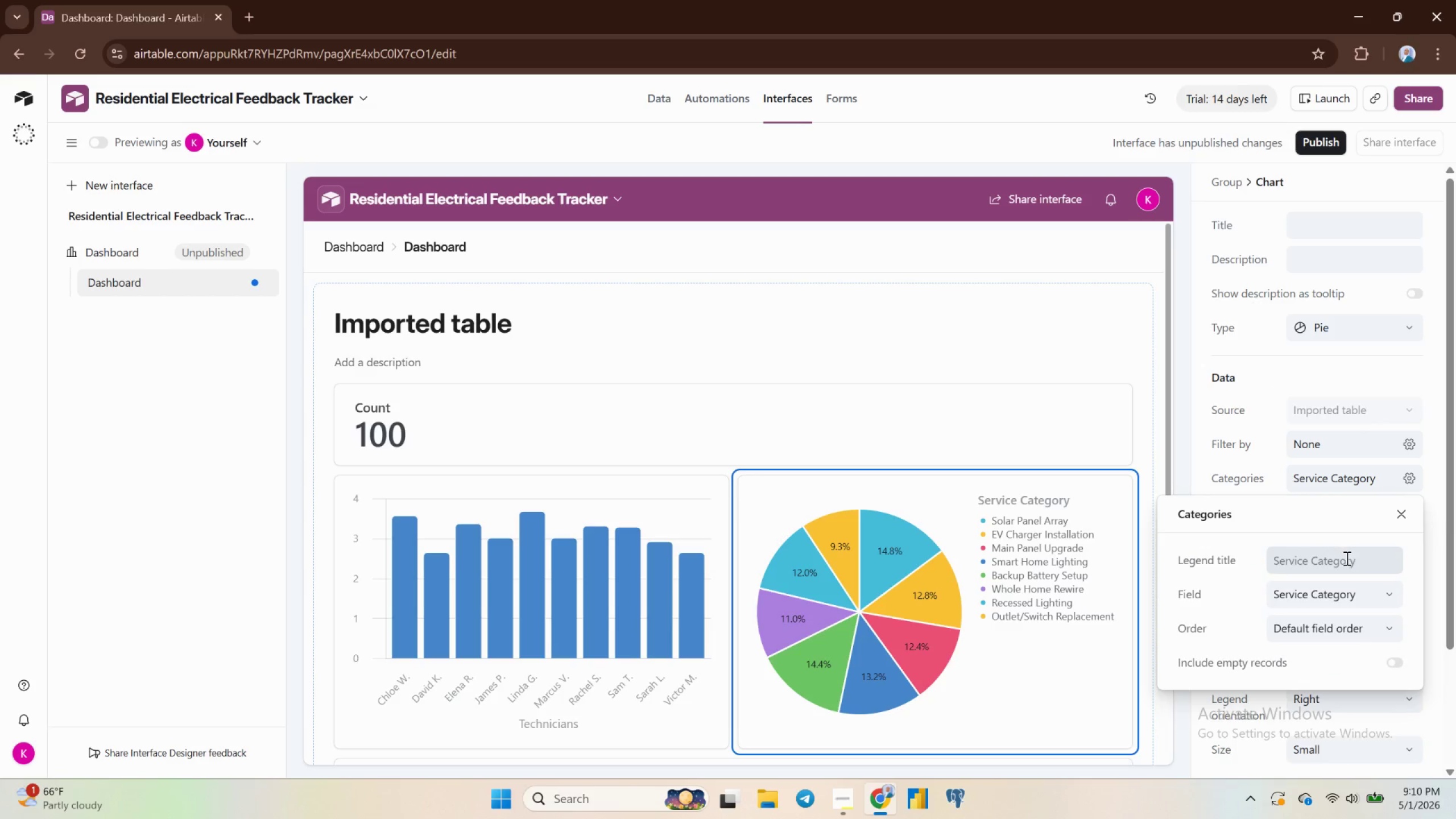 
left_click([1346, 558])
 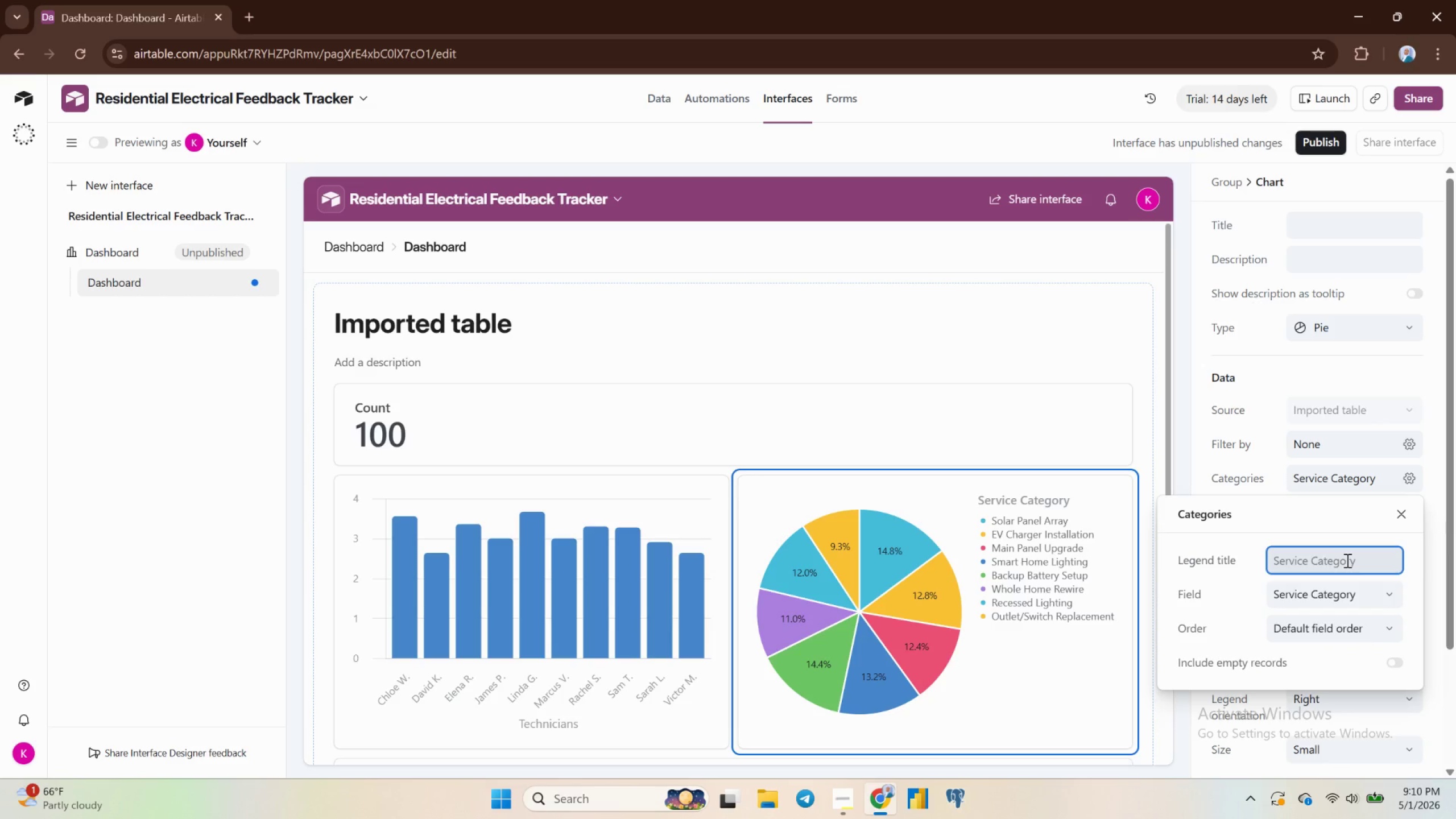 
wait(11.18)
 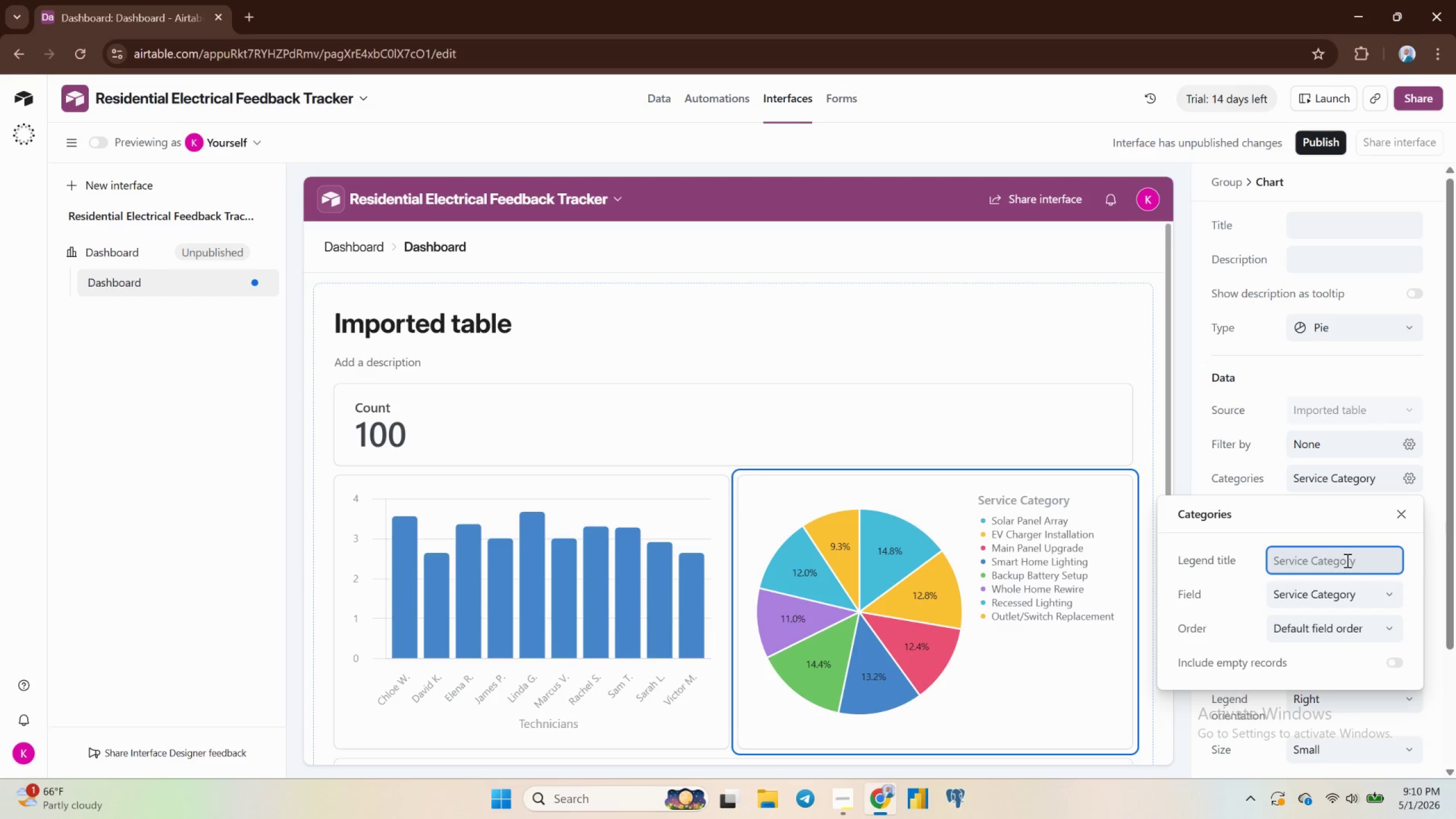 
left_click([1298, 226])
 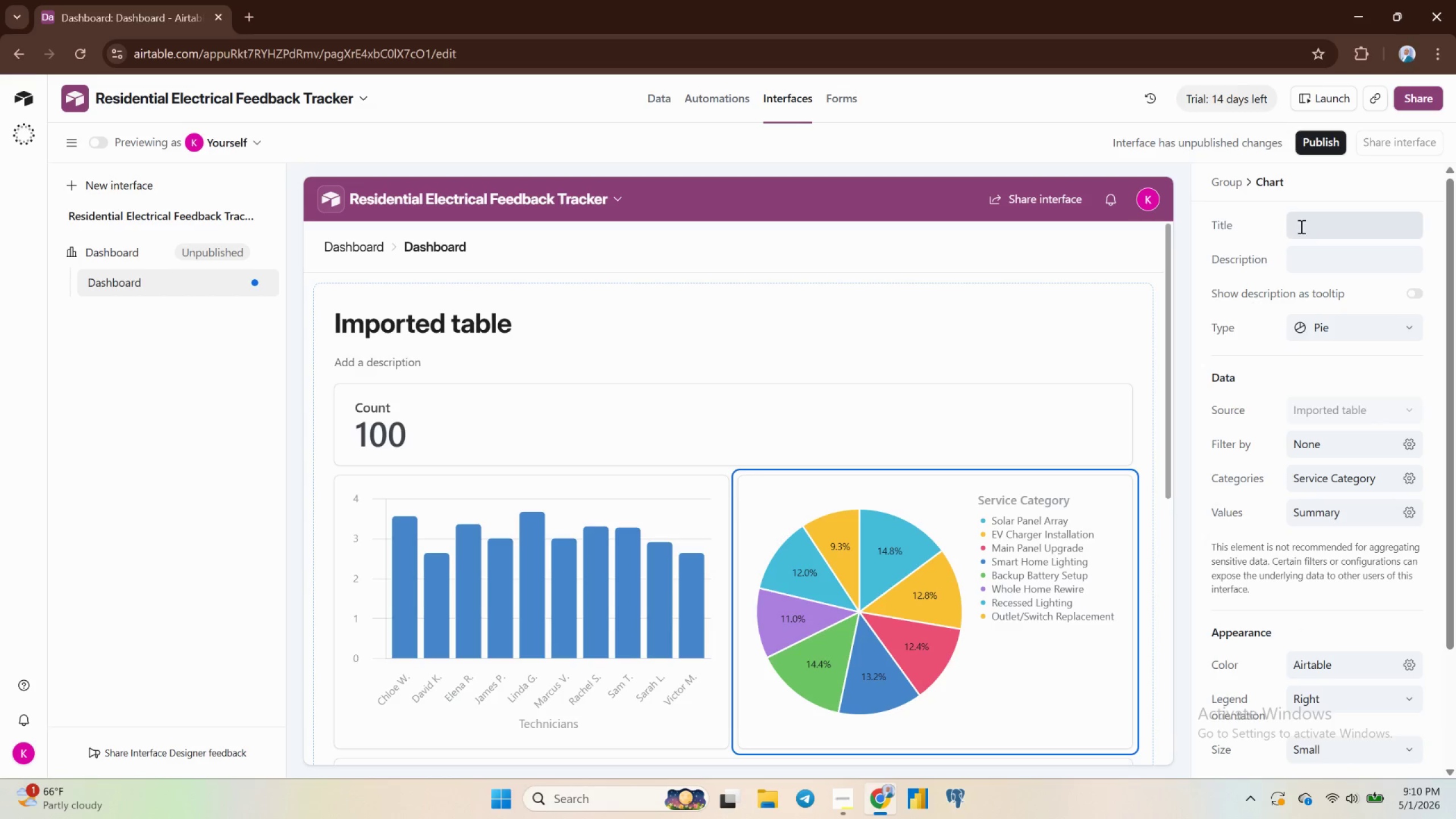 
left_click([1303, 228])
 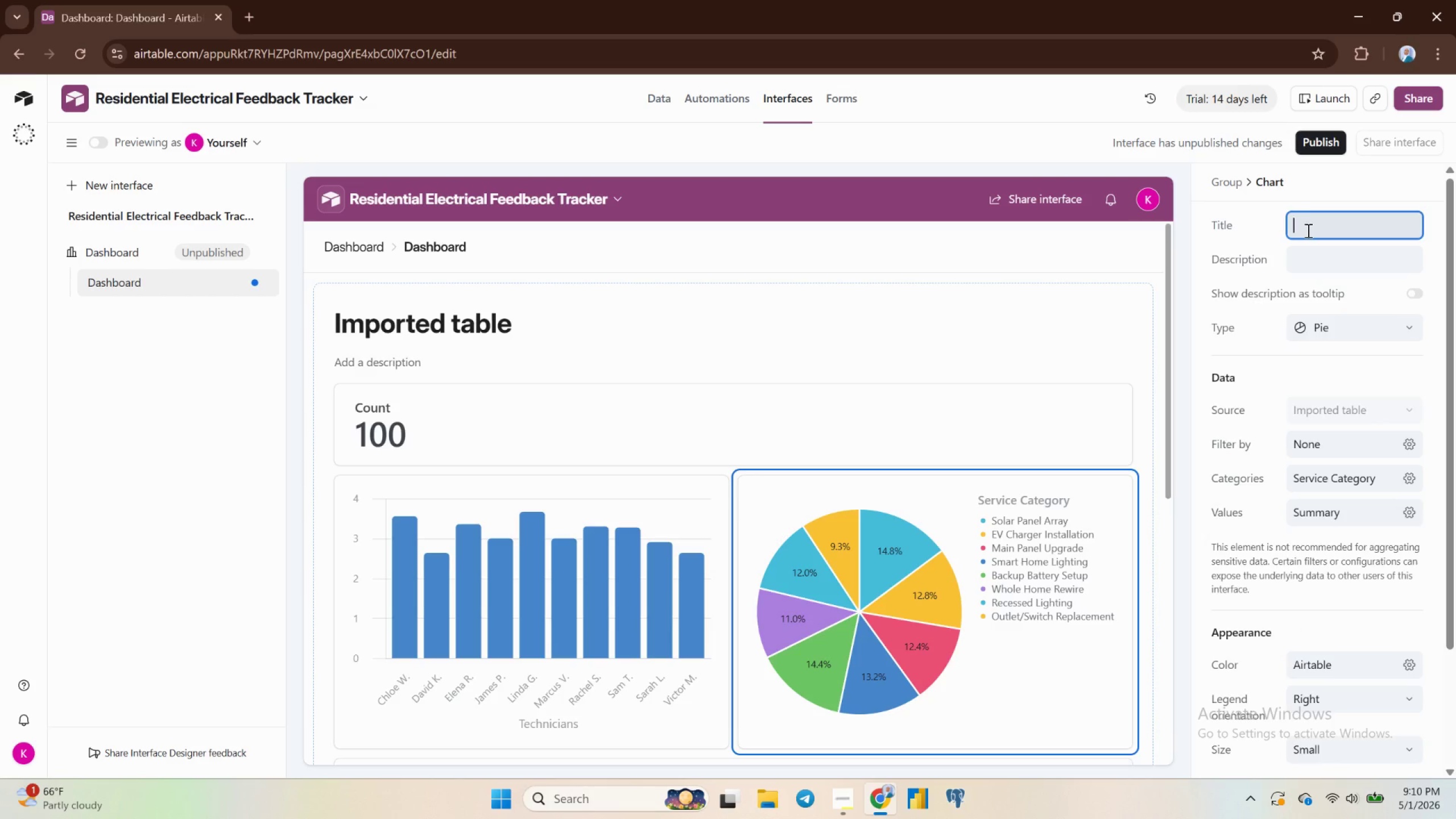 
type(Service Catagory Volume)
 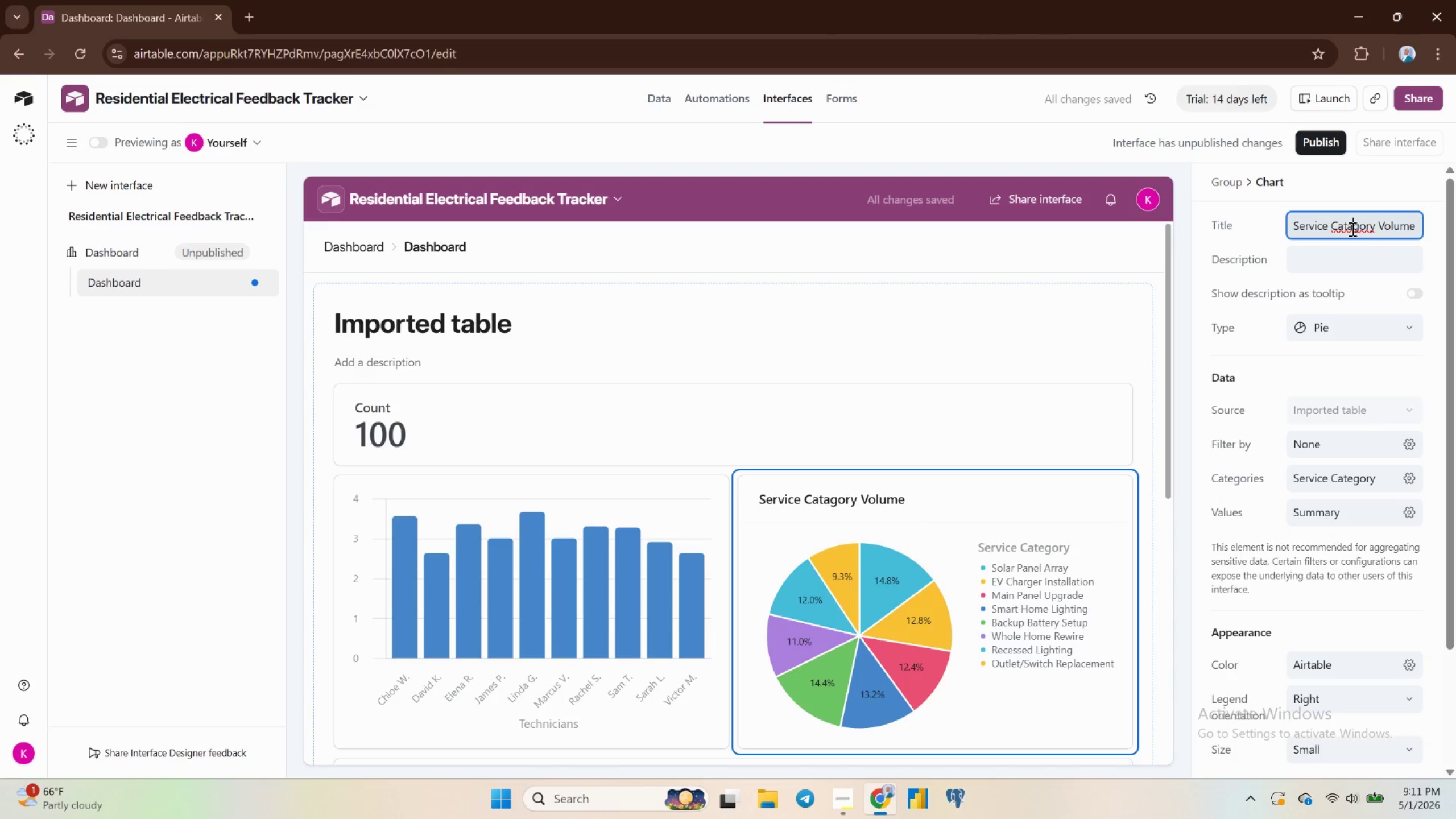 
wait(6.55)
 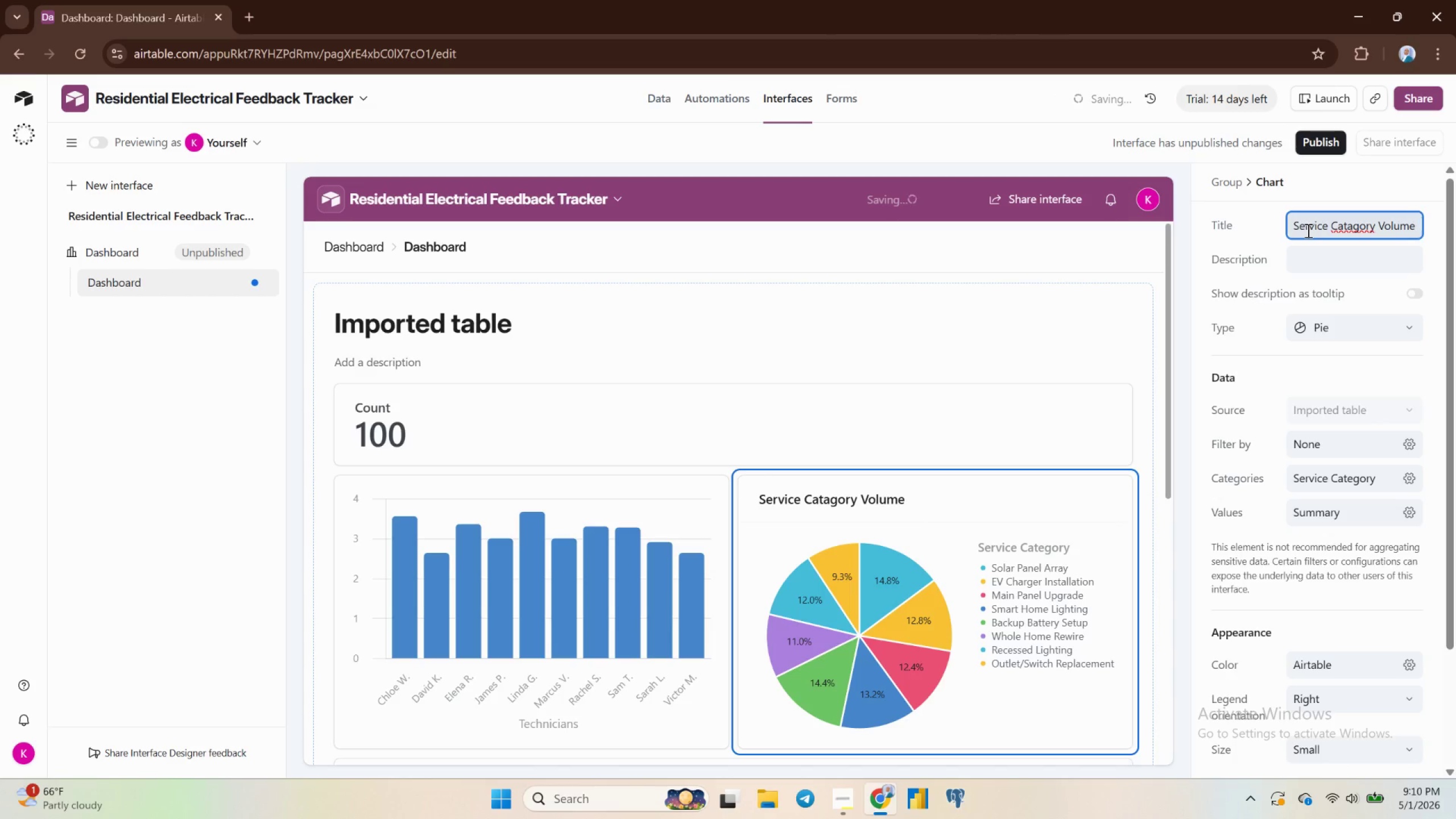 
key(Backspace)
 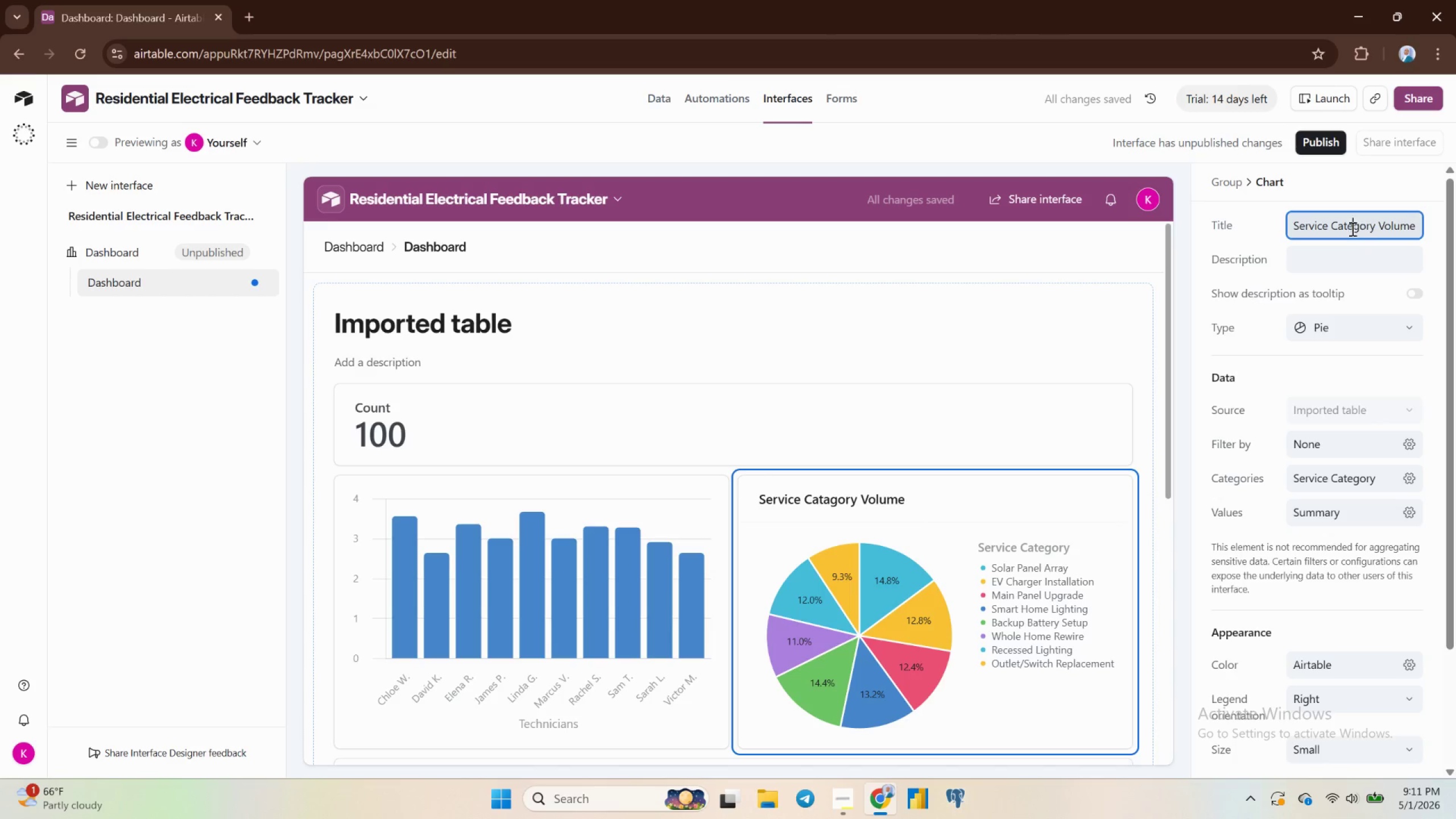 
key(E)
 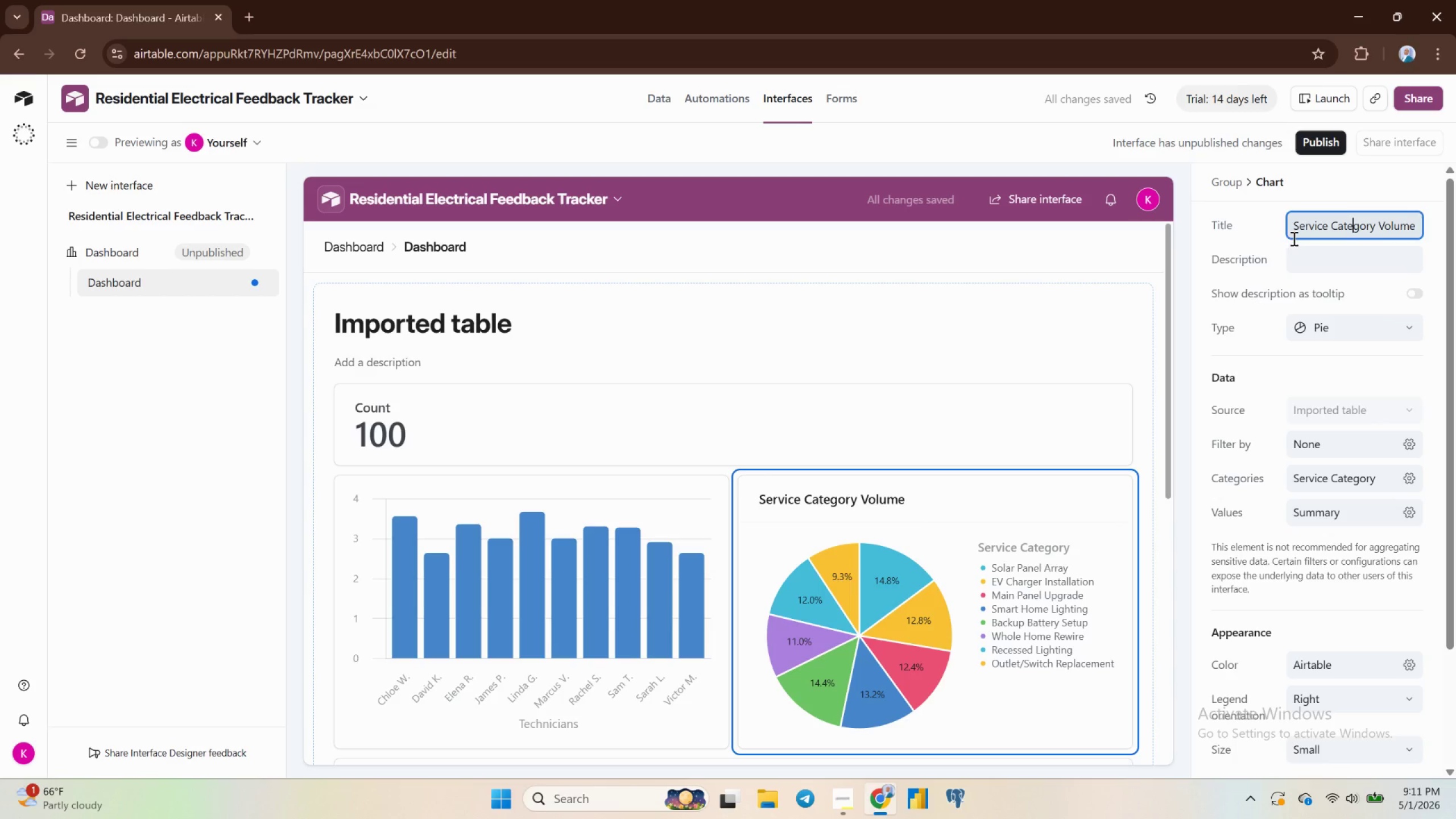 
wait(5.99)
 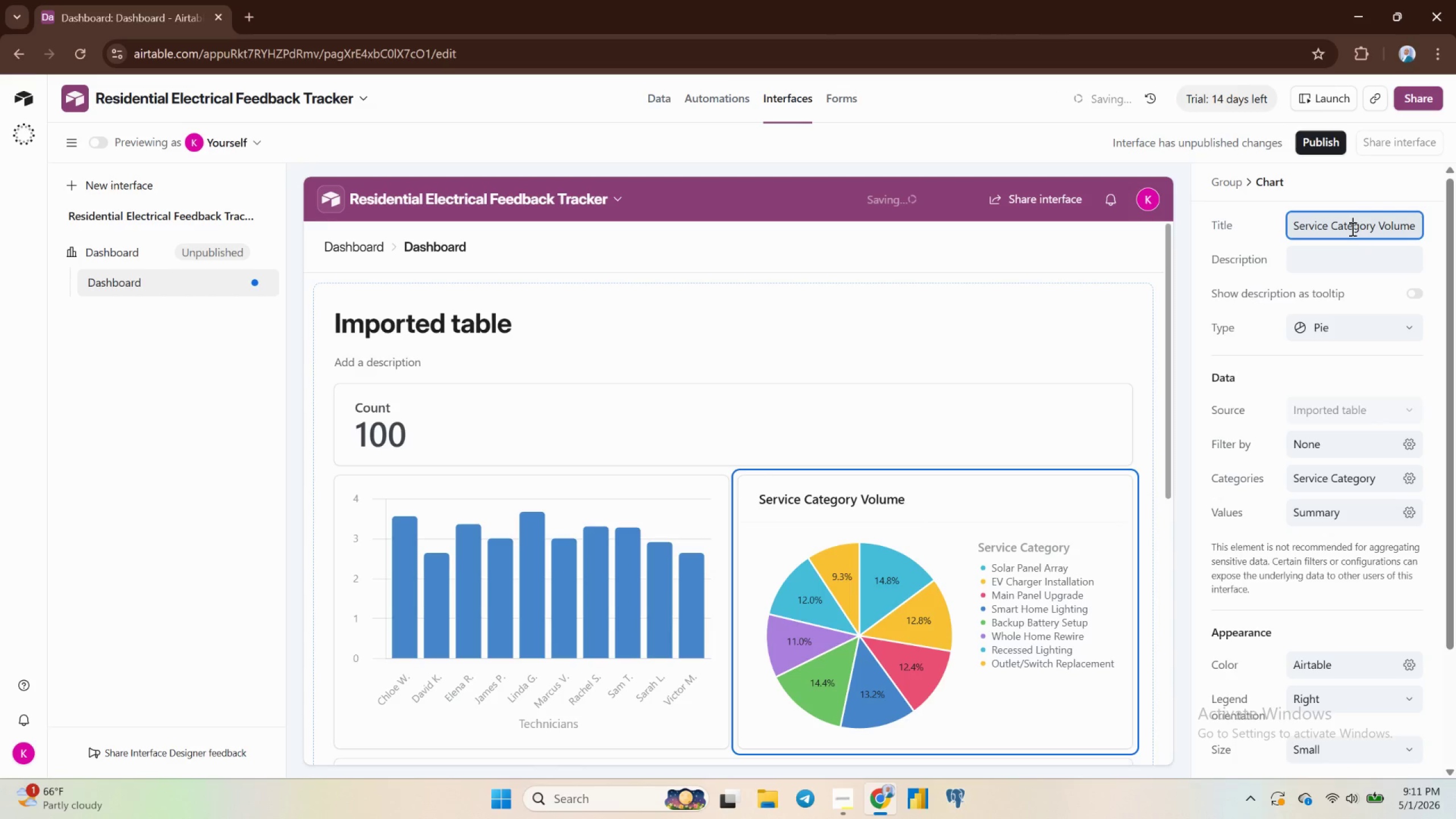 
left_click([1269, 233])
 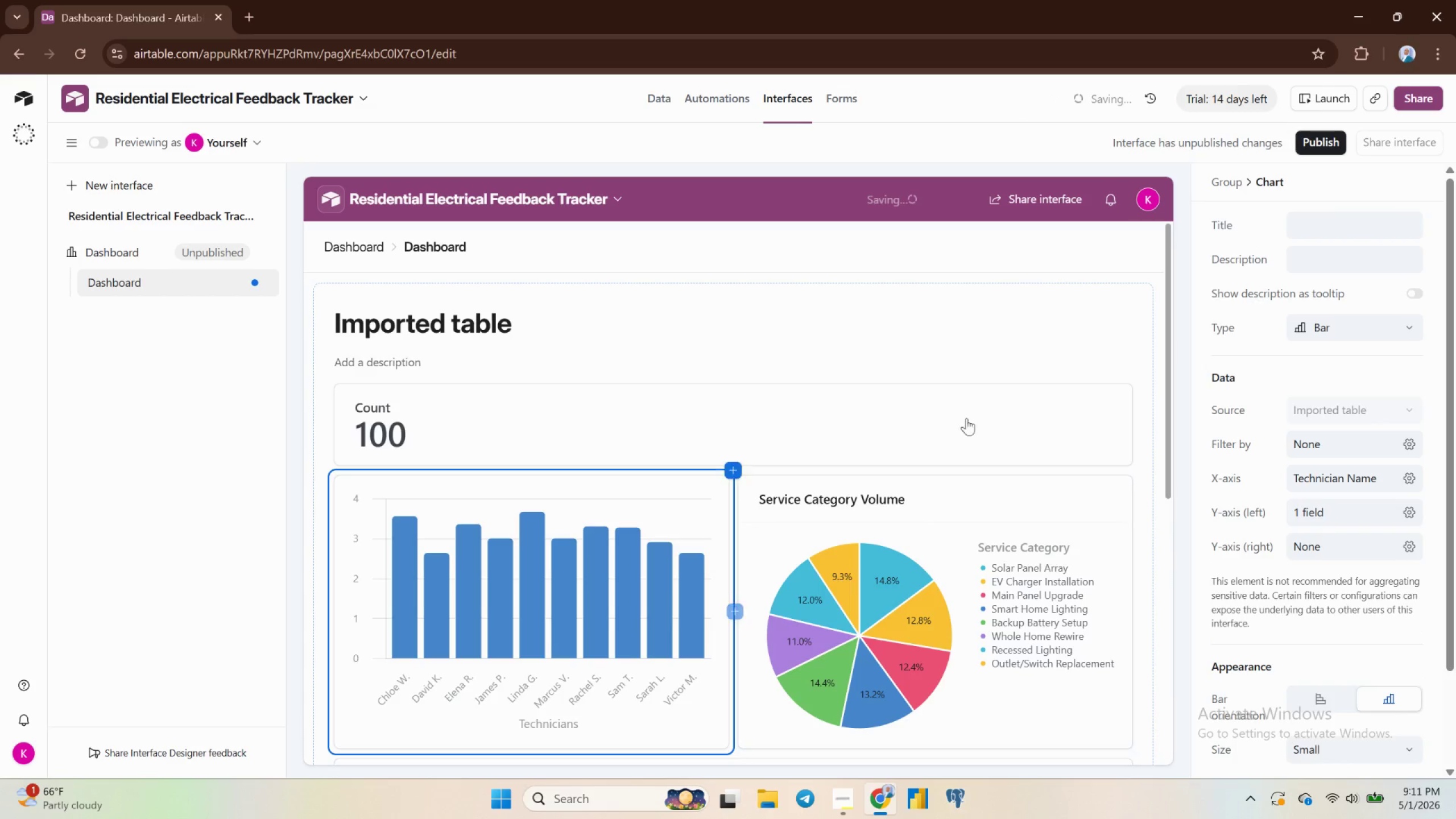 
left_click([1305, 225])
 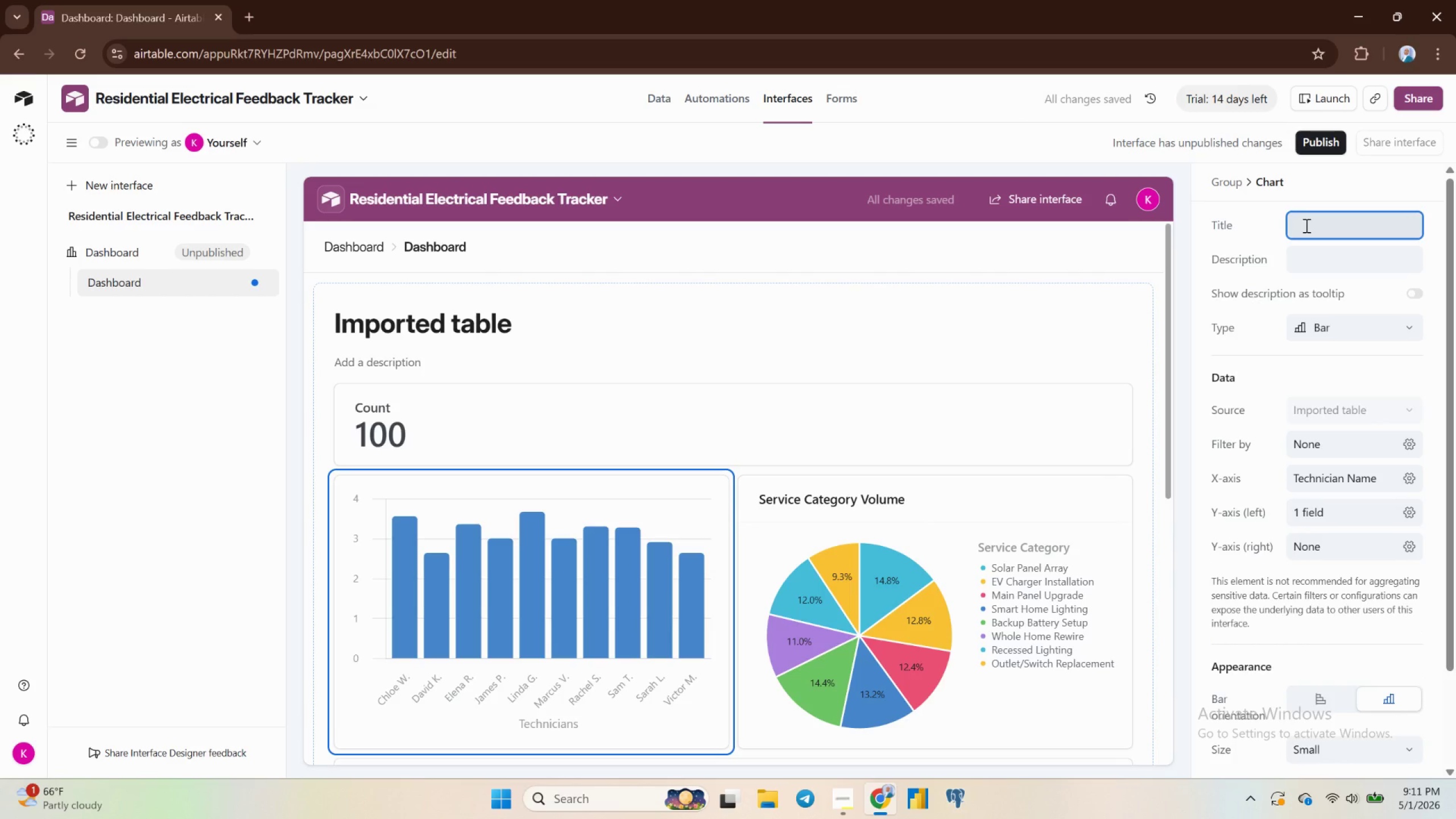 
type(Average Rating by R)
key(Backspace)
type(Technician)
 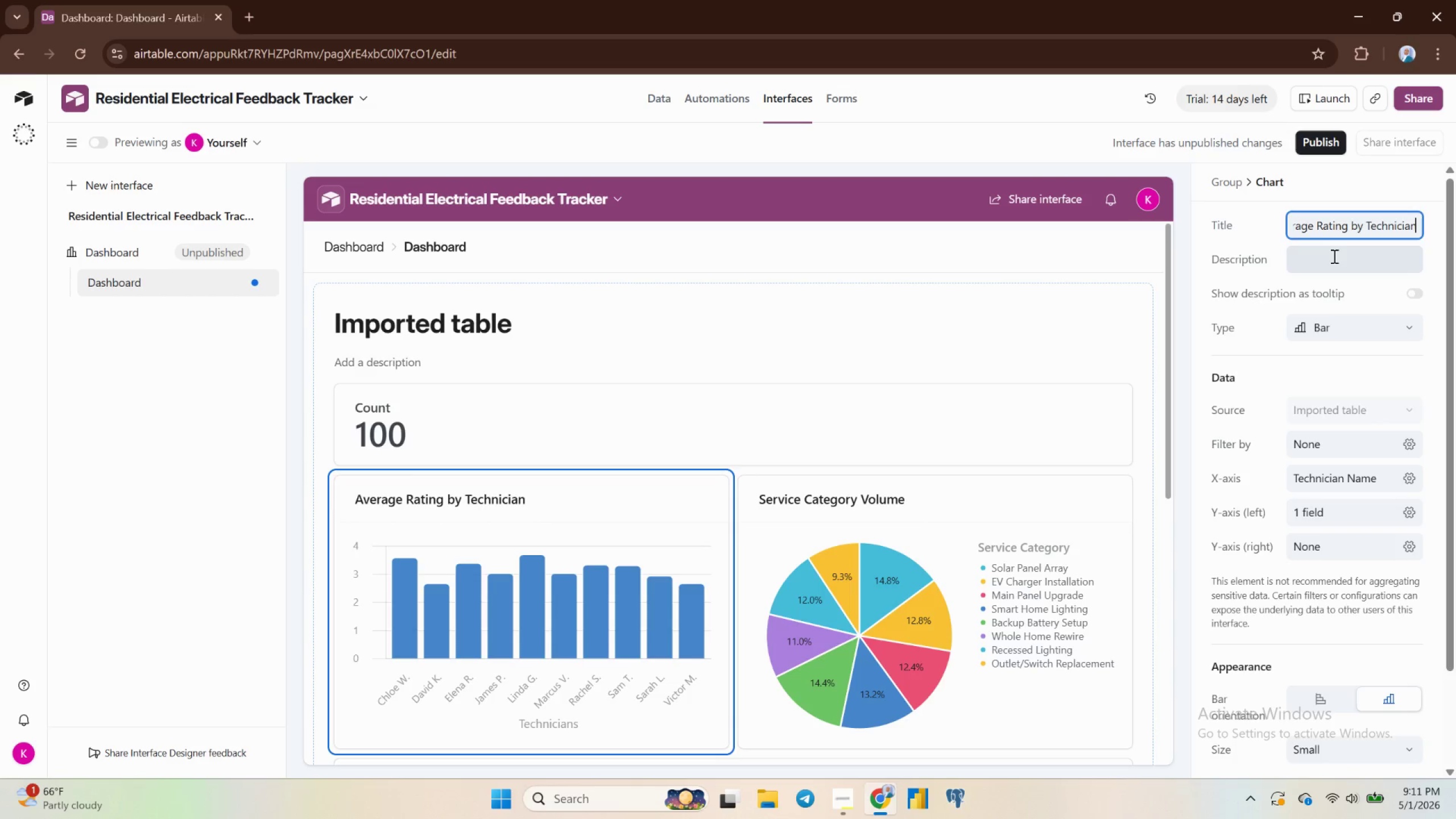 
wait(22.16)
 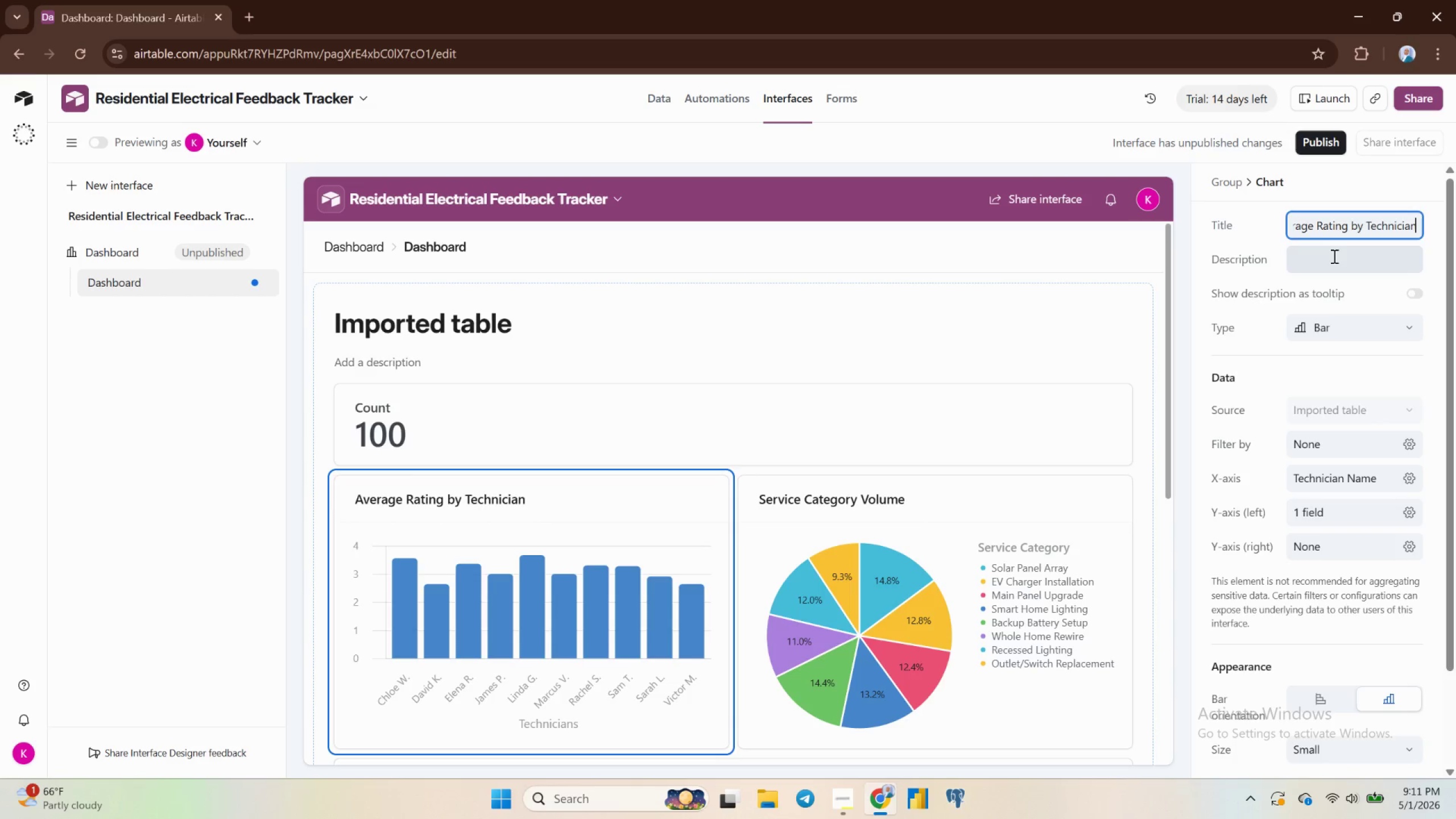 
left_click([650, 407])
 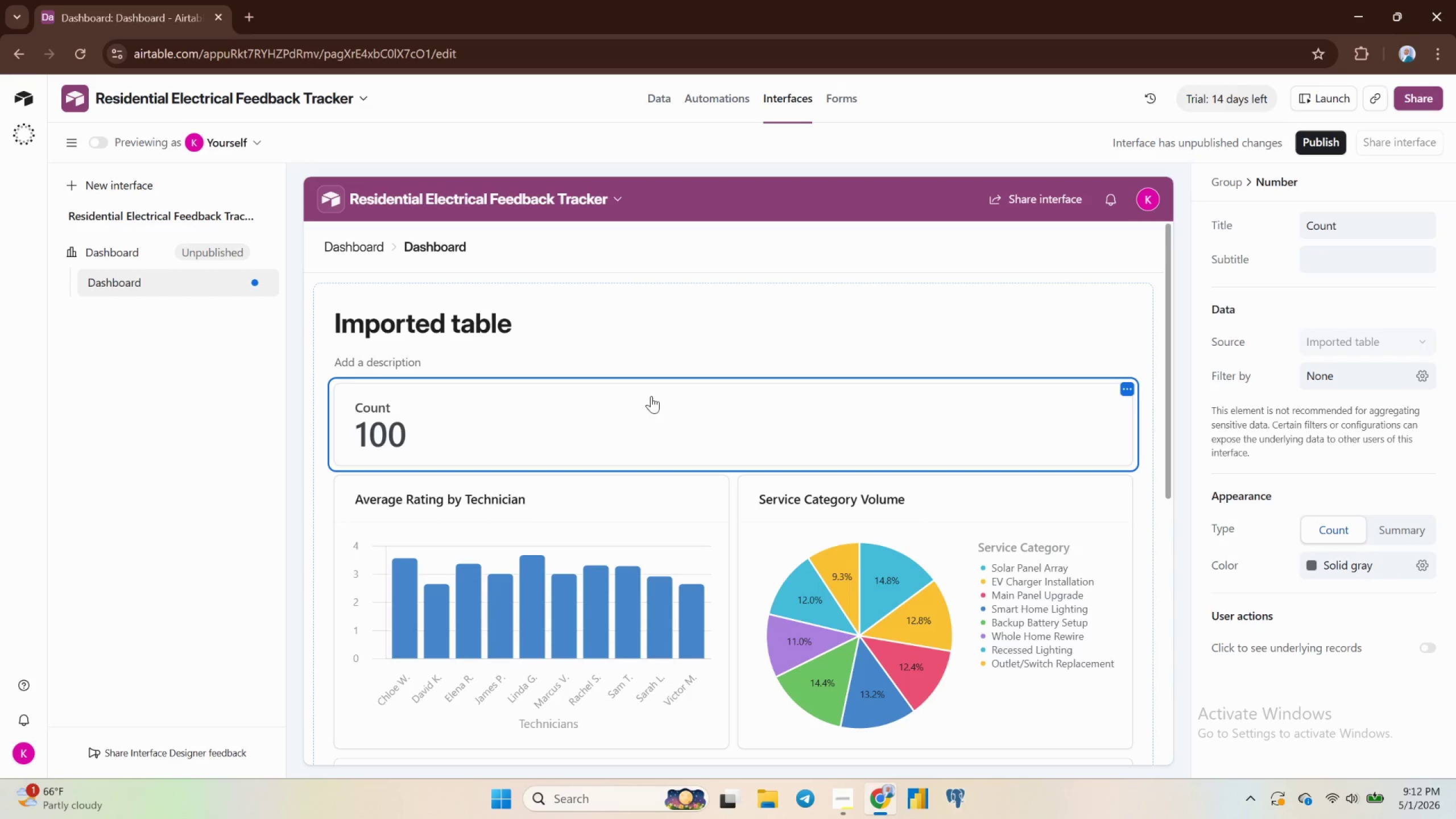 
wait(15.35)
 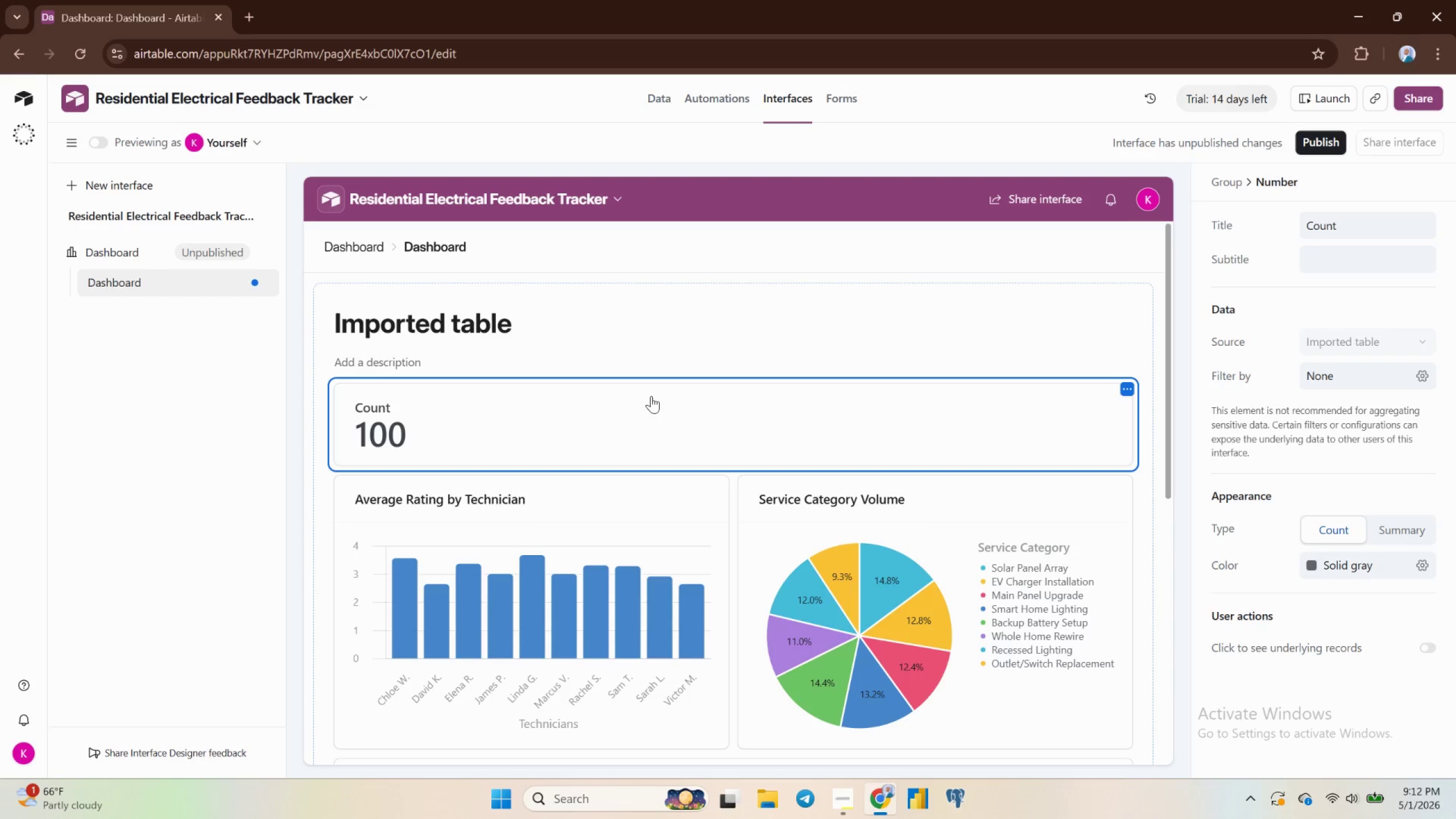 
scroll: coordinate [1296, 394], scroll_direction: down, amount: 3.0
 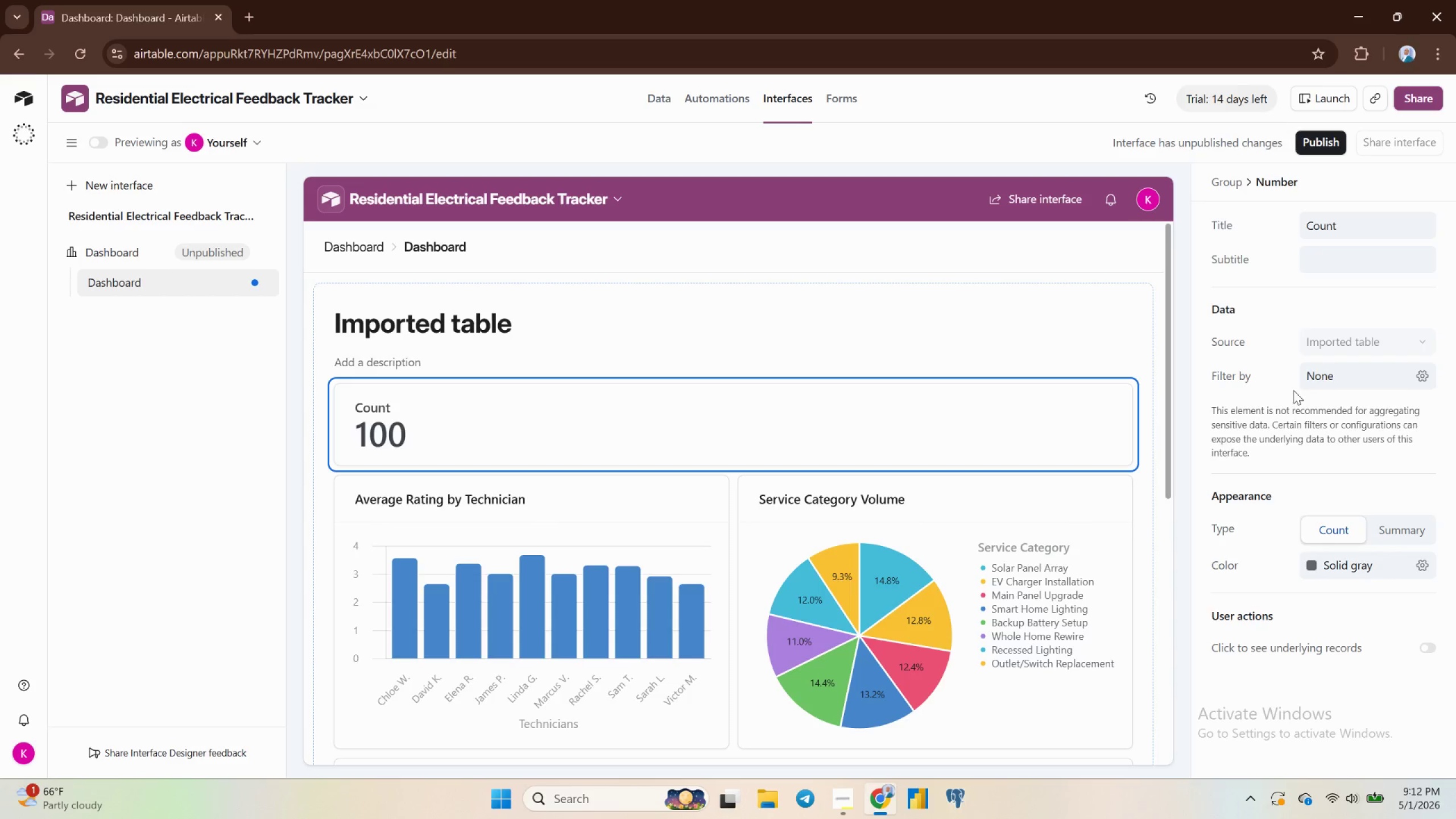 
wait(8.64)
 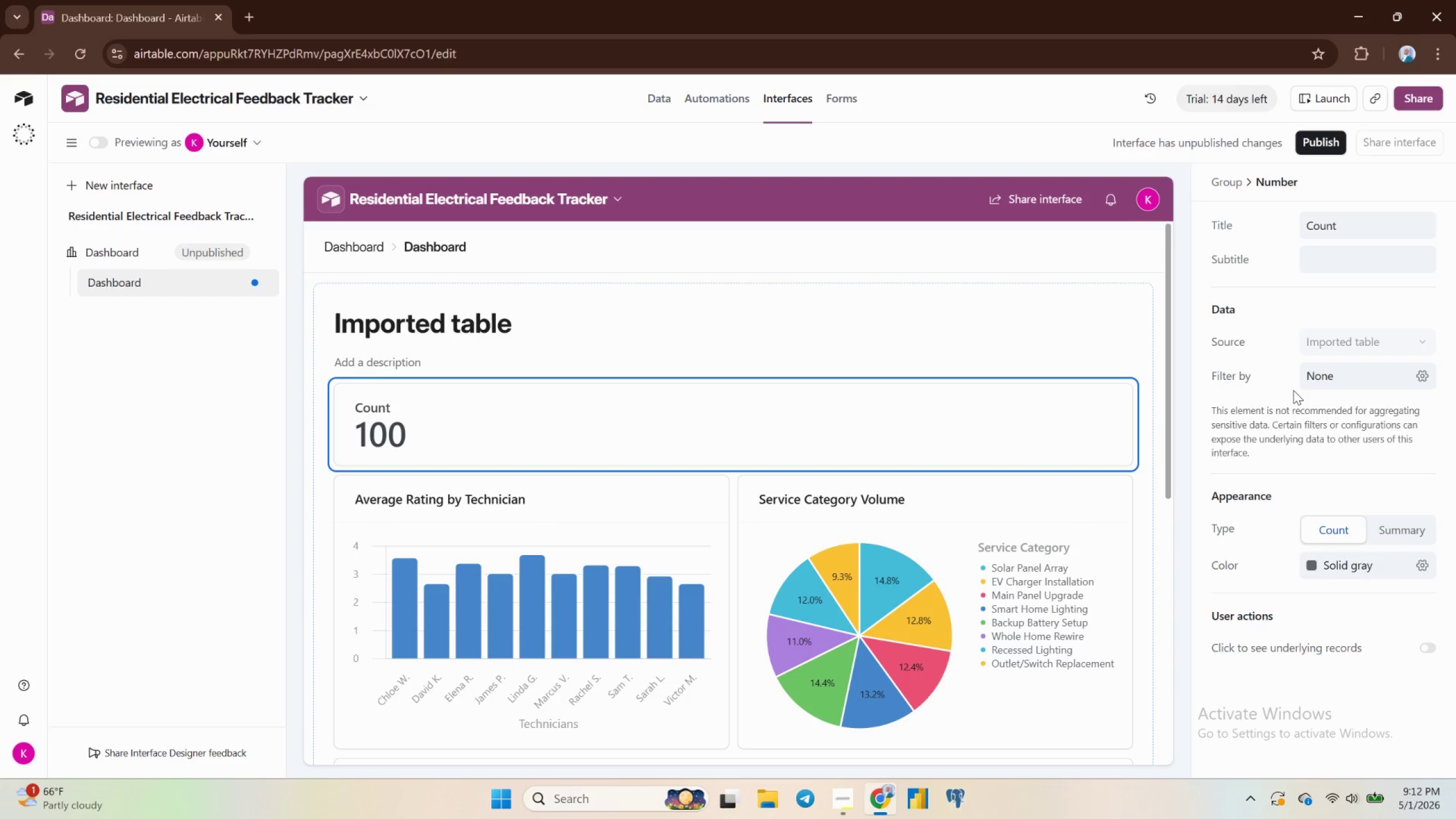 
left_click([1337, 231])
 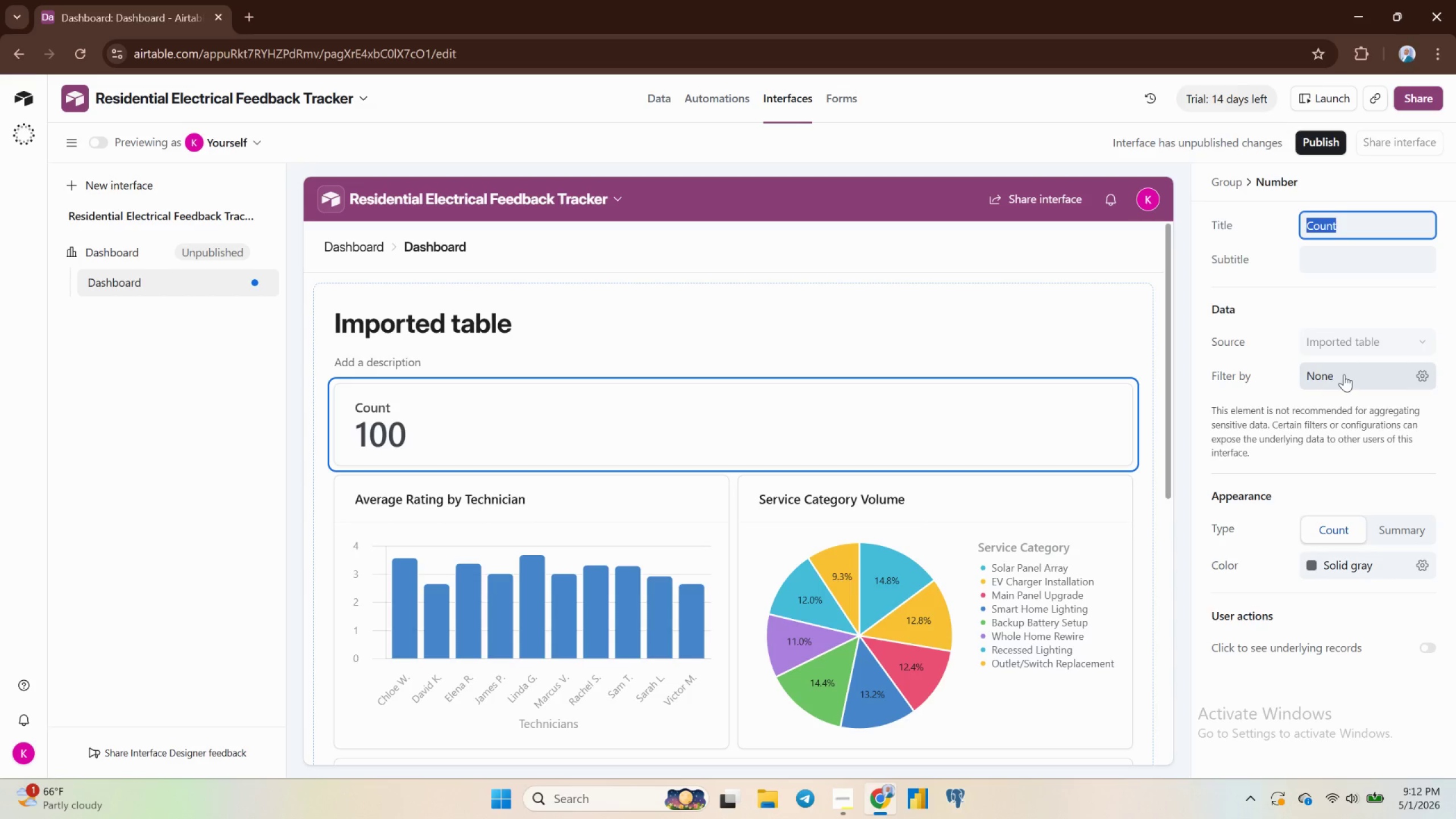 
left_click([1345, 345])
 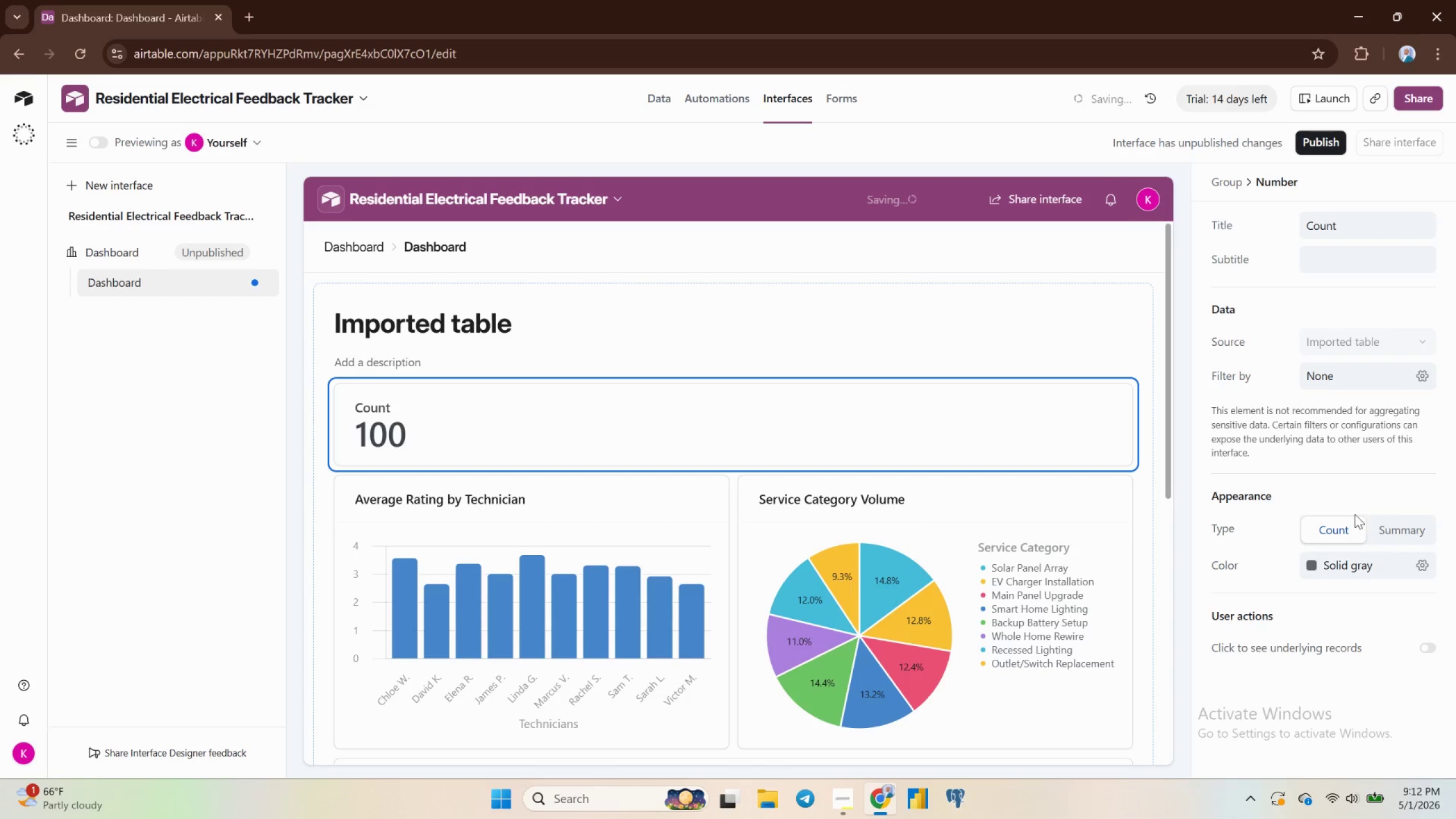 
left_click([1344, 525])
 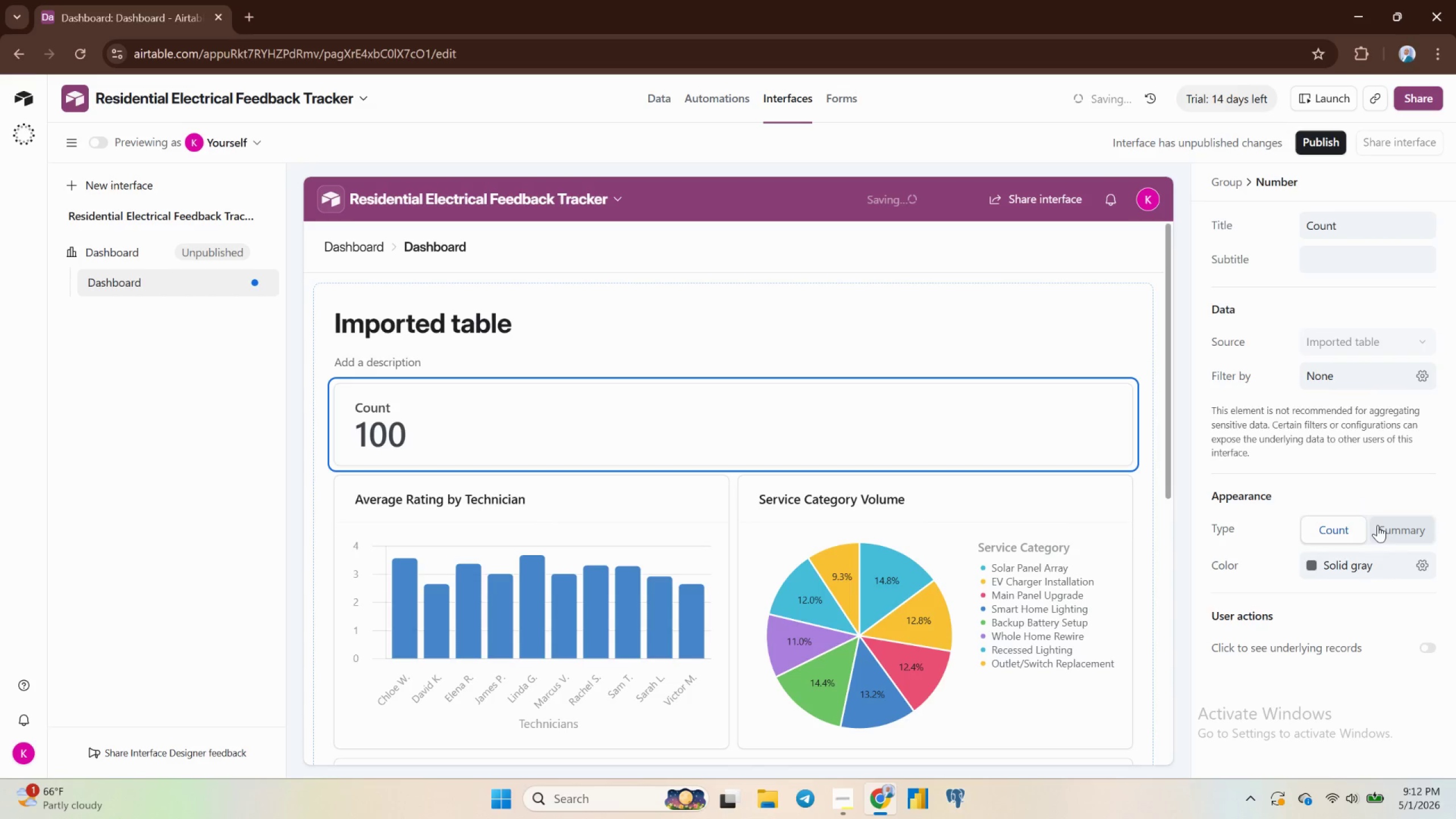 
left_click([1378, 525])
 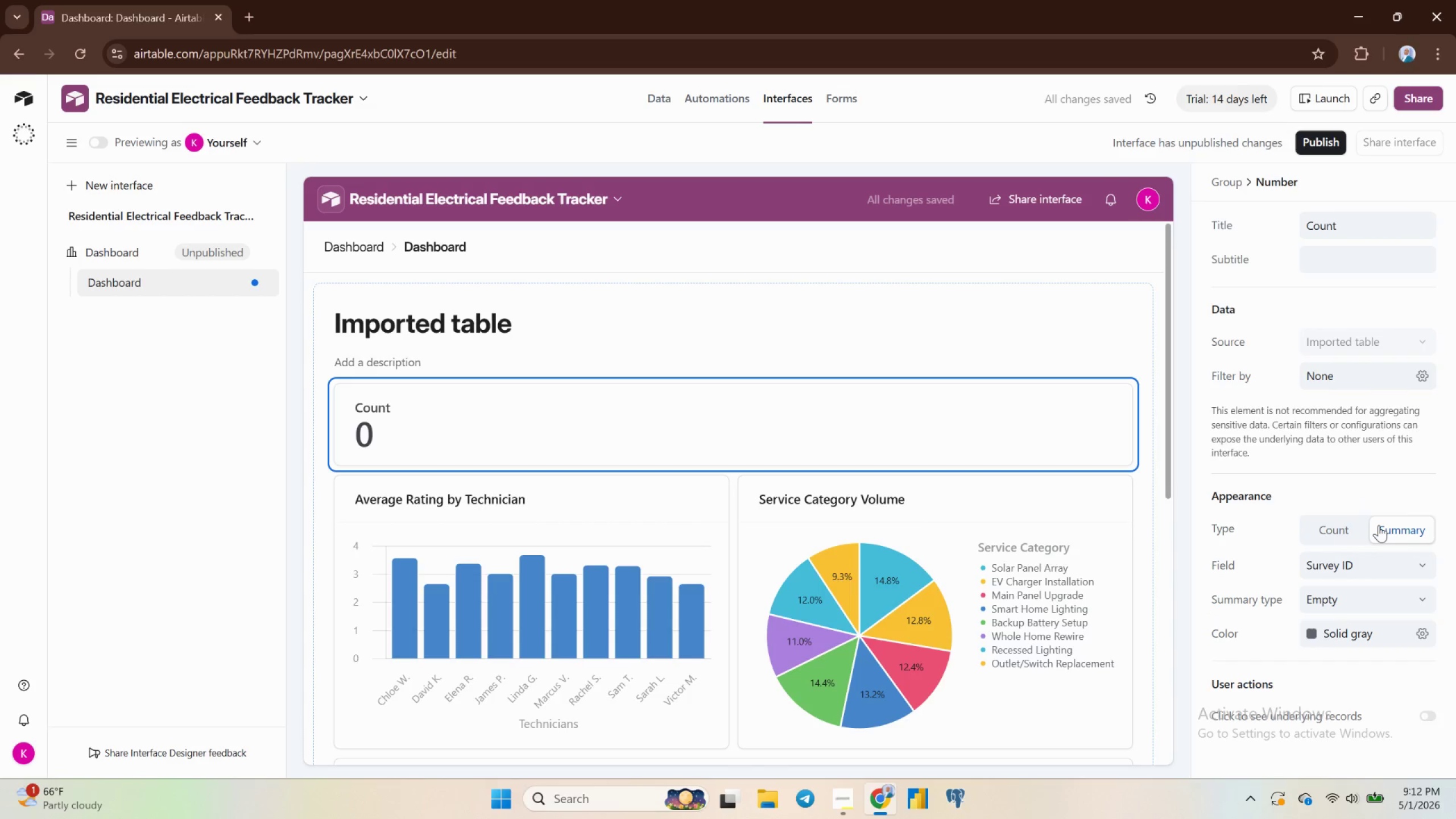 
left_click([1379, 526])
 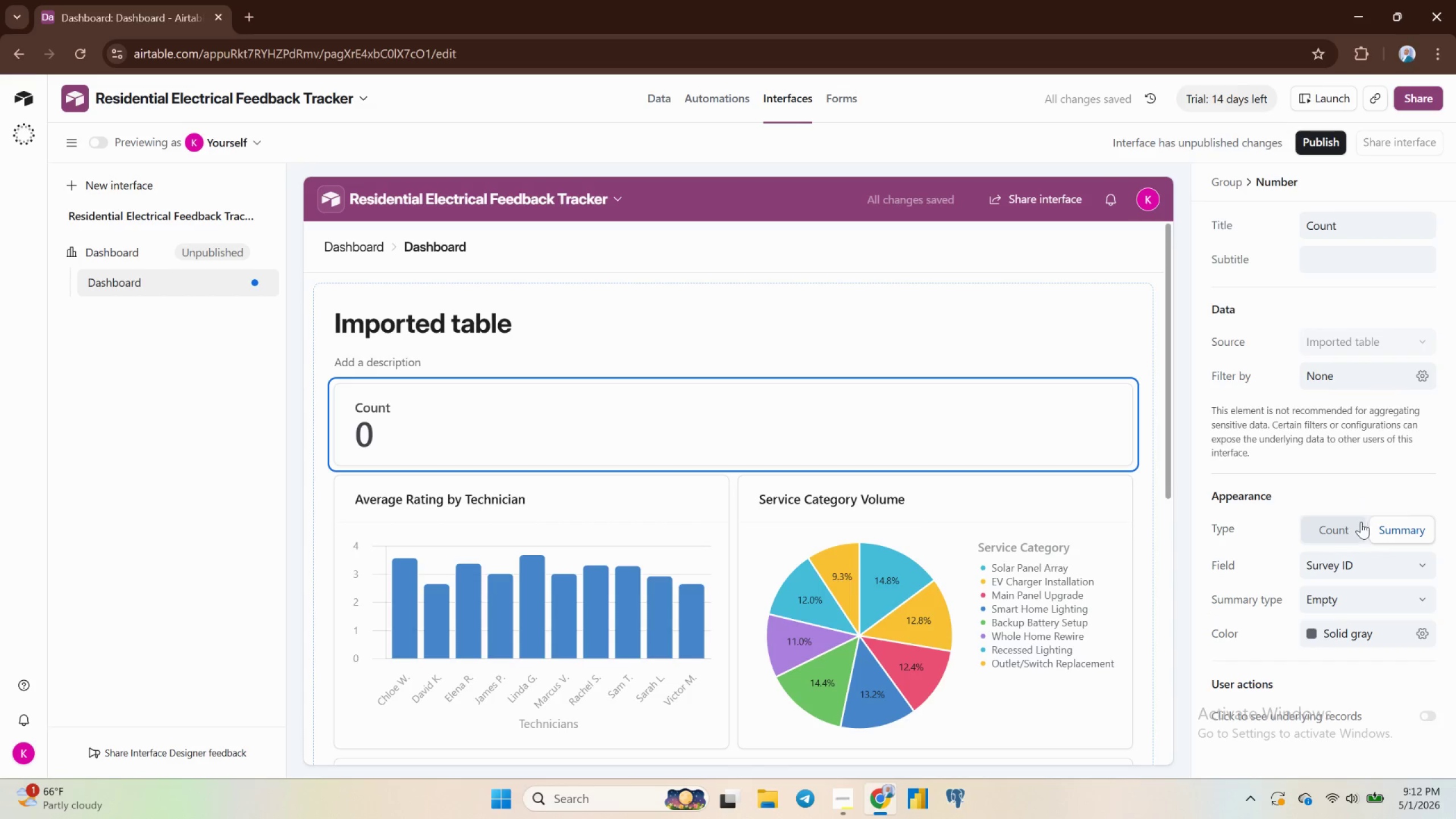 
left_click([1358, 521])
 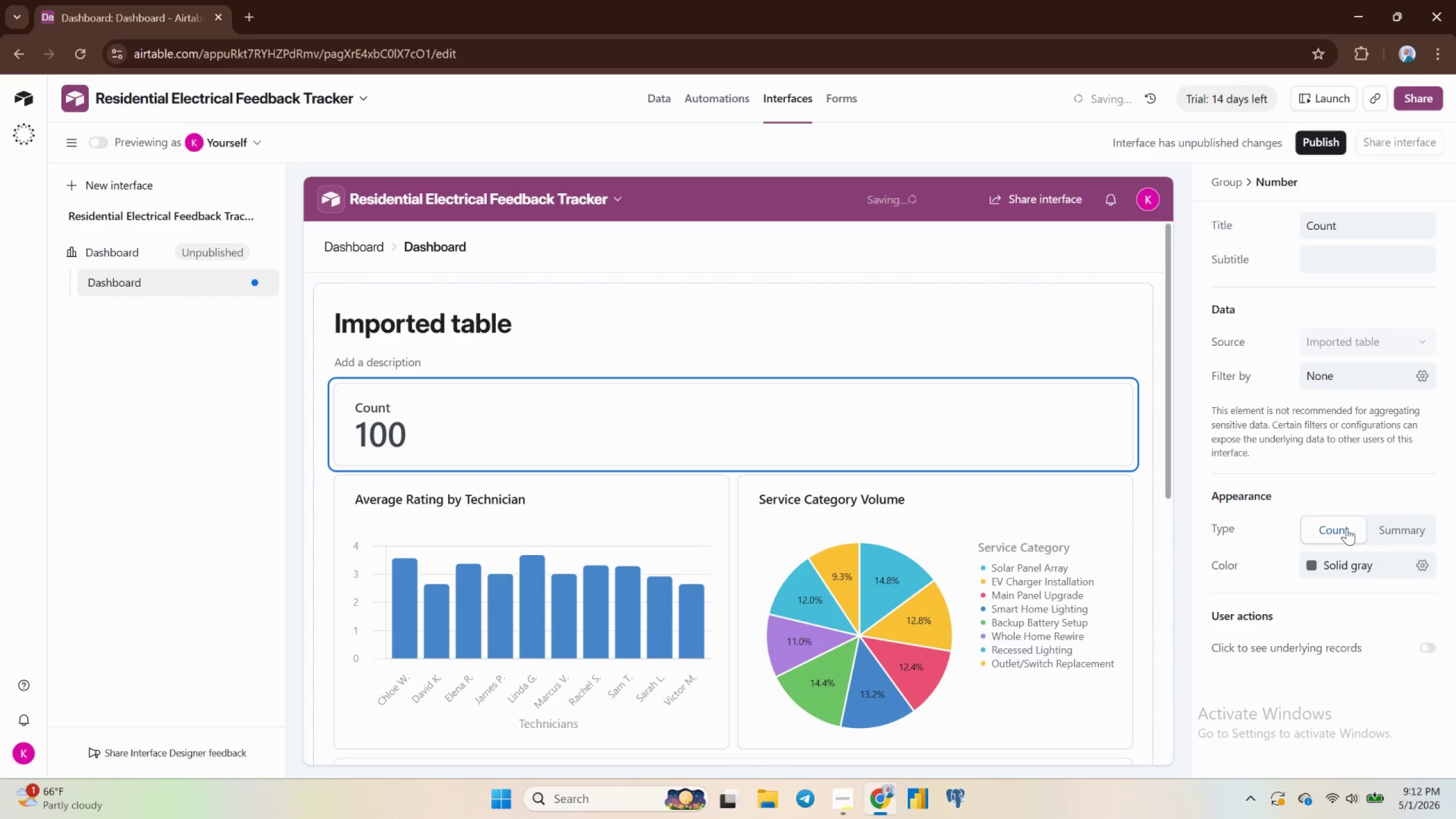 
left_click([1347, 529])
 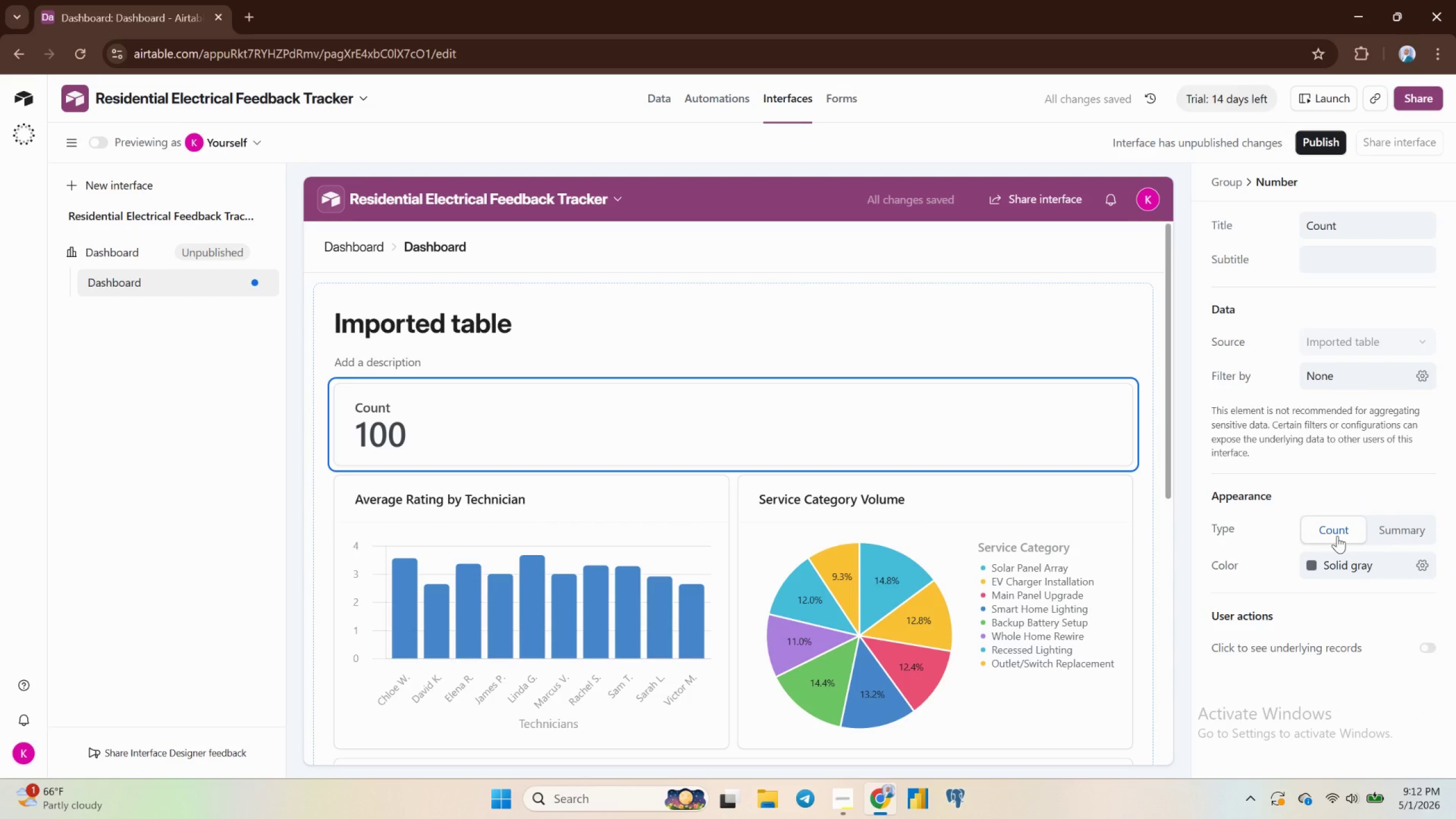 
scroll: coordinate [1345, 601], scroll_direction: down, amount: 2.0
 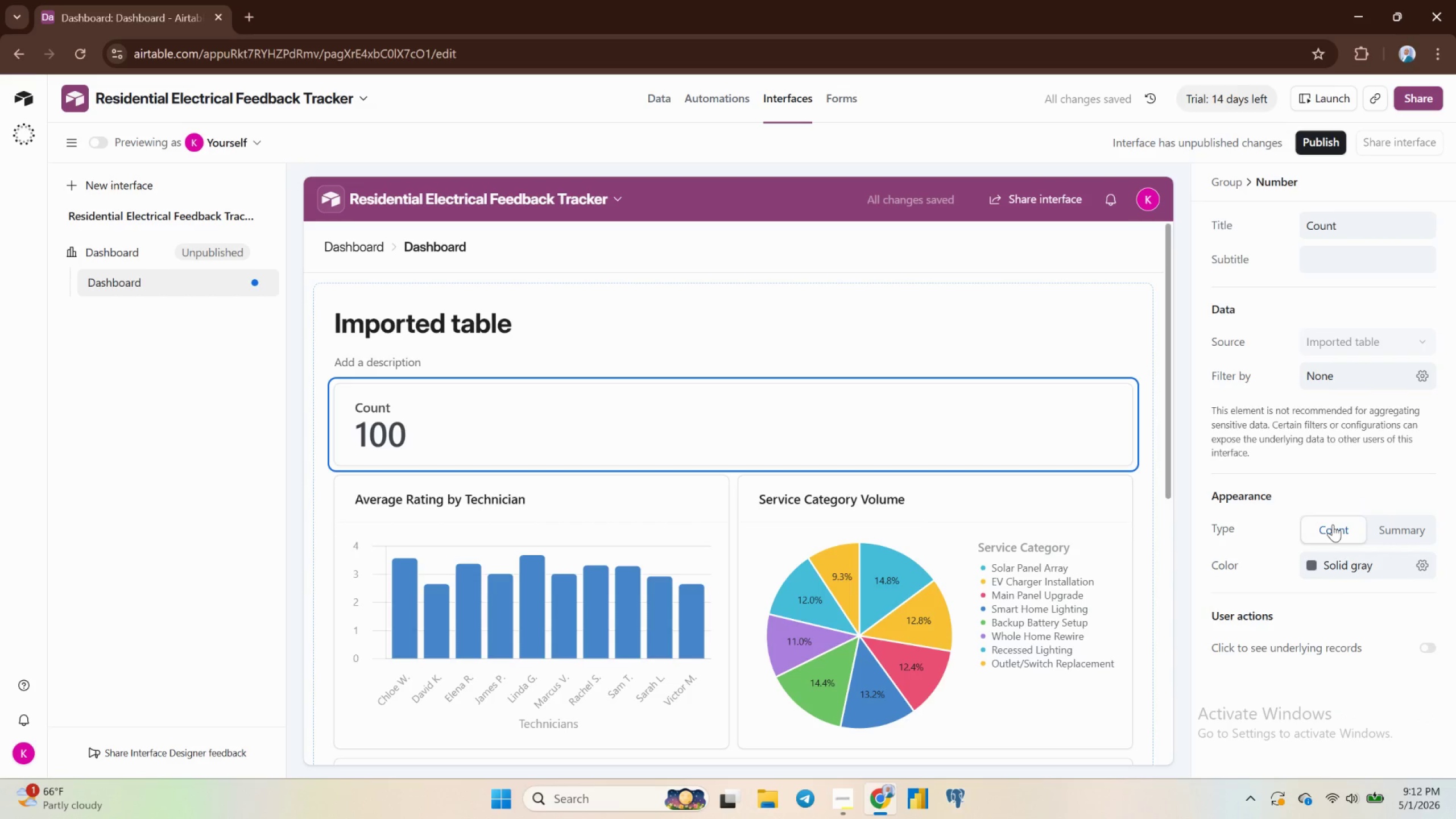 
left_click([1333, 524])
 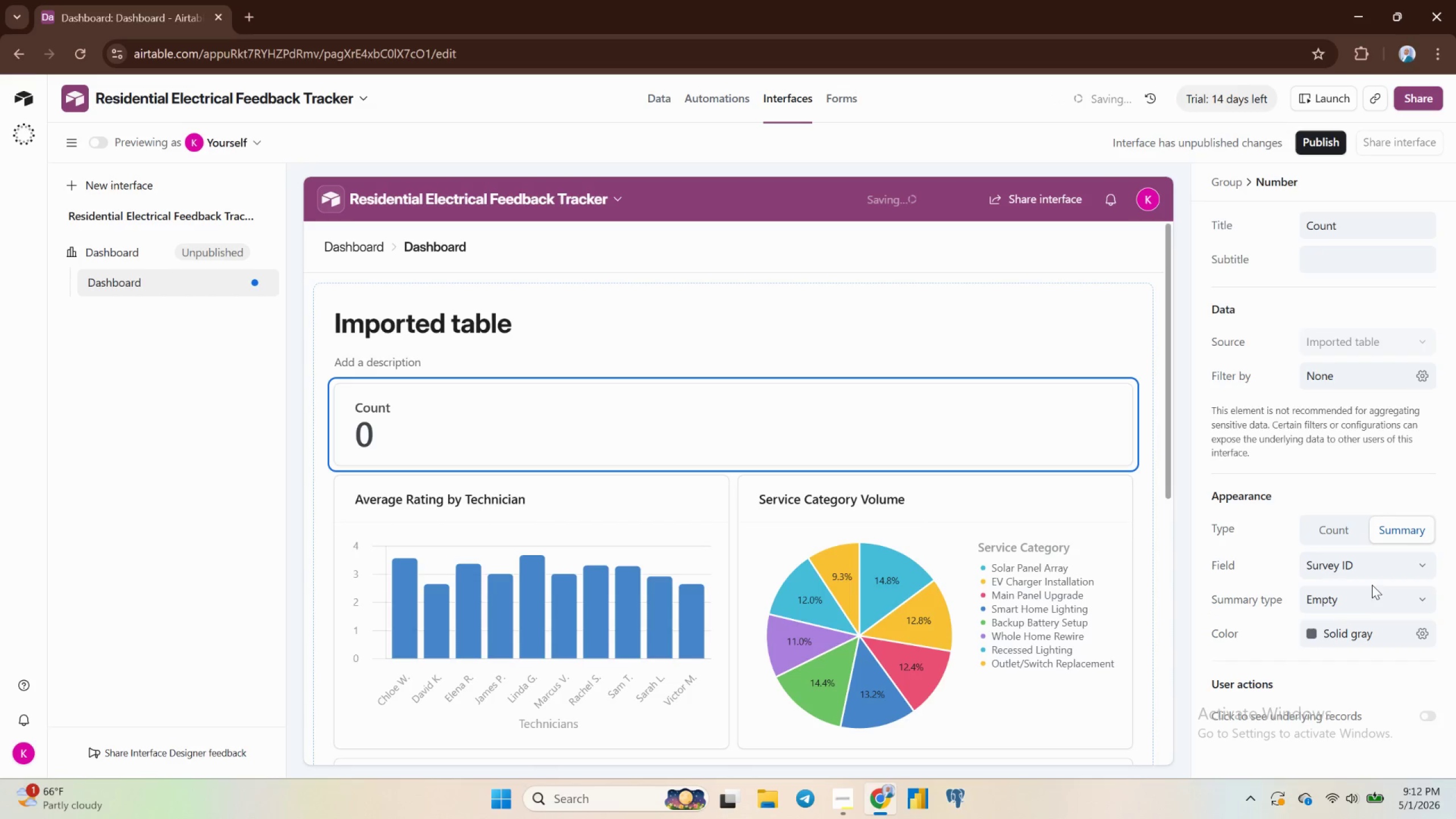 
left_click([1368, 562])
 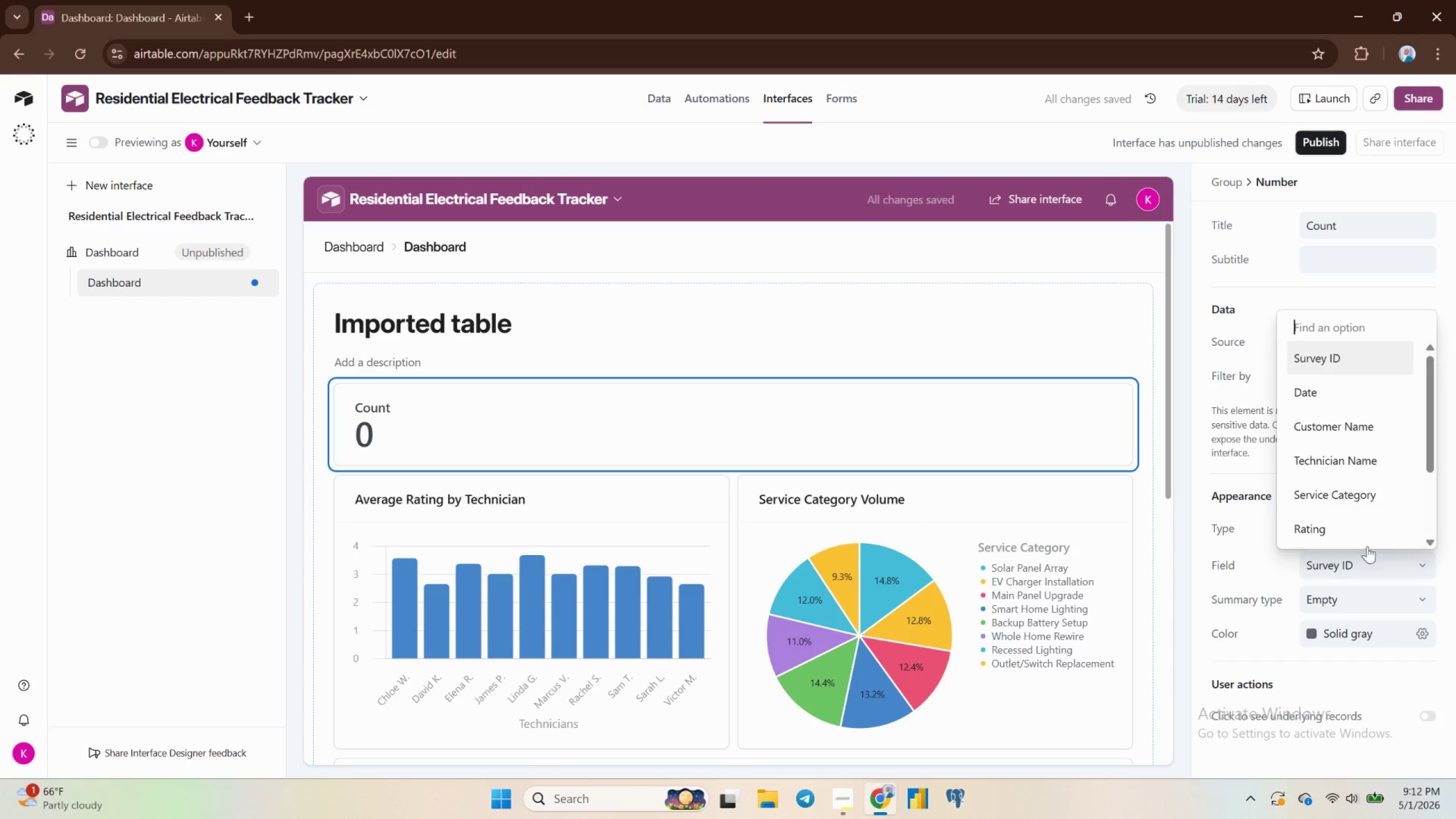 
wait(7.45)
 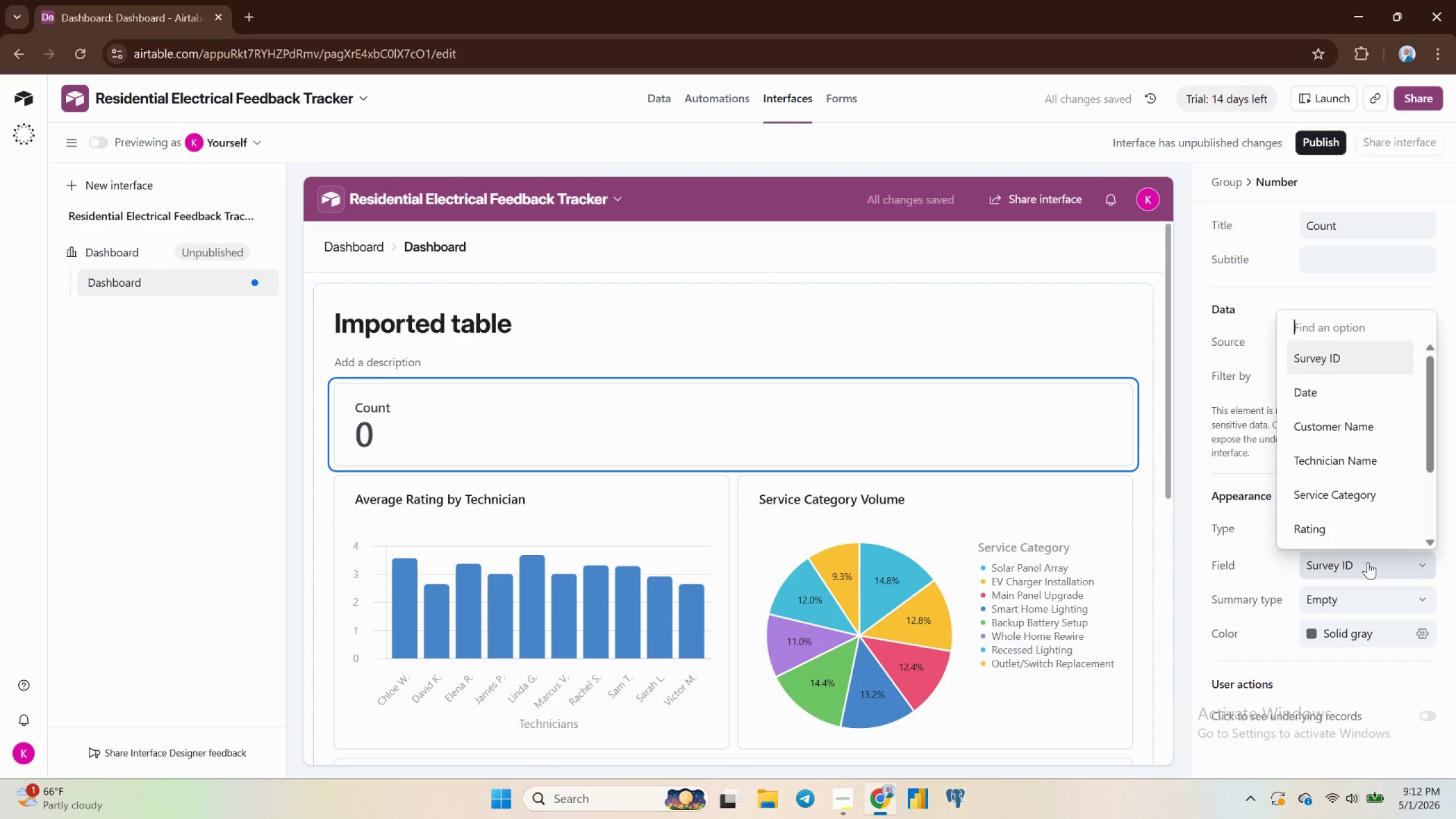 
left_click([1324, 499])
 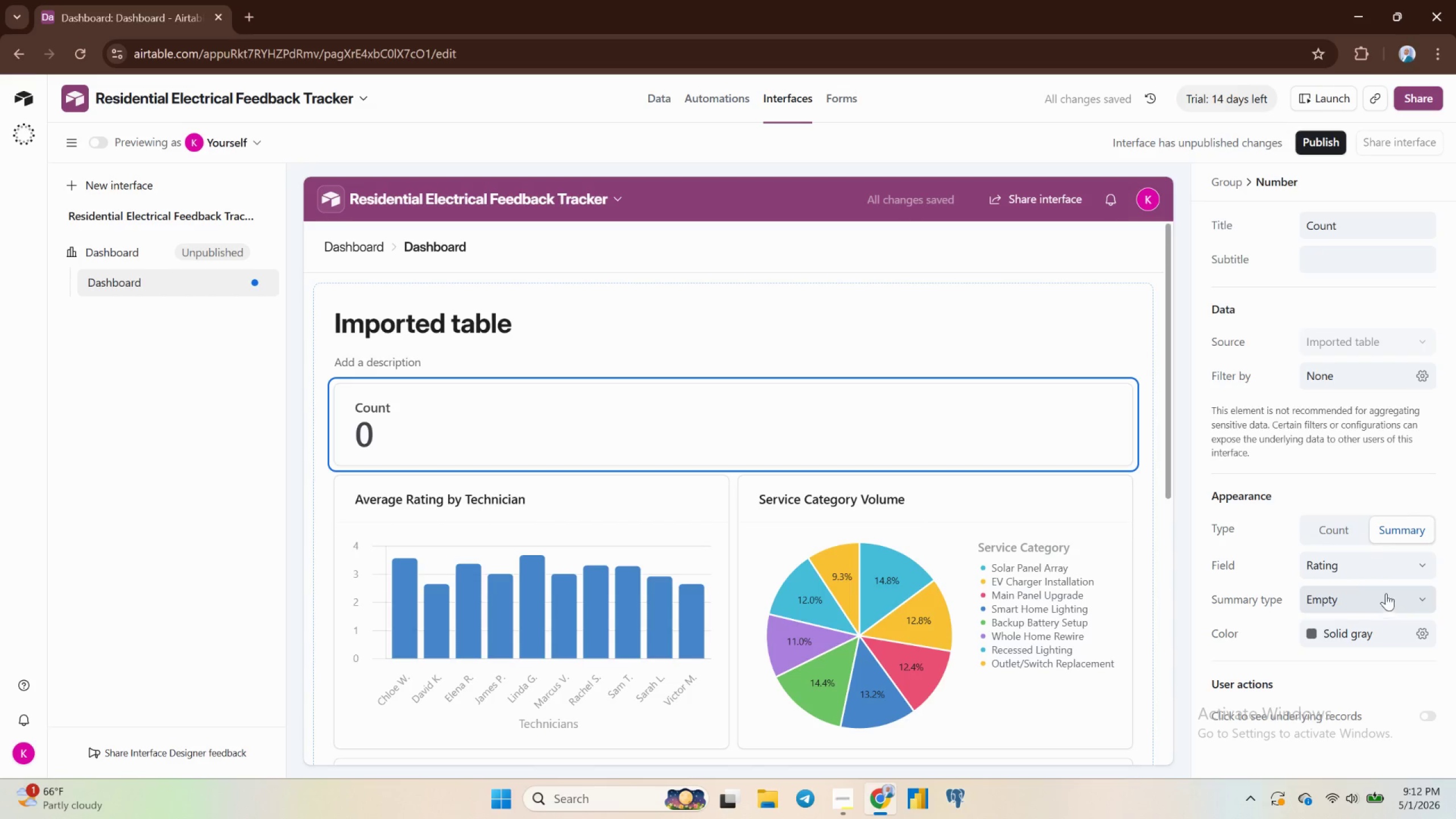 
left_click([1346, 534])
 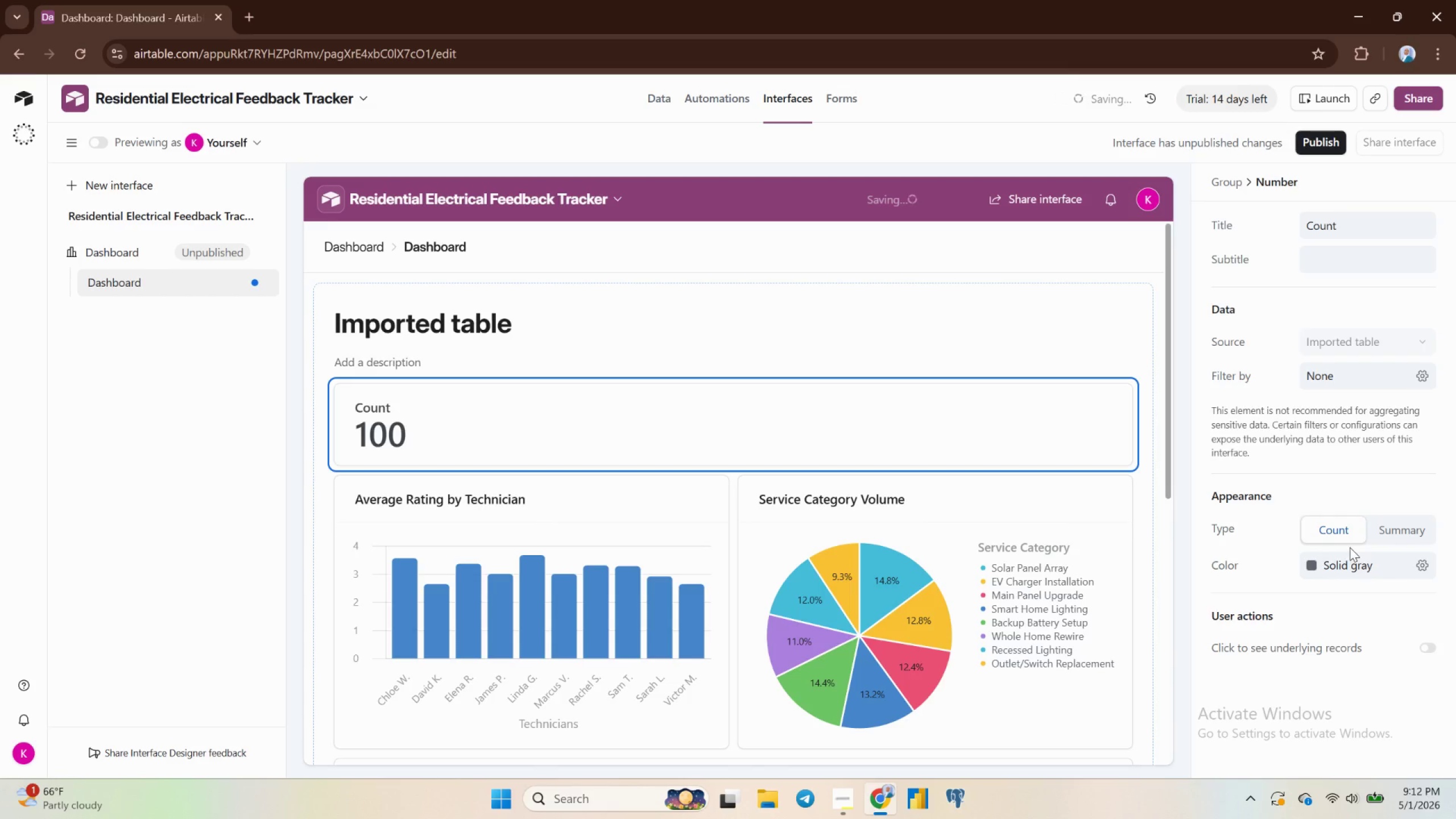 
left_click([1335, 530])
 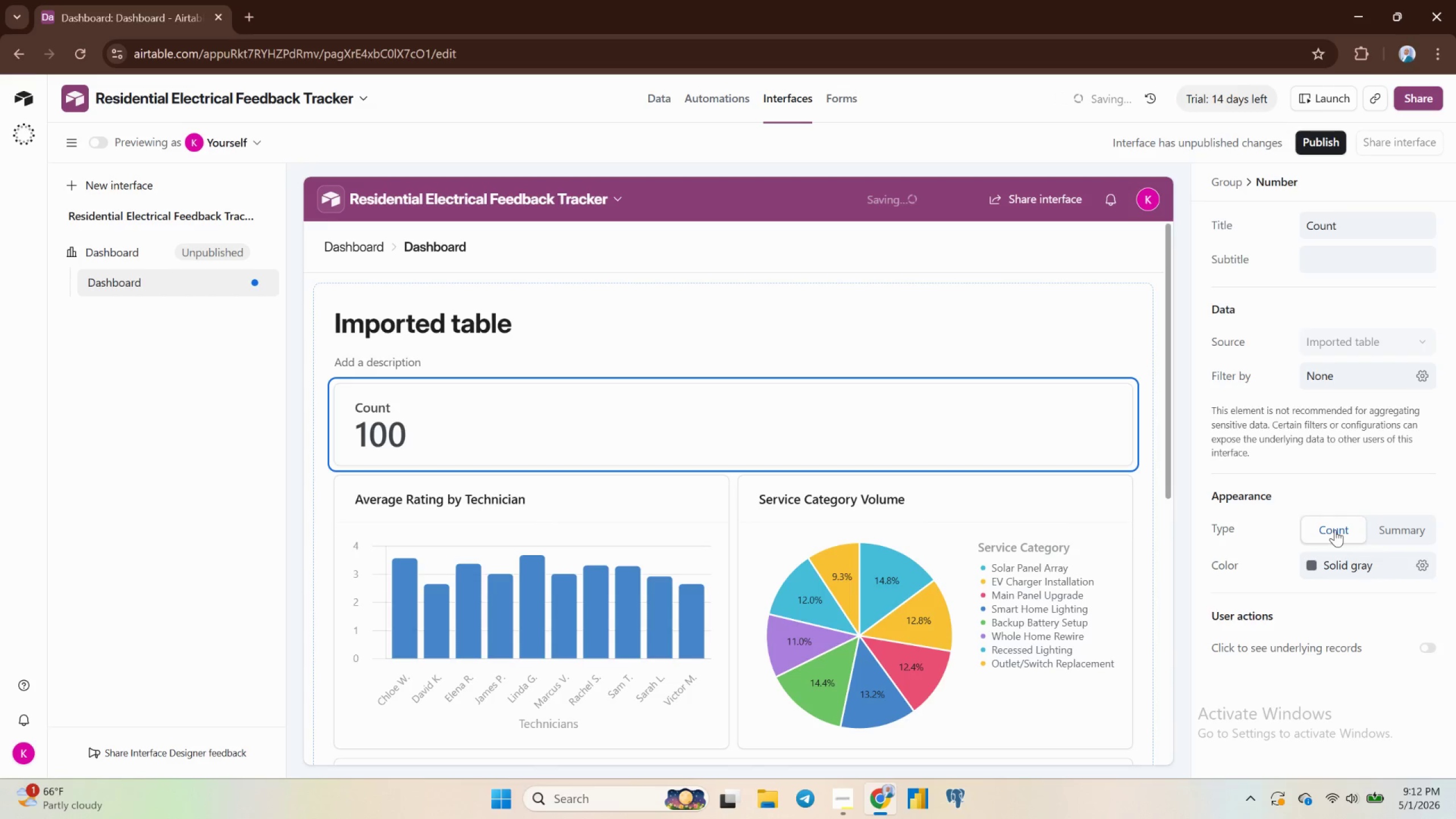 
left_click([1335, 530])
 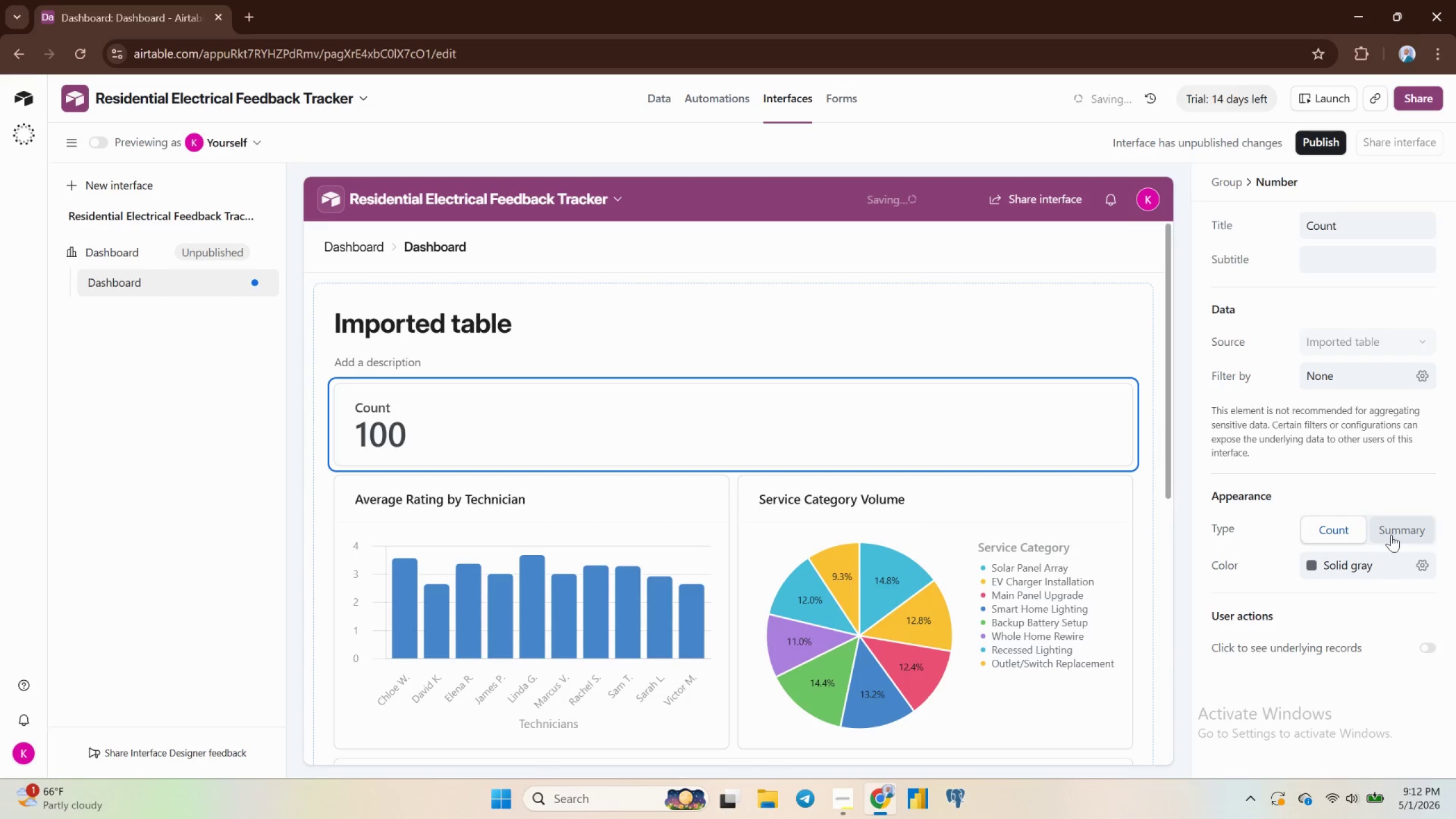 
left_click([1391, 535])
 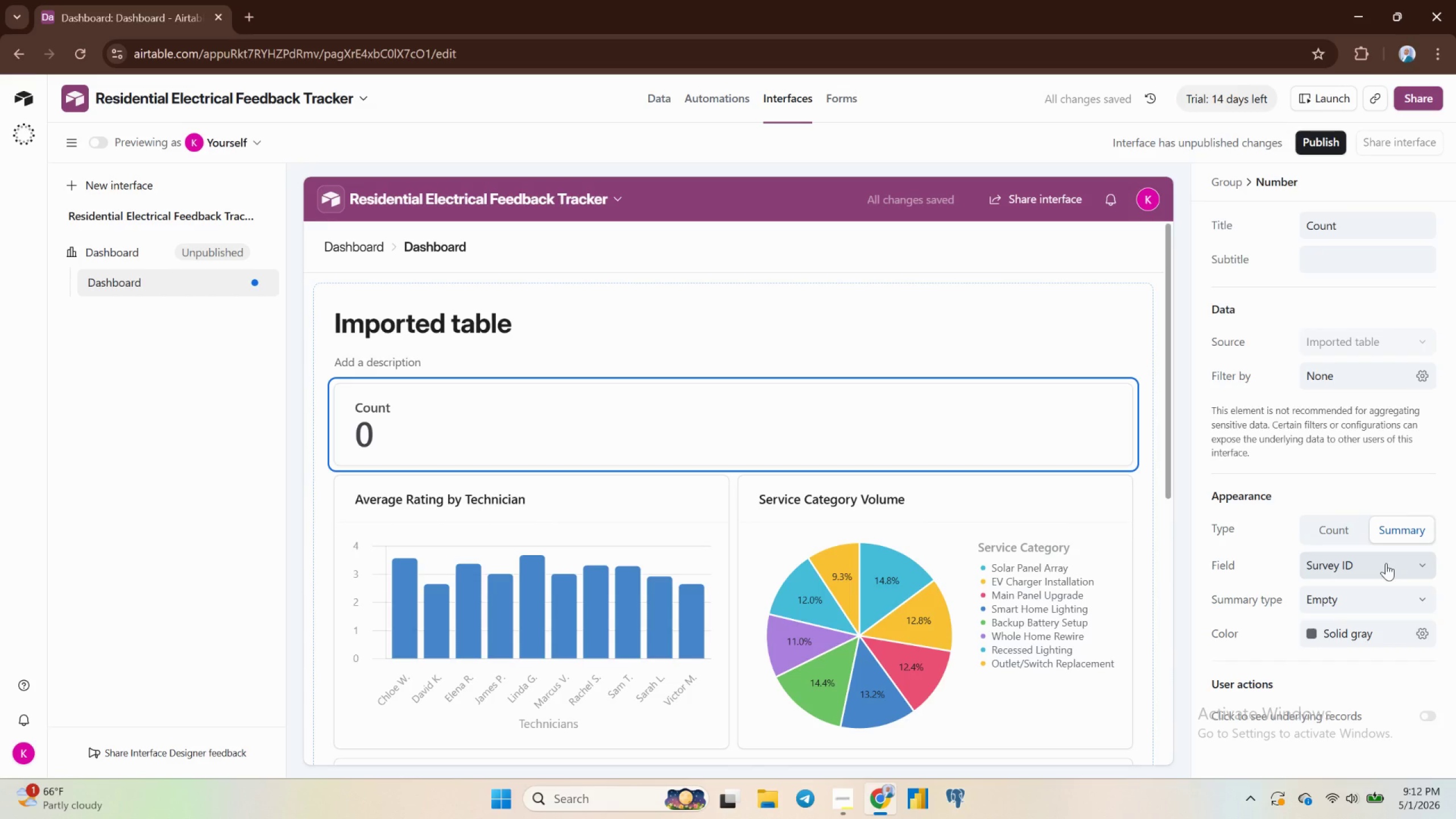 
left_click([1386, 563])
 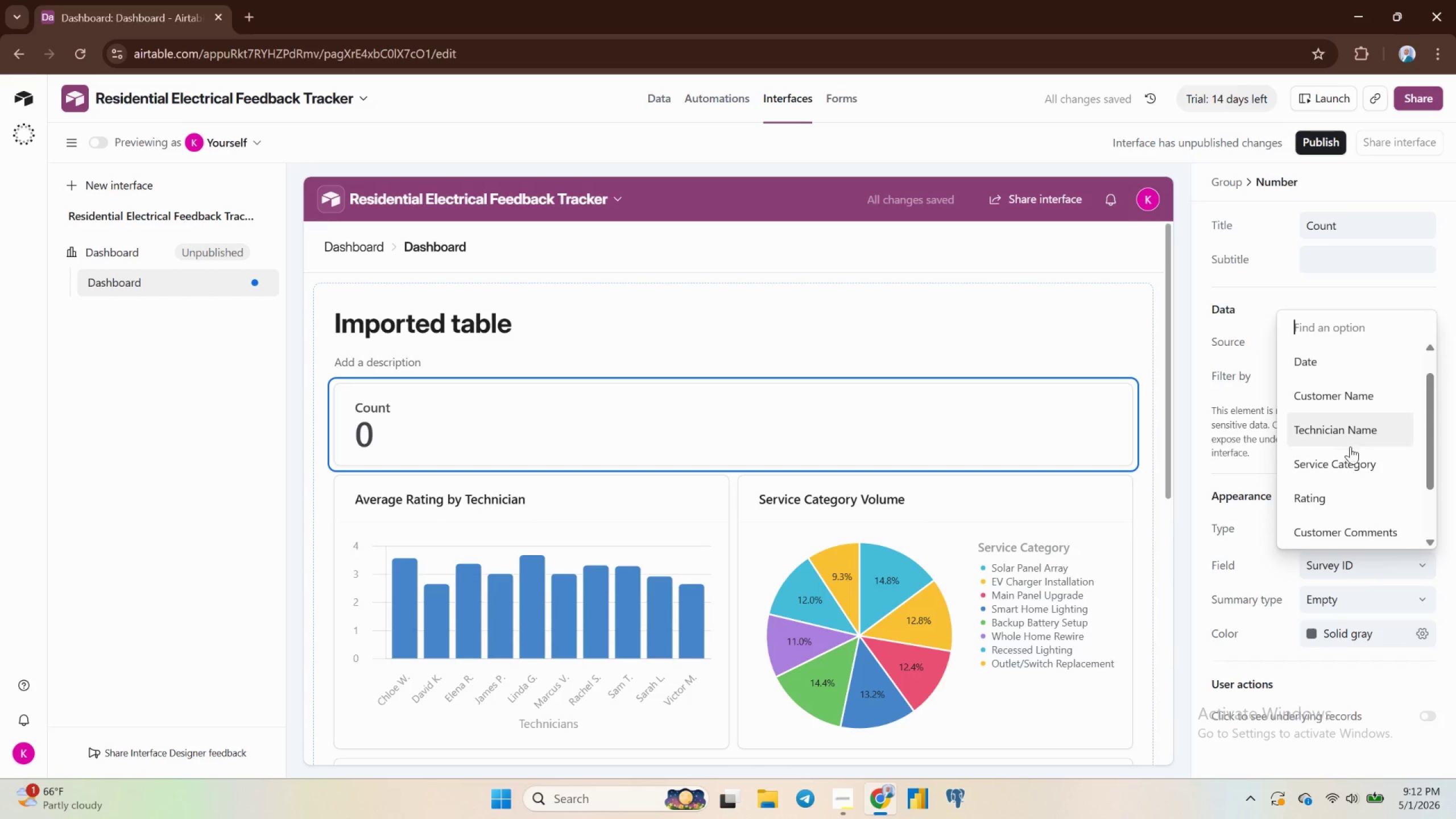 
left_click([1347, 502])
 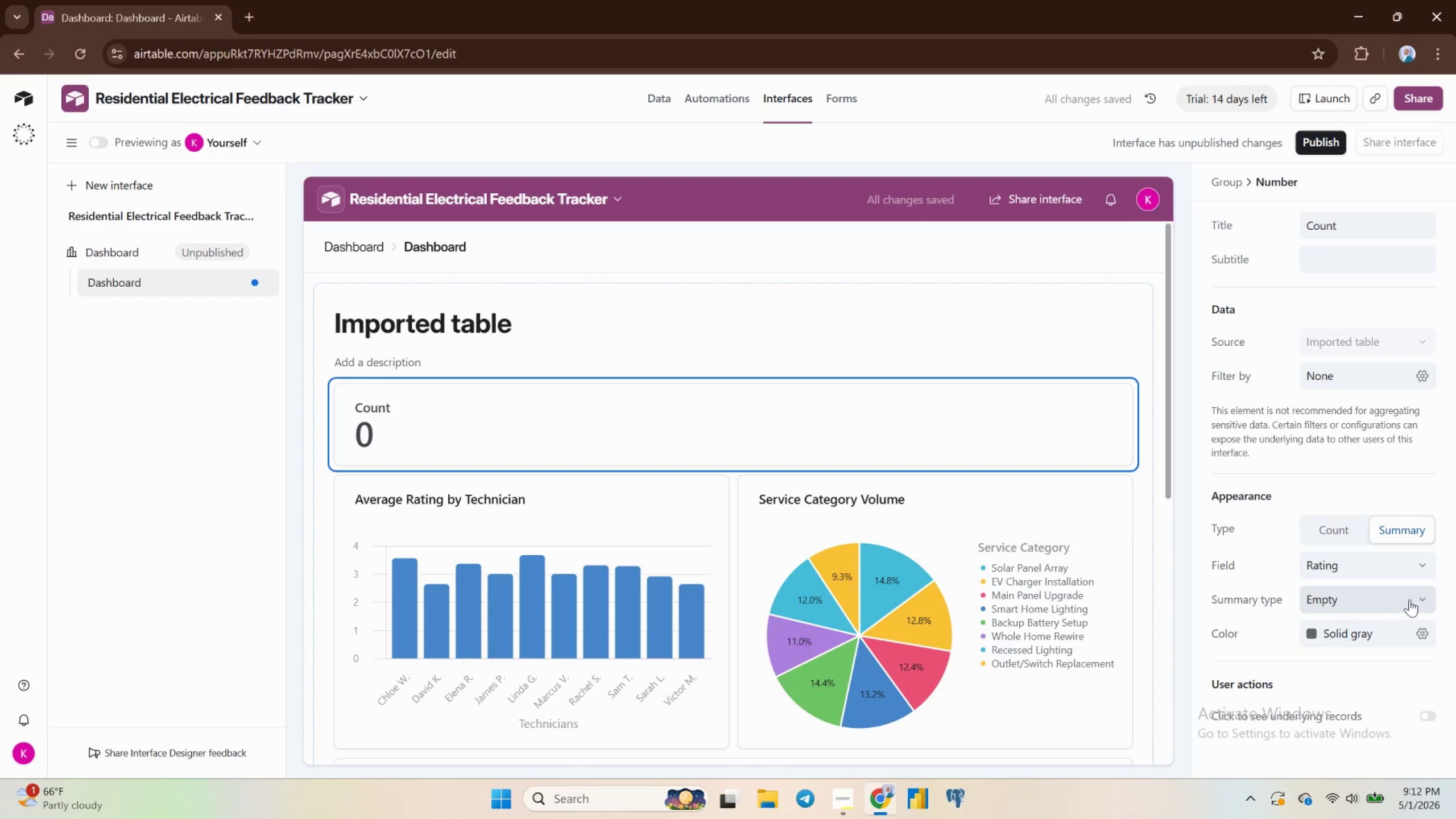 
left_click([1412, 599])
 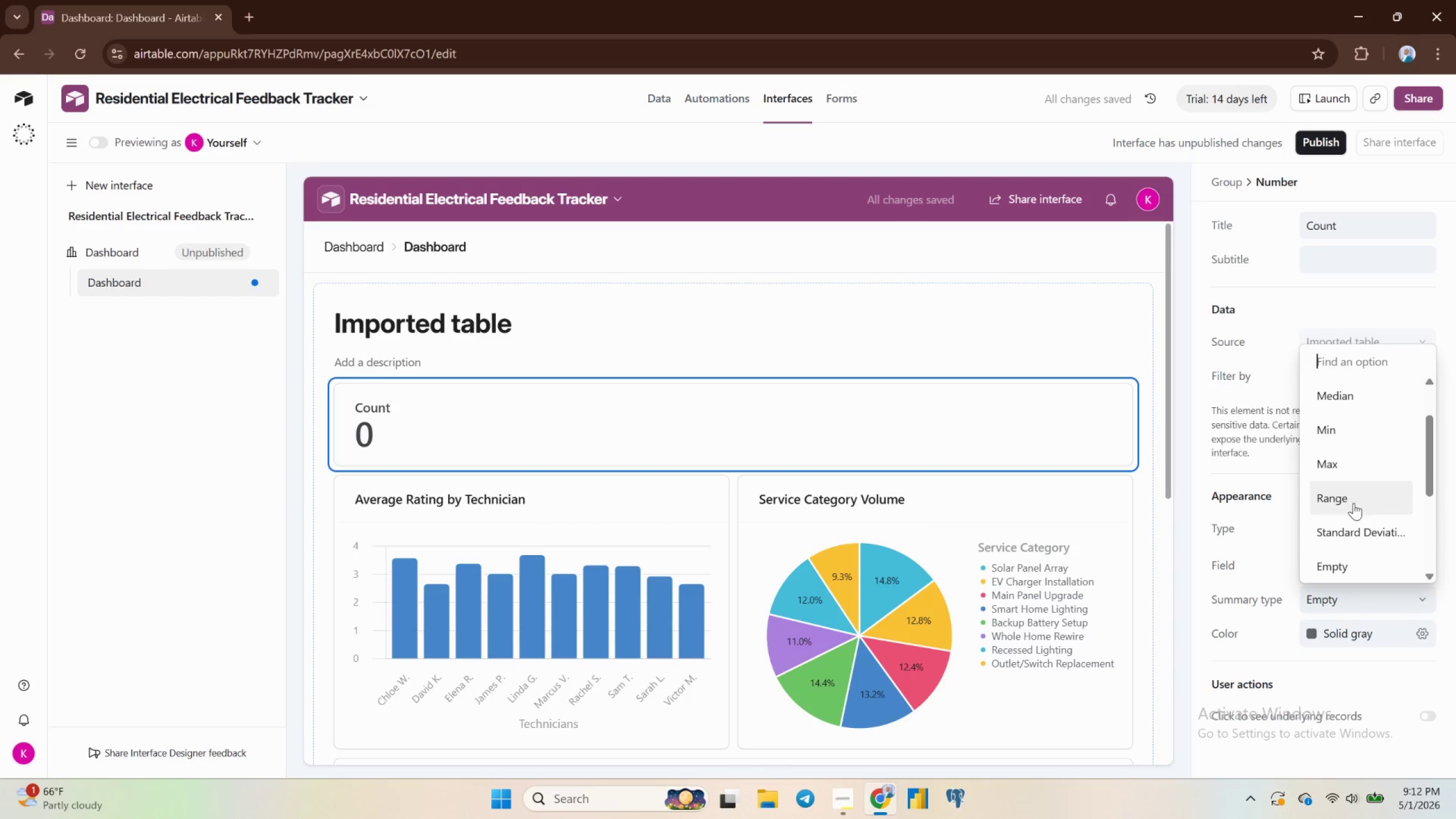 
scroll: coordinate [1360, 532], scroll_direction: down, amount: 2.0
 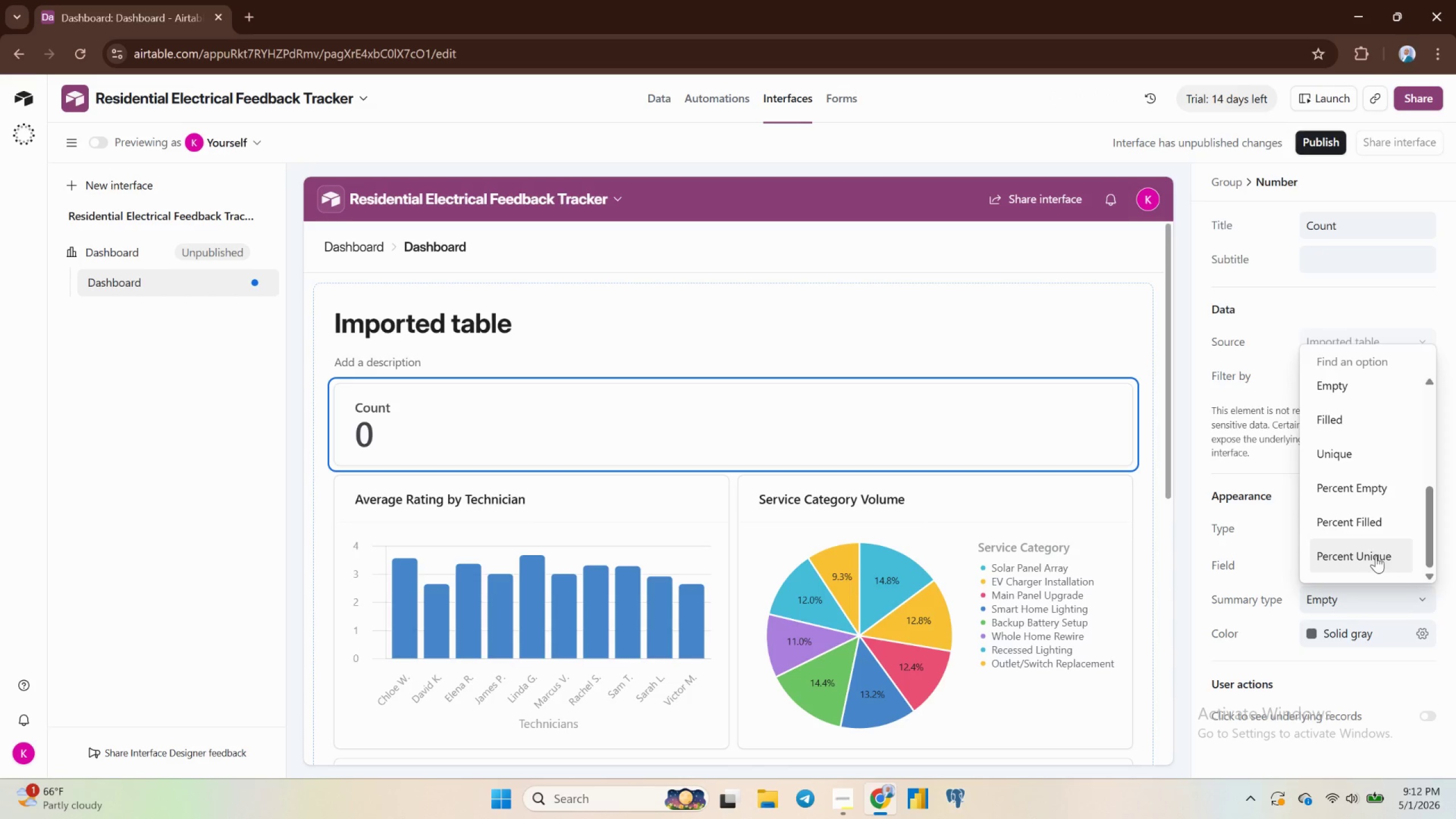 
scroll: coordinate [1366, 504], scroll_direction: up, amount: 4.0
 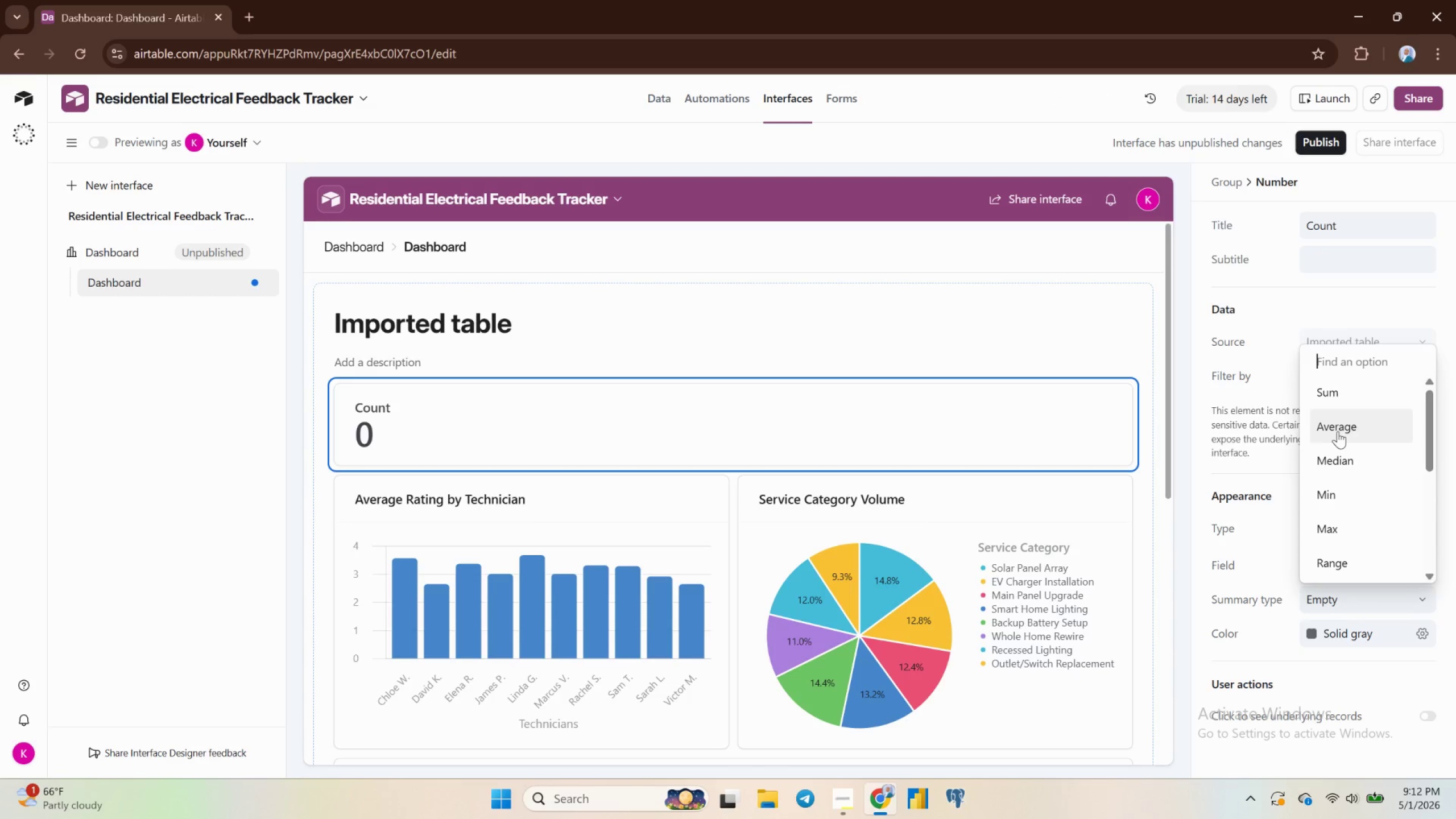 
left_click([1338, 431])
 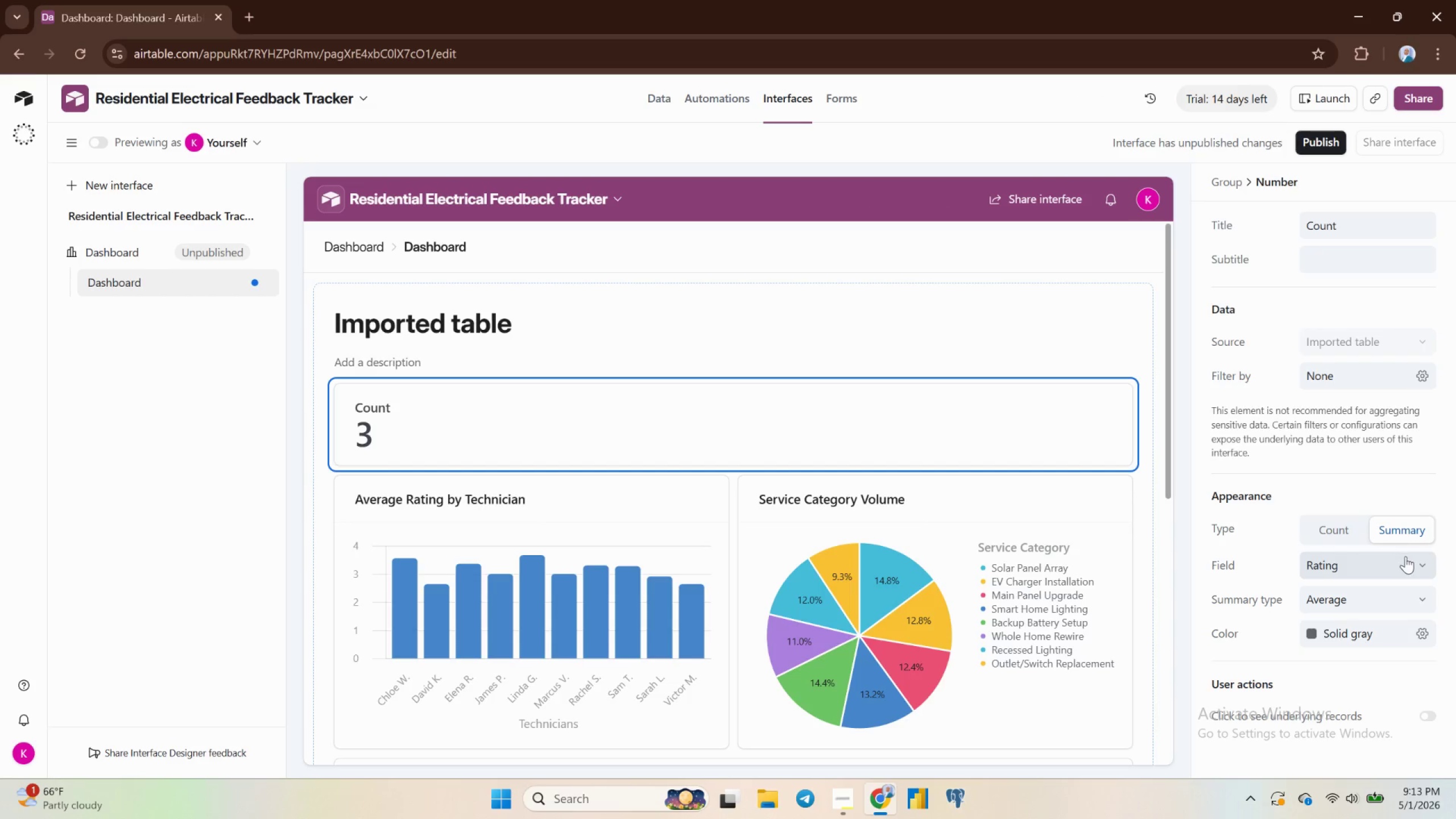 
wait(11.67)
 